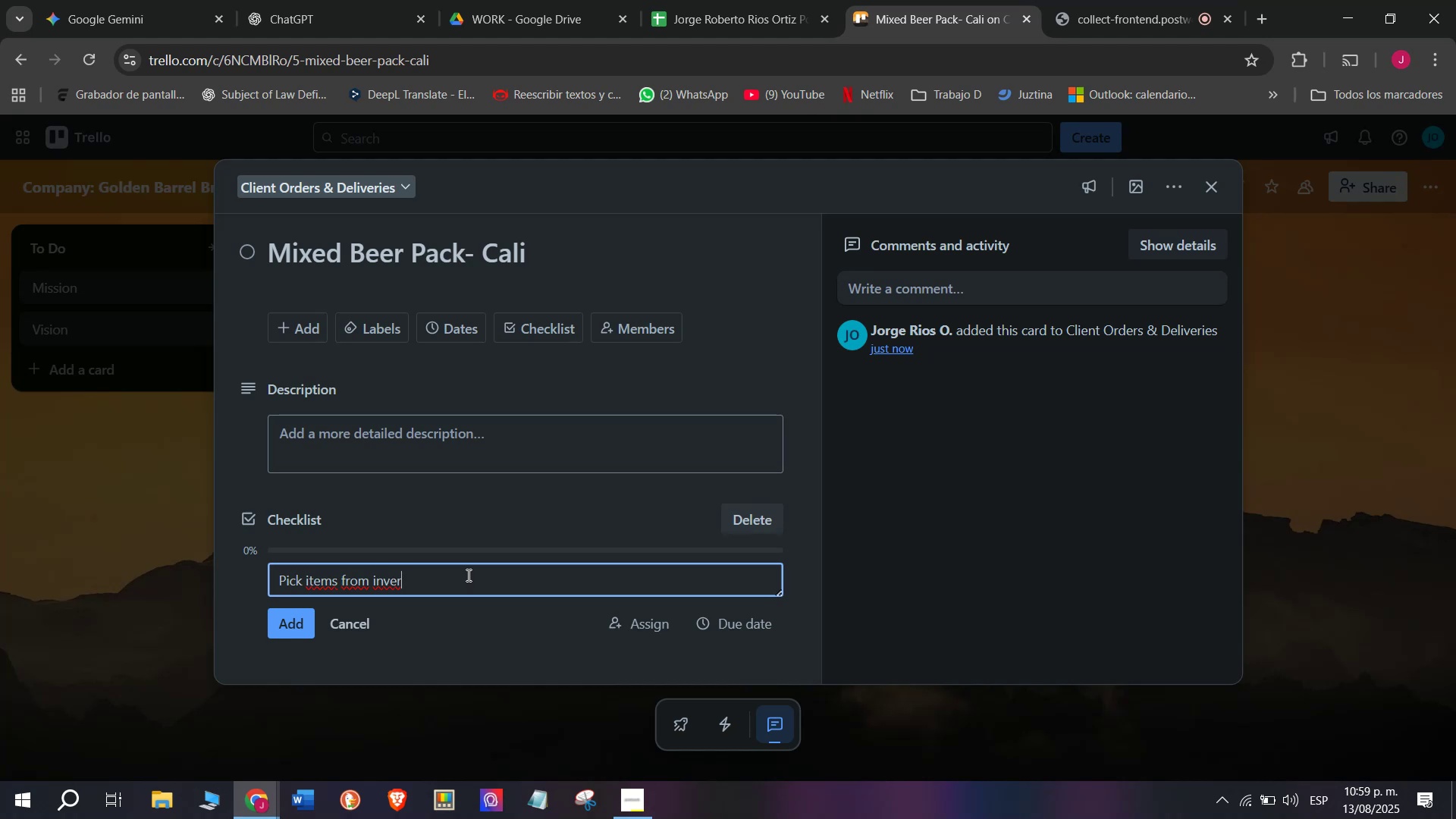 
wait(5.69)
 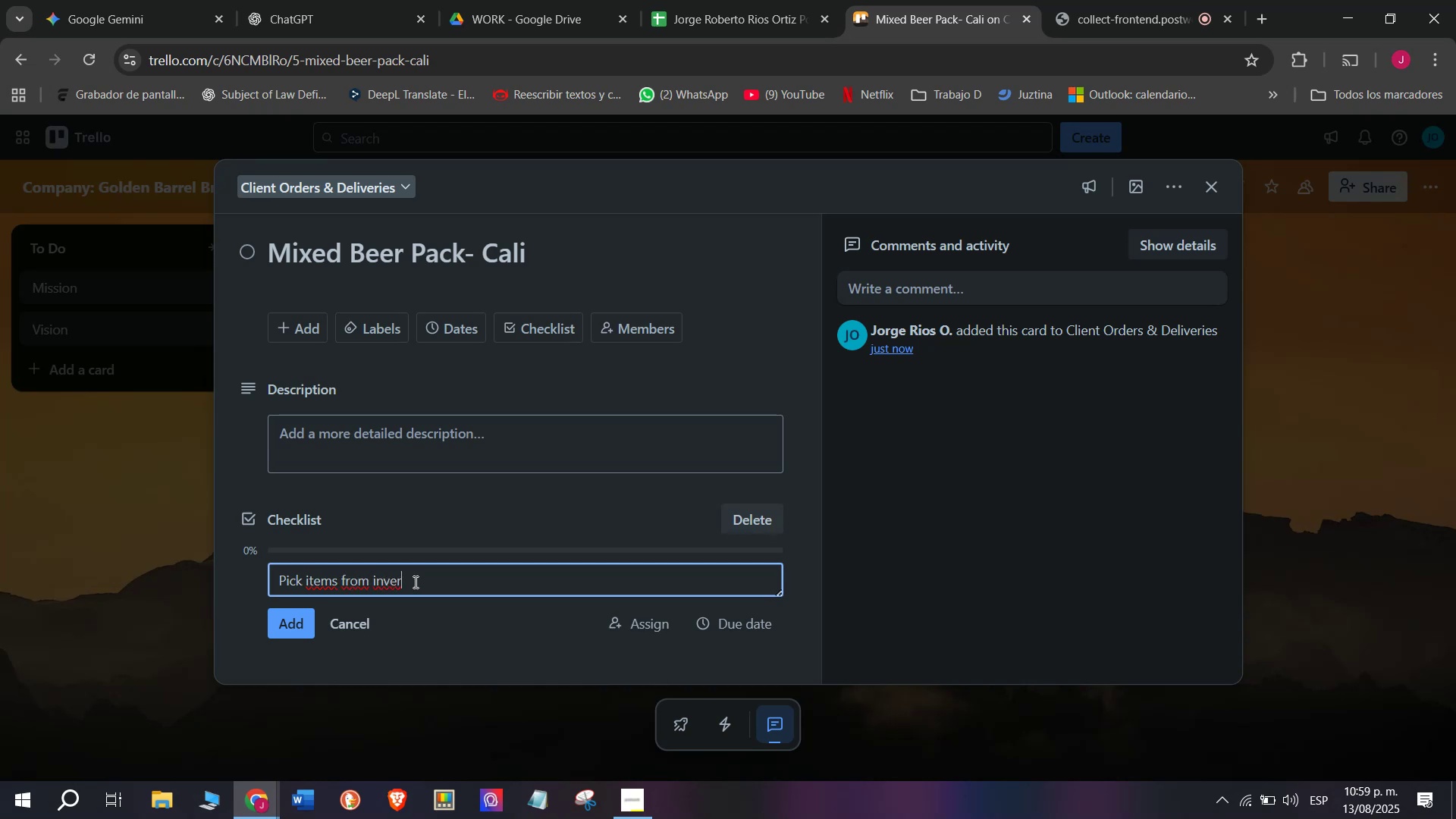 
key(Backspace)
type(ntory)
 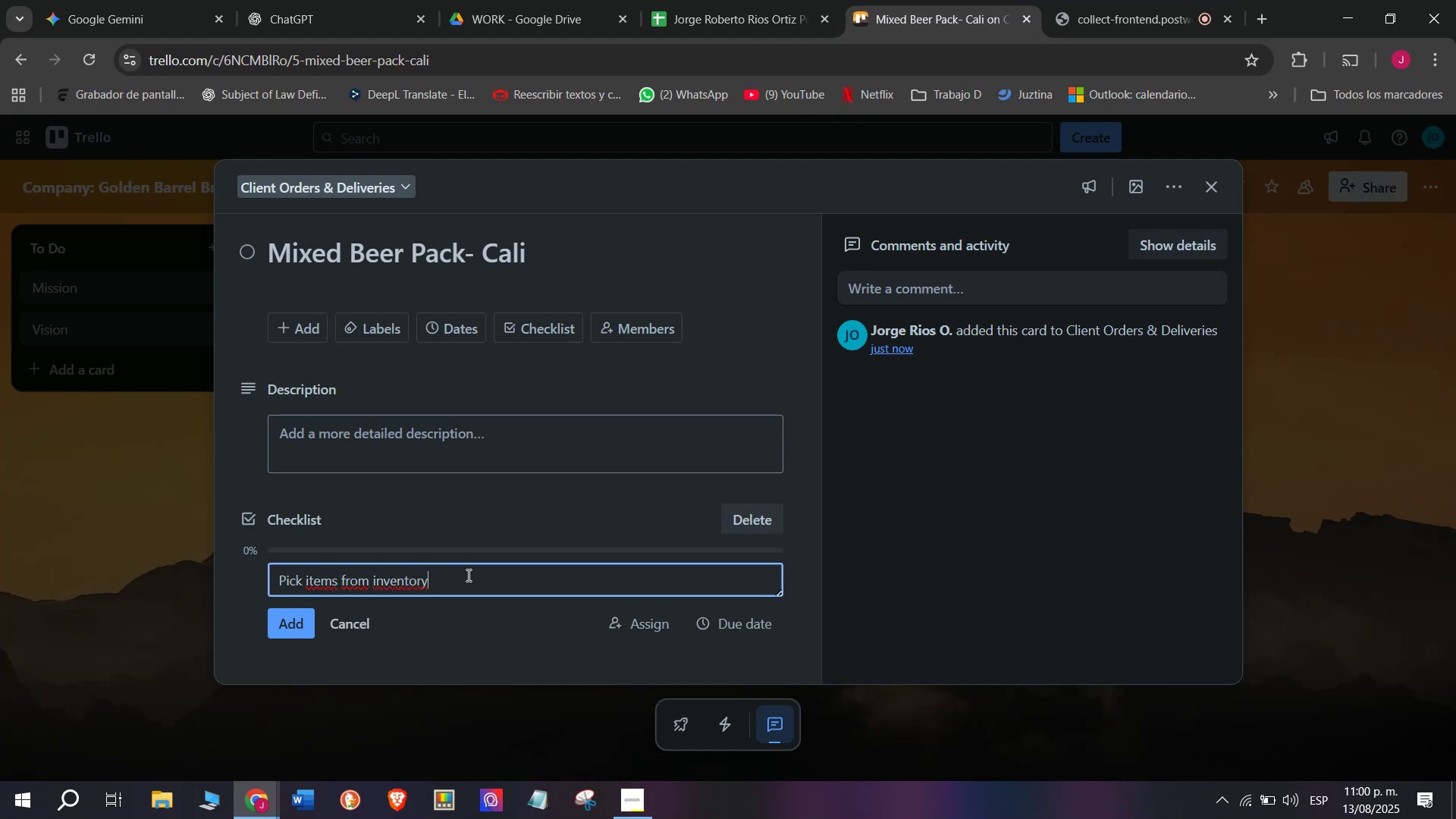 
key(Enter)
 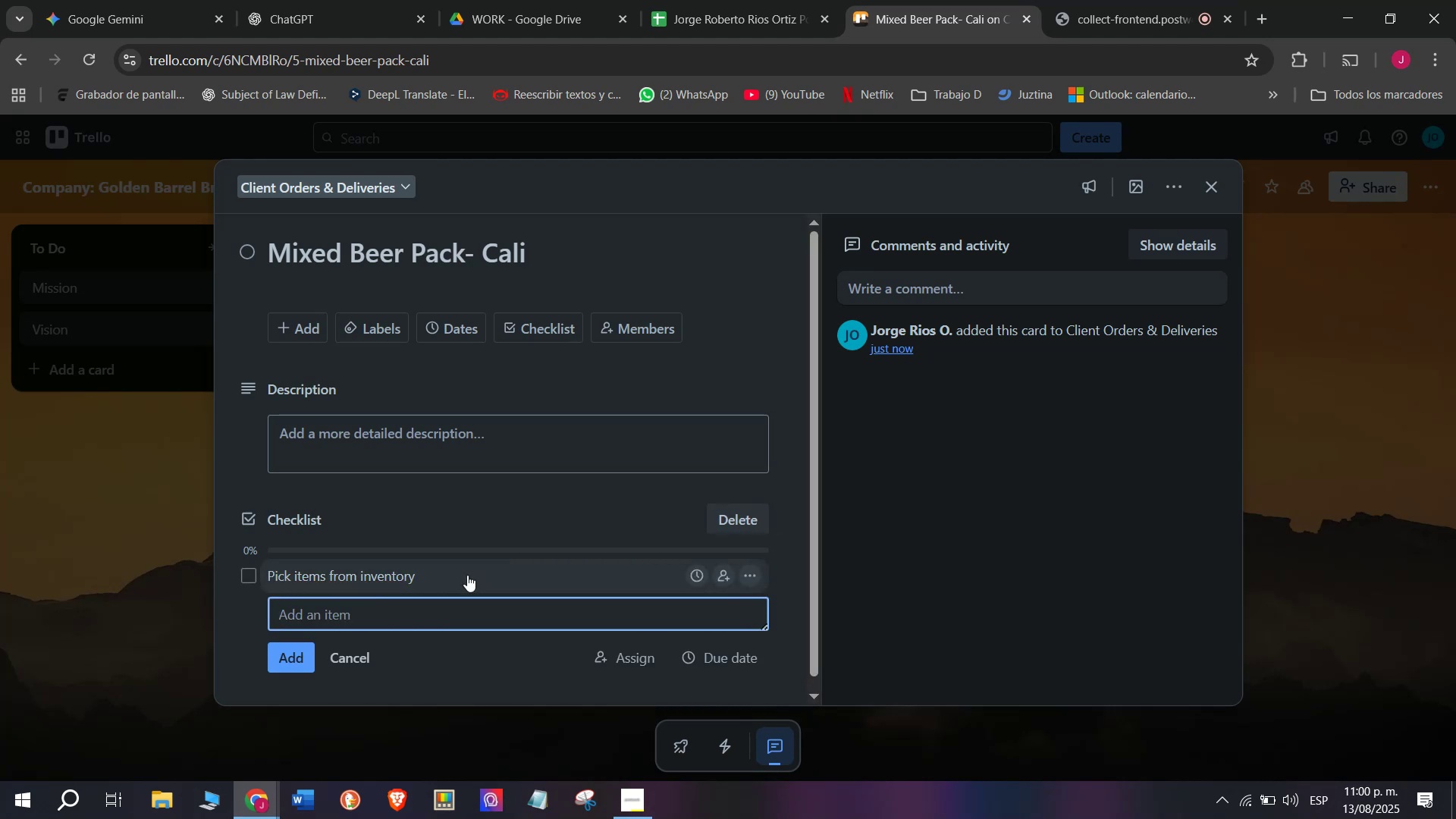 
type(Qua)
 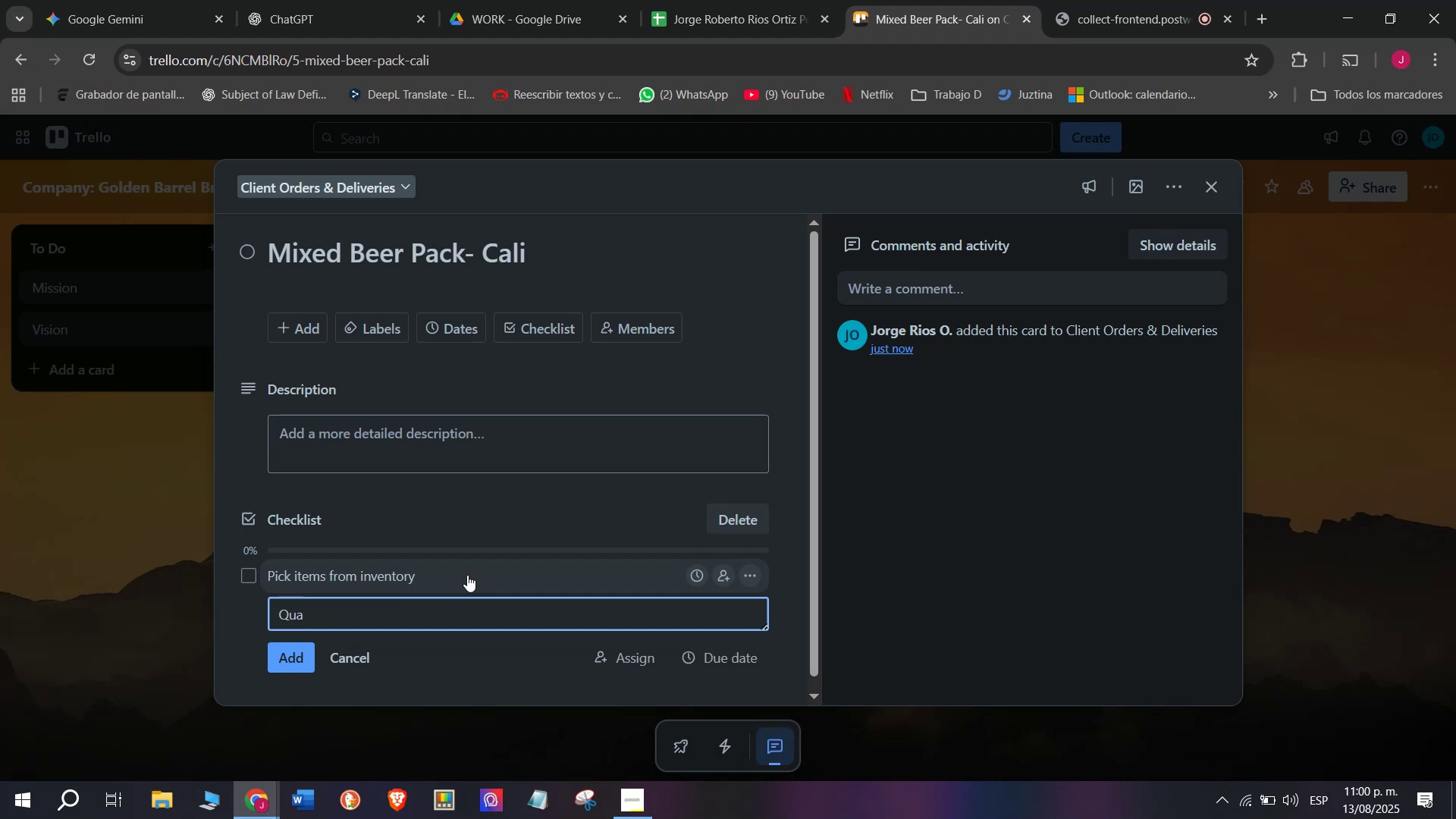 
wait(5.19)
 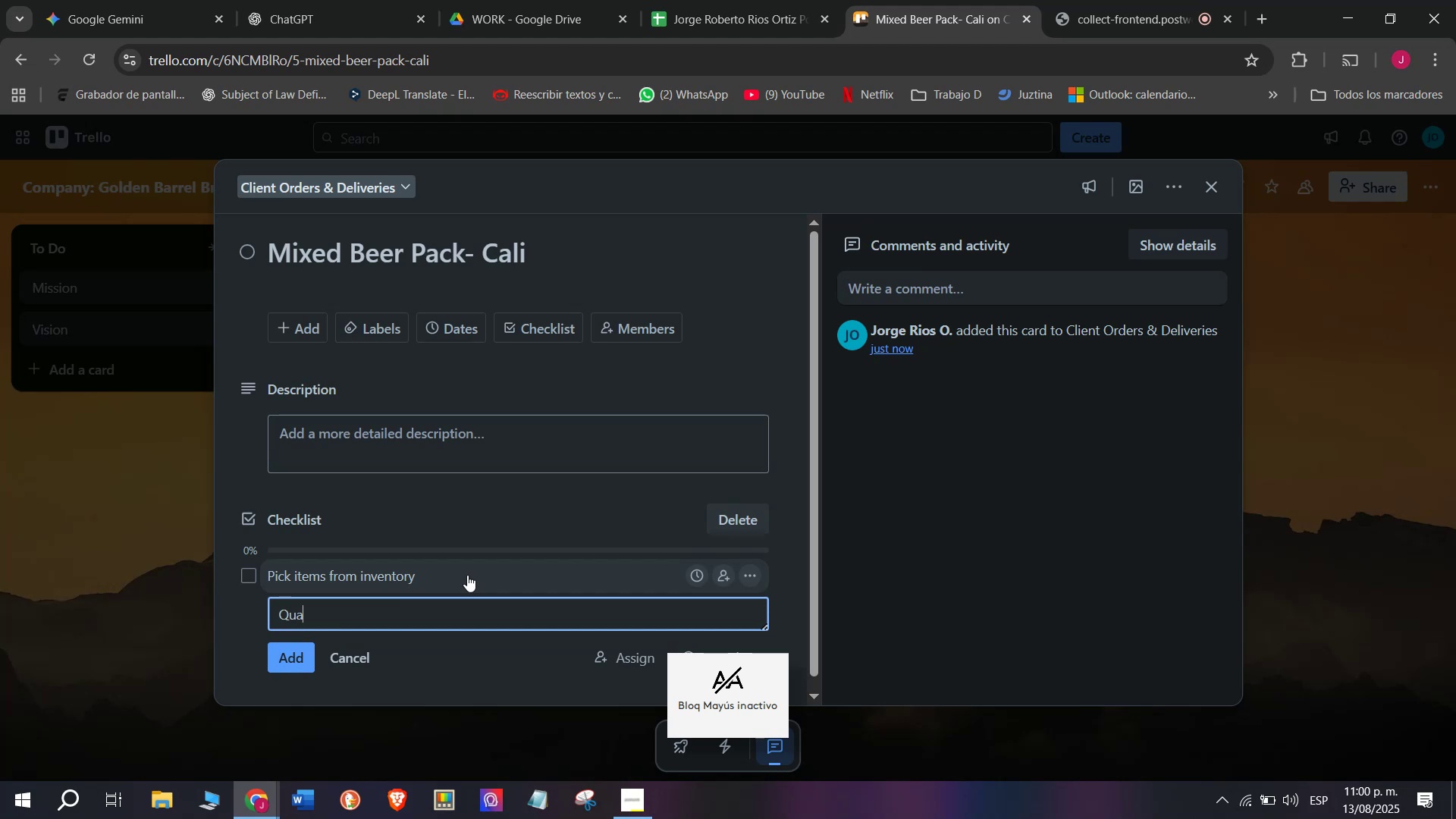 
type(liy check bottkl)
key(Backspace)
key(Backspace)
type(les )
 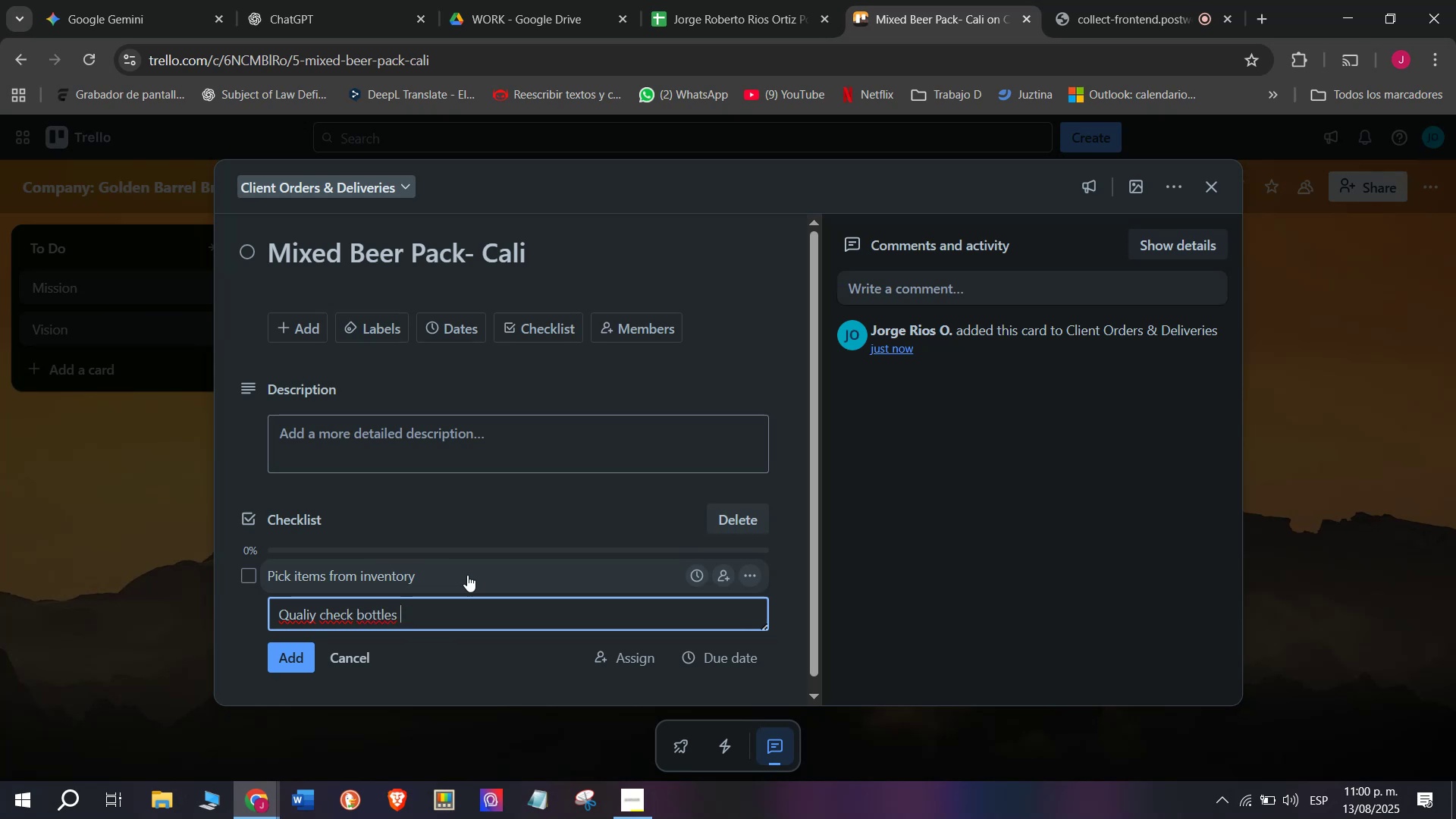 
wait(6.06)
 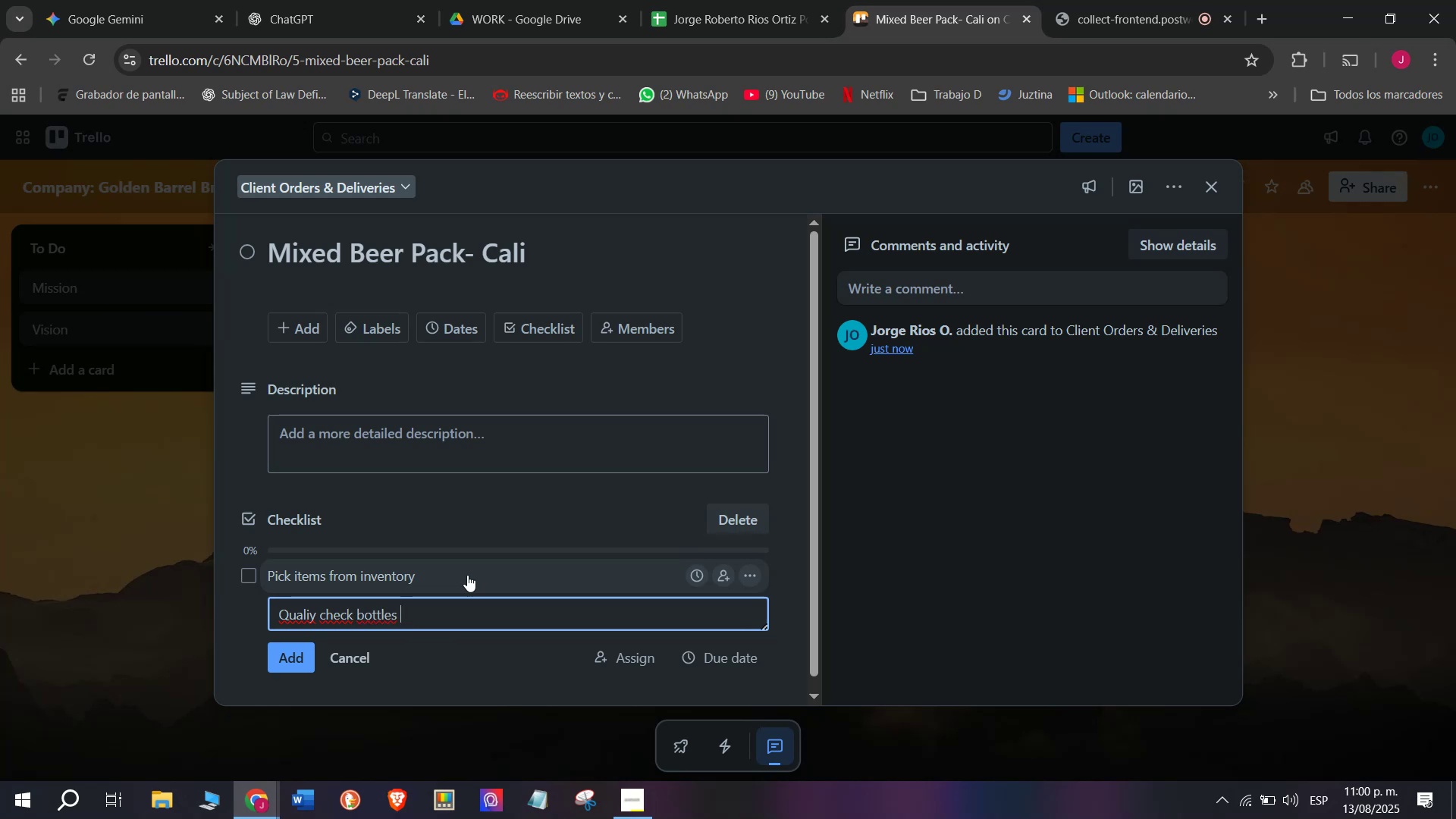 
key(Enter)
 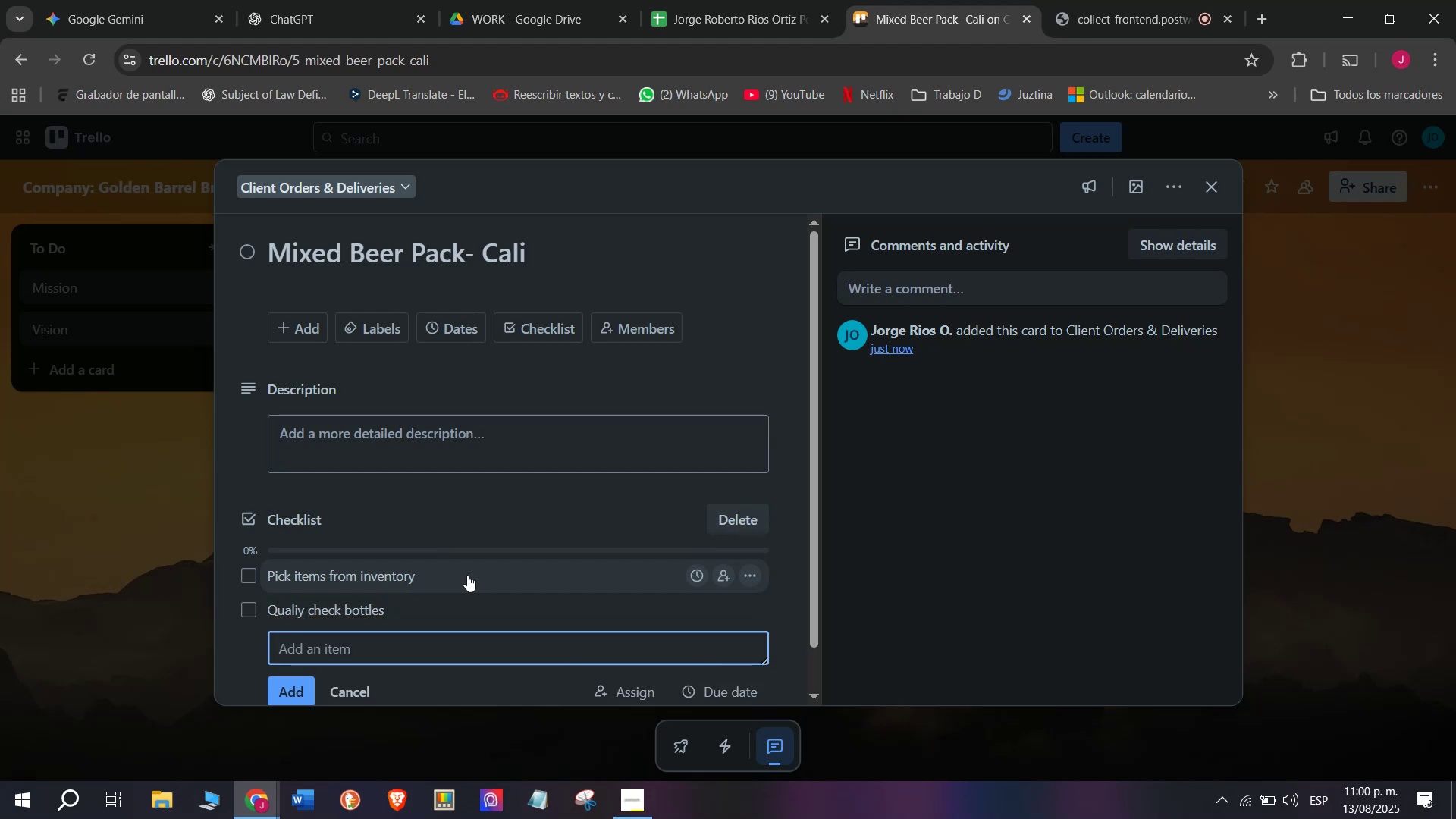 
type(Paxc)
key(Backspace)
key(Backspace)
type(ck with divii])
key(Backspace)
key(Backspace)
key(Backspace)
type(iders)
 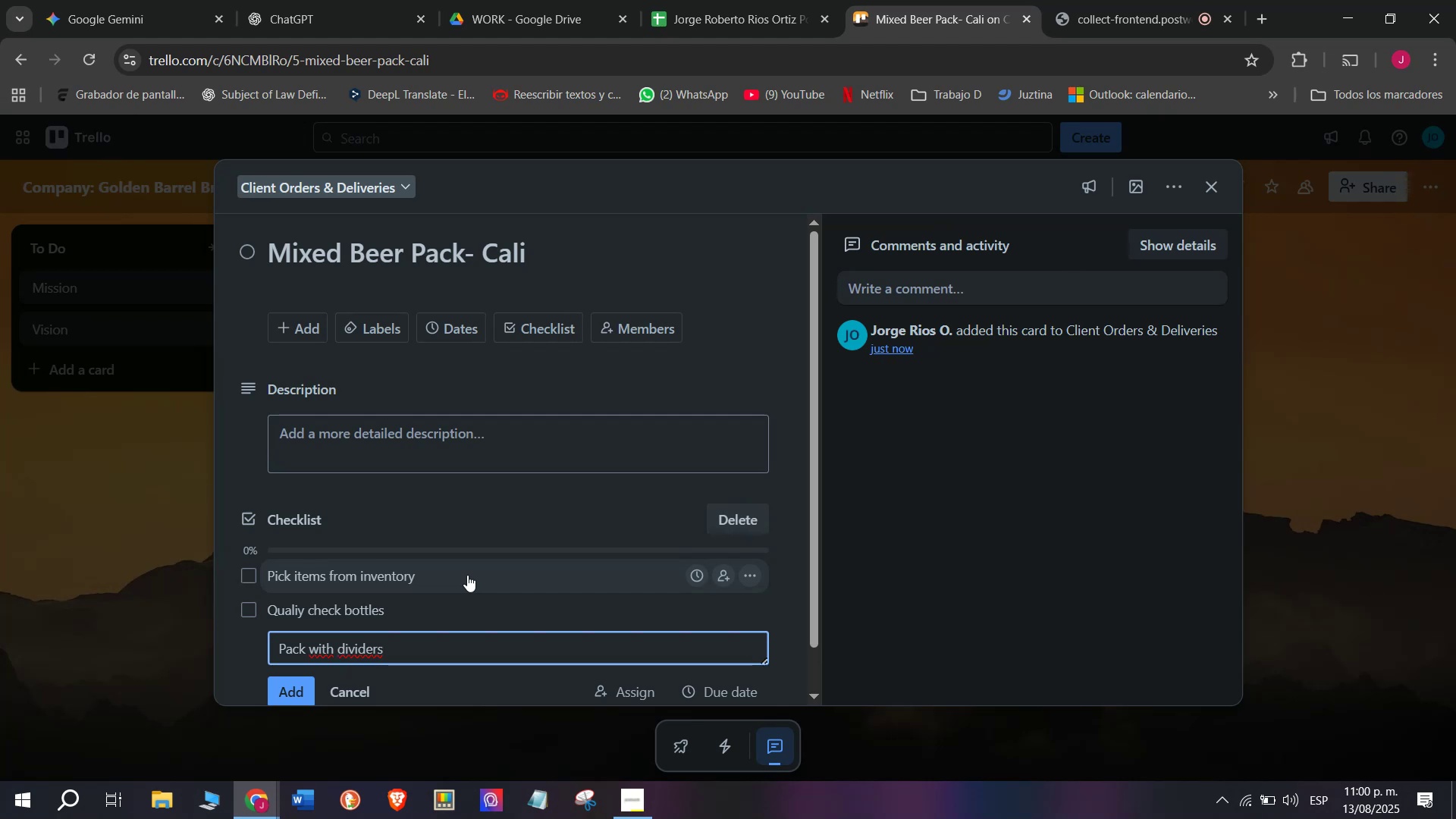 
key(Enter)
 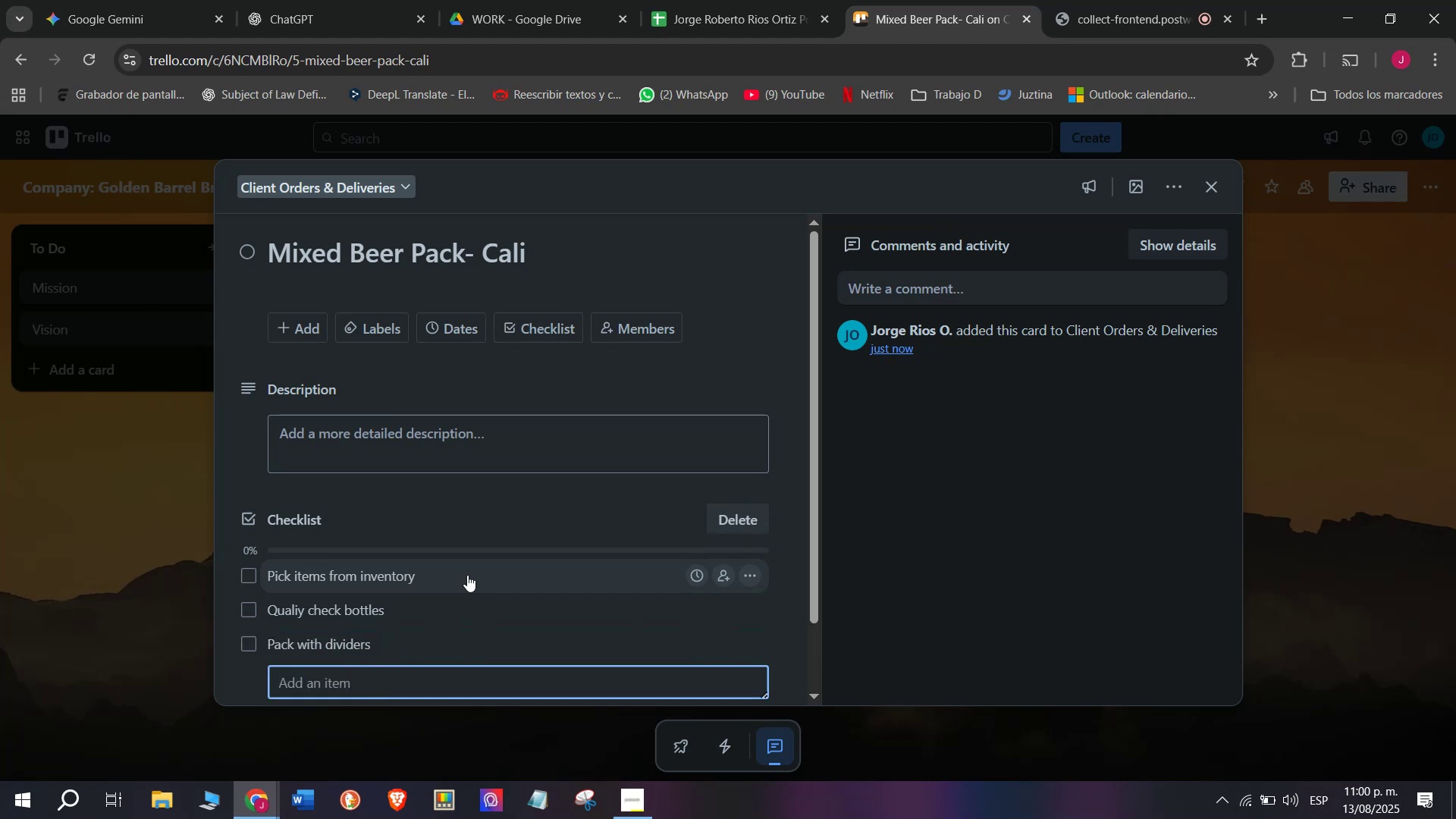 
type(Labekl)
key(Backspace)
key(Backspace)
type(l box)
 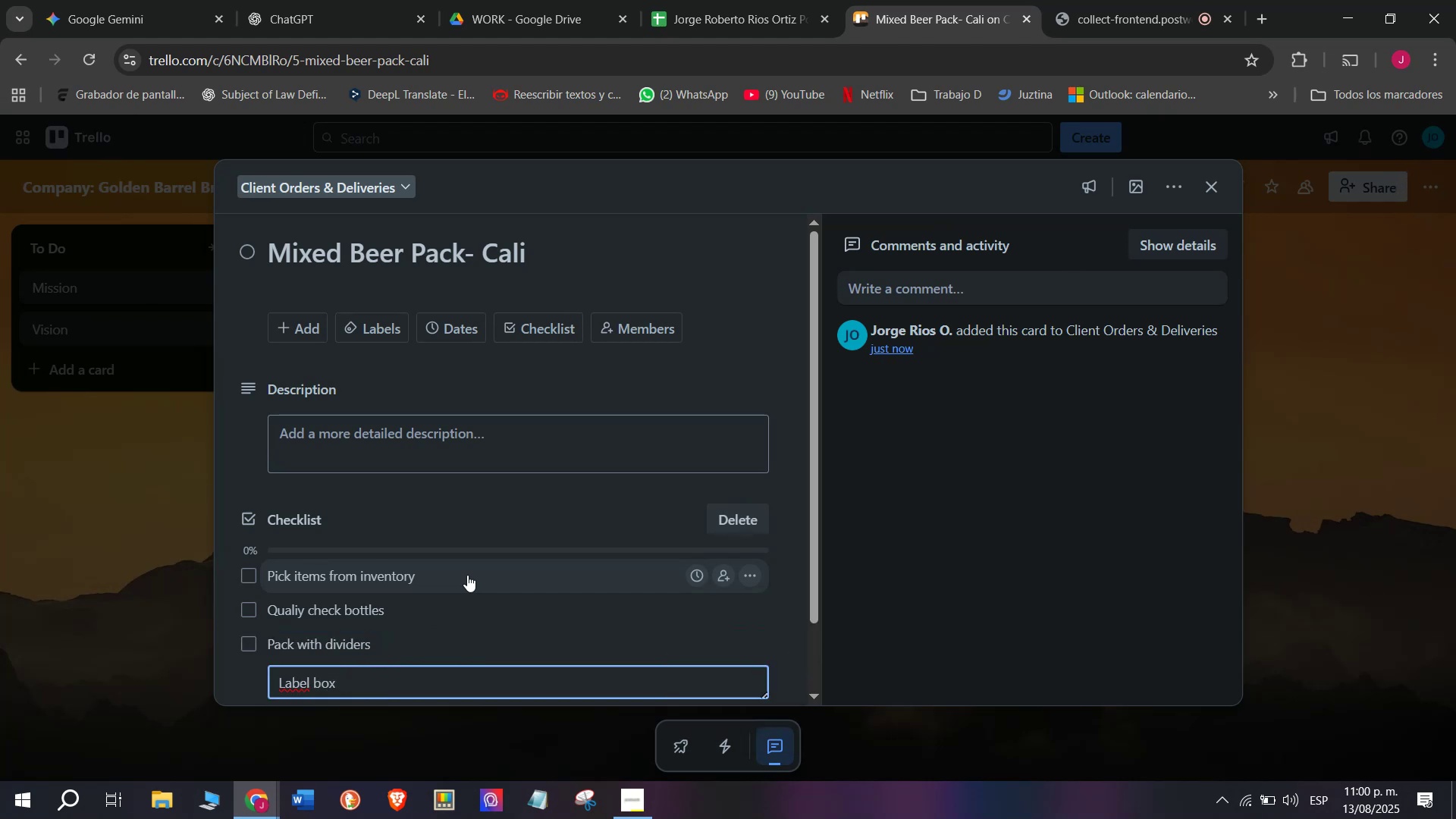 
key(Enter)
 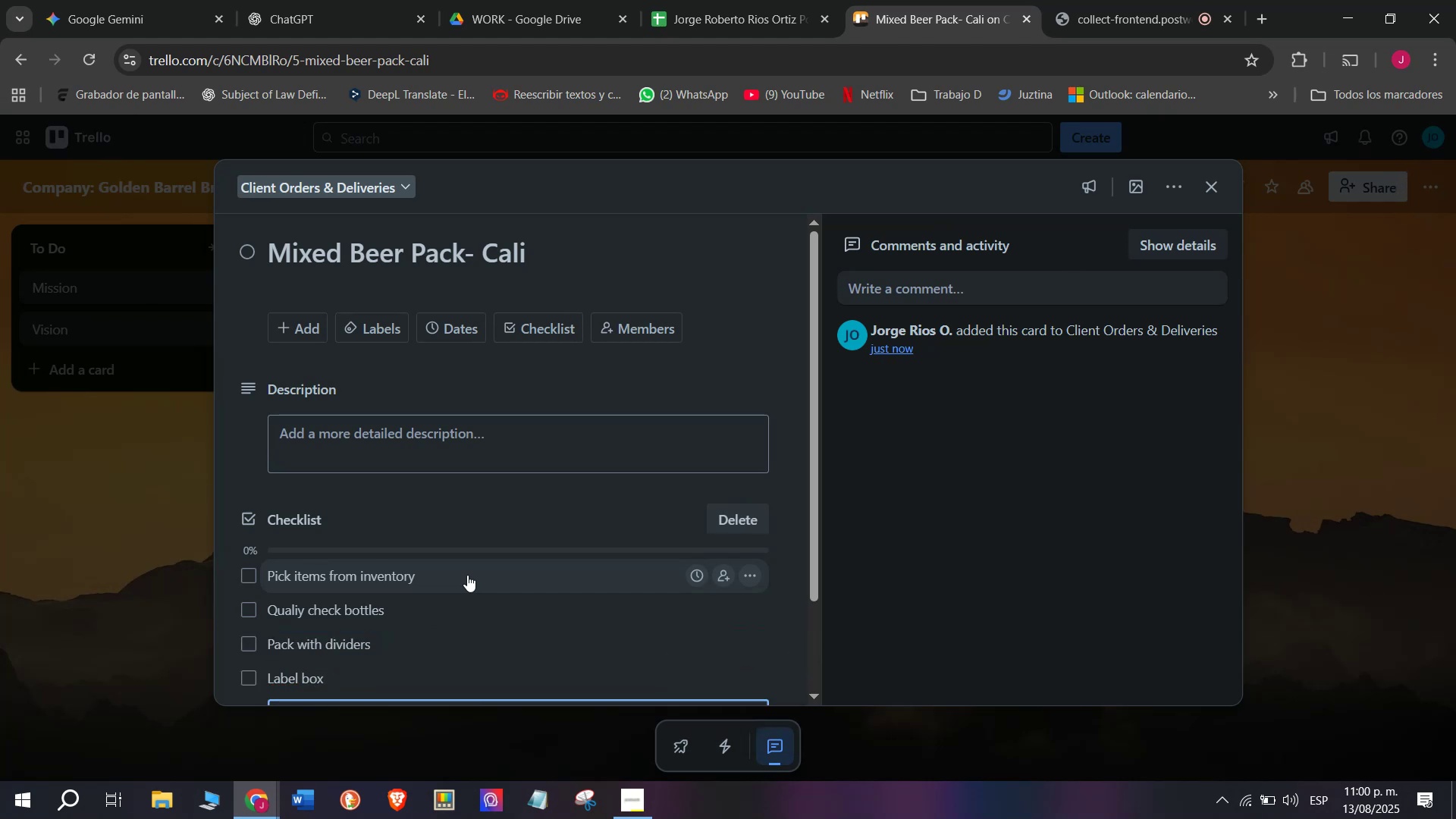 
type(Dispatch)
 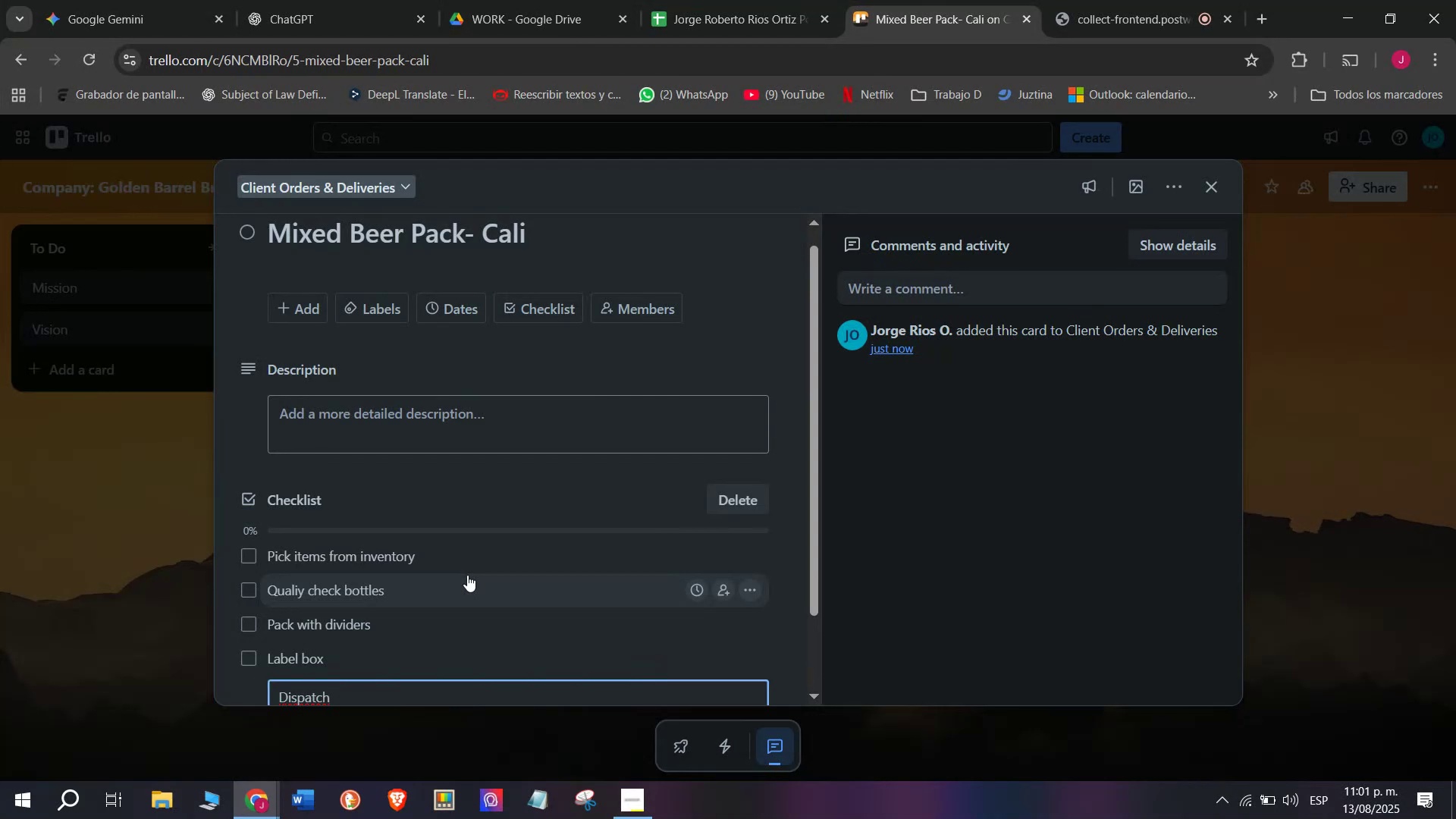 
type( shim)
 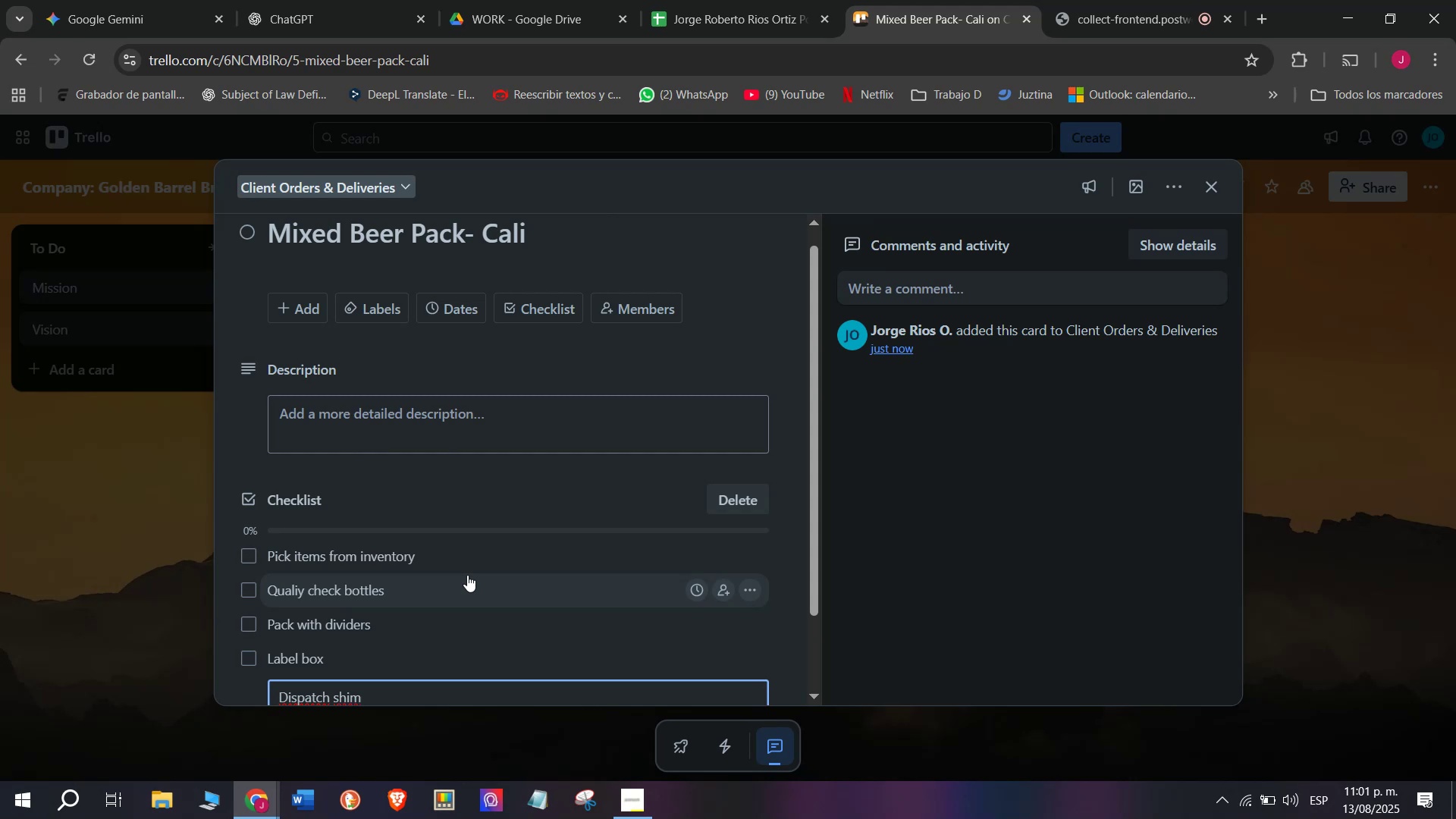 
key(Backspace)
type(pment)
 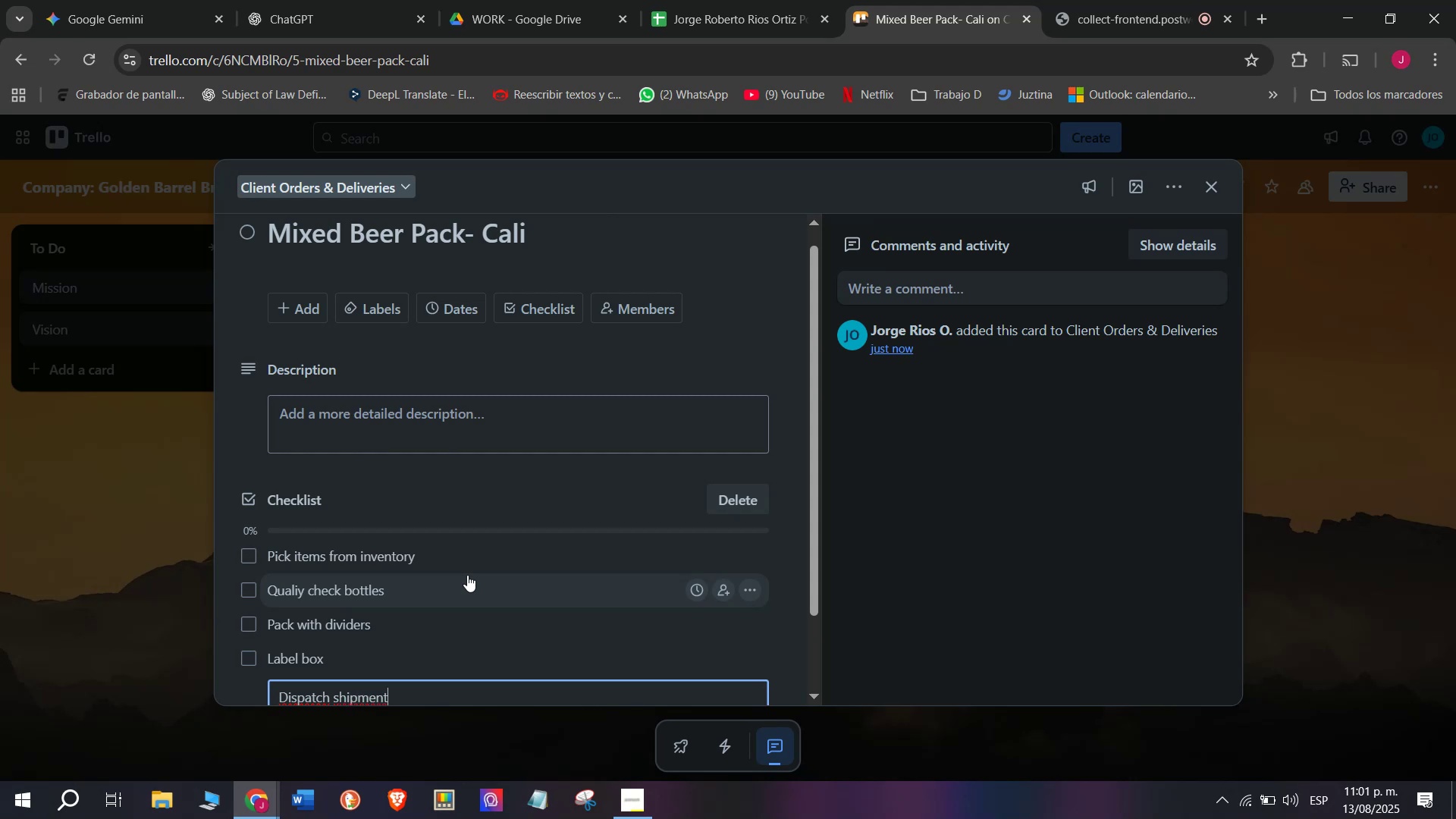 
key(Enter)
 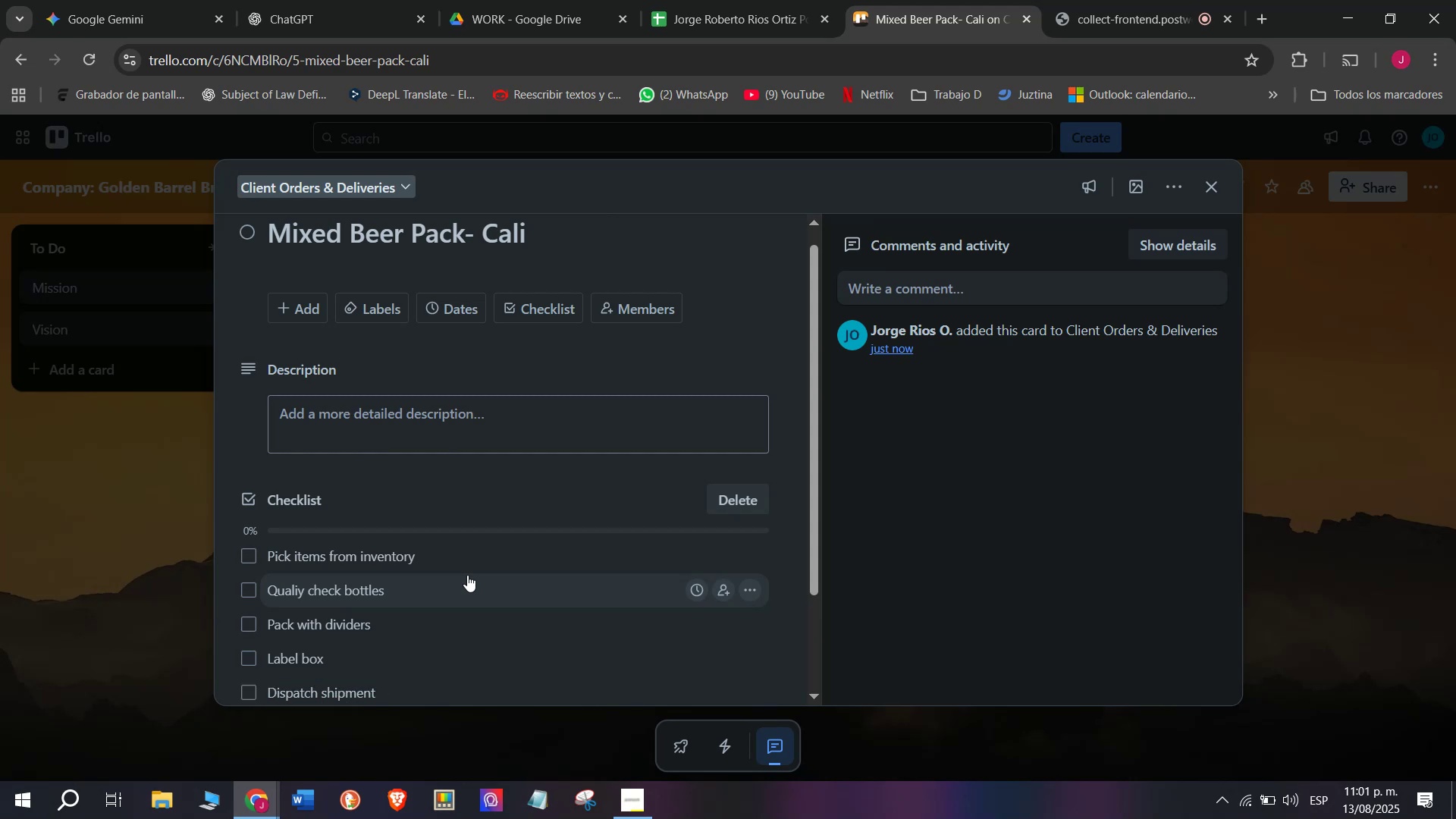 
type(Notify customer of delivery )
 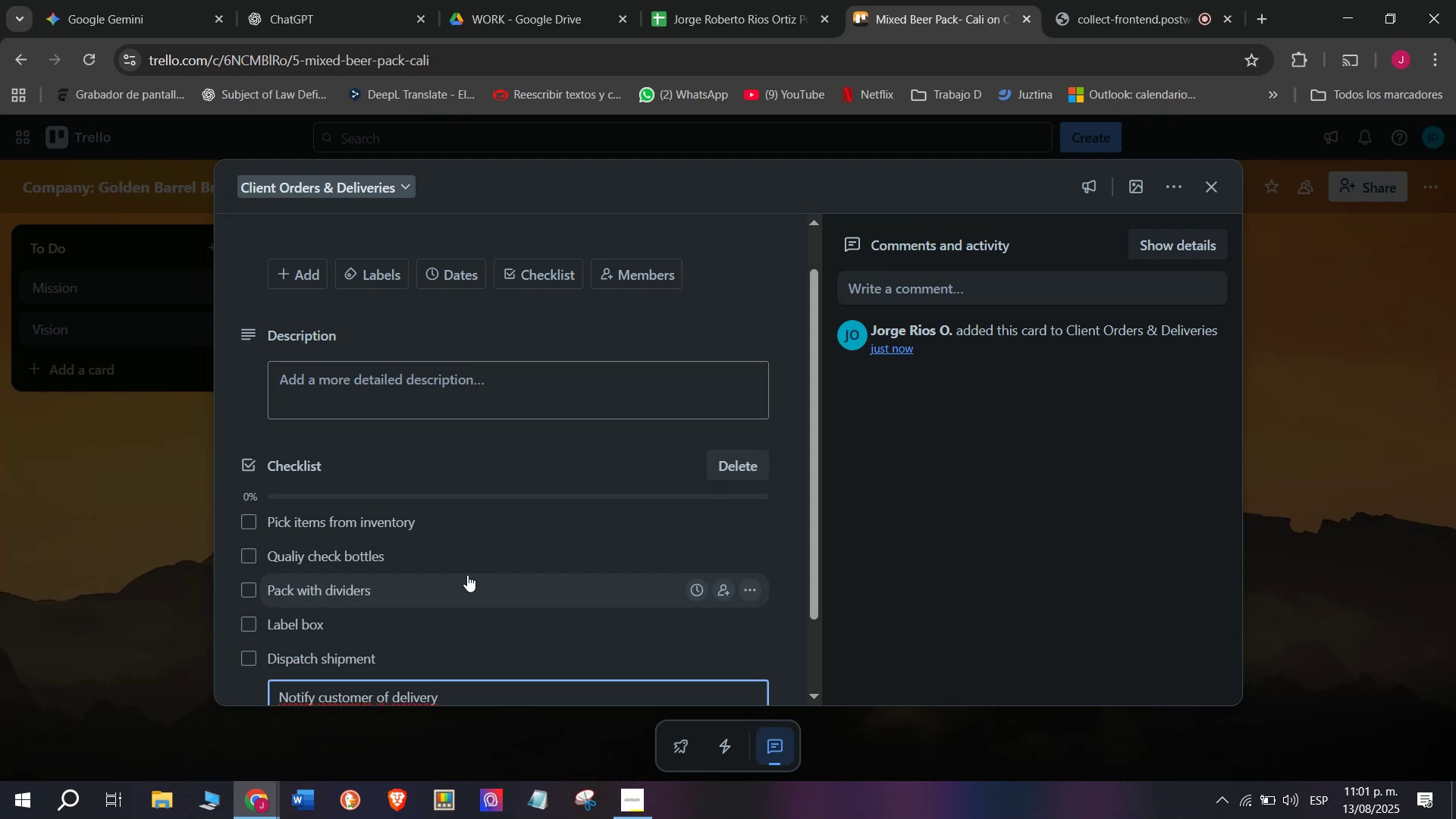 
key(Enter)
 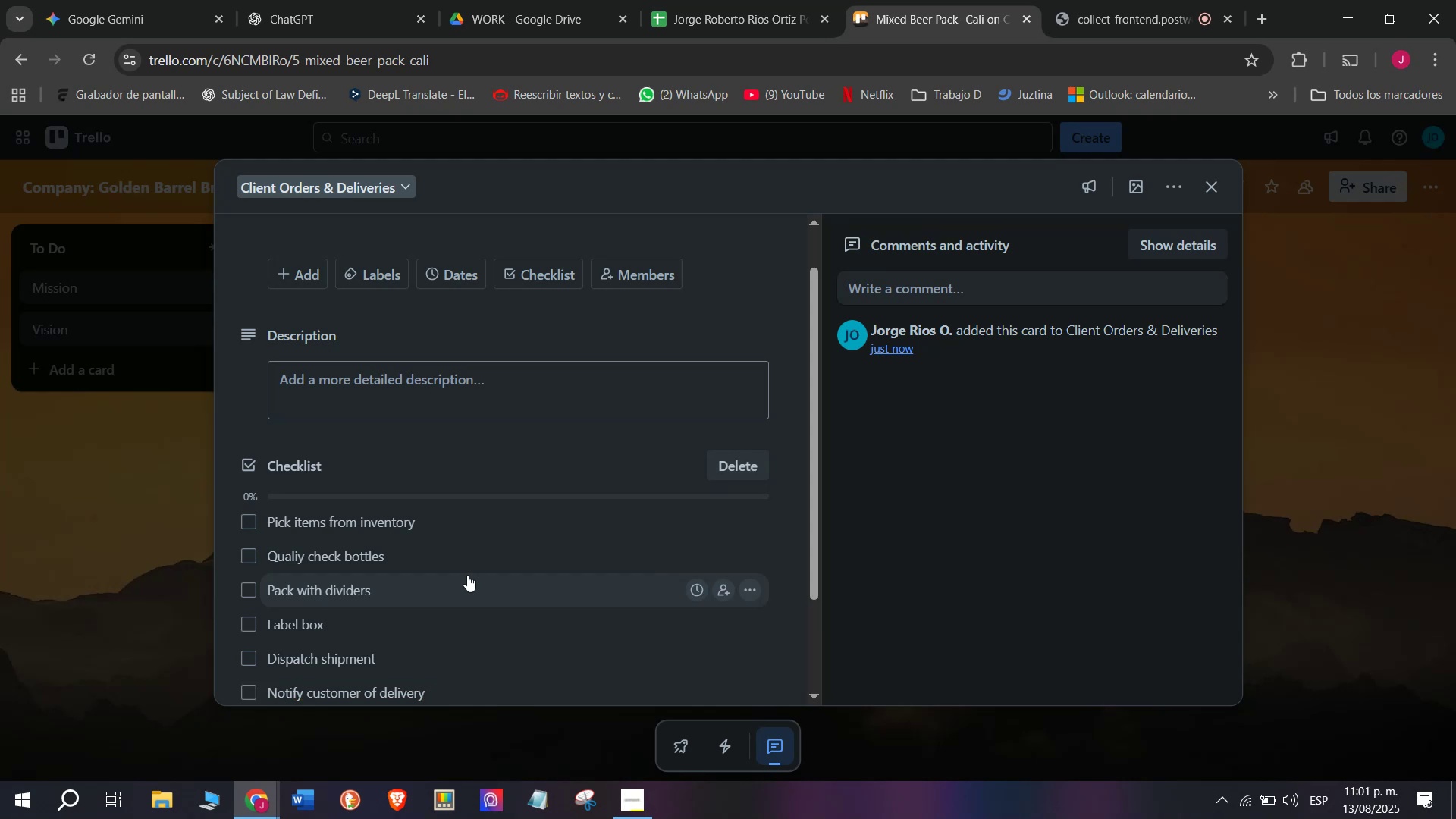 
scroll: coordinate [467, 575], scroll_direction: down, amount: 1.0
 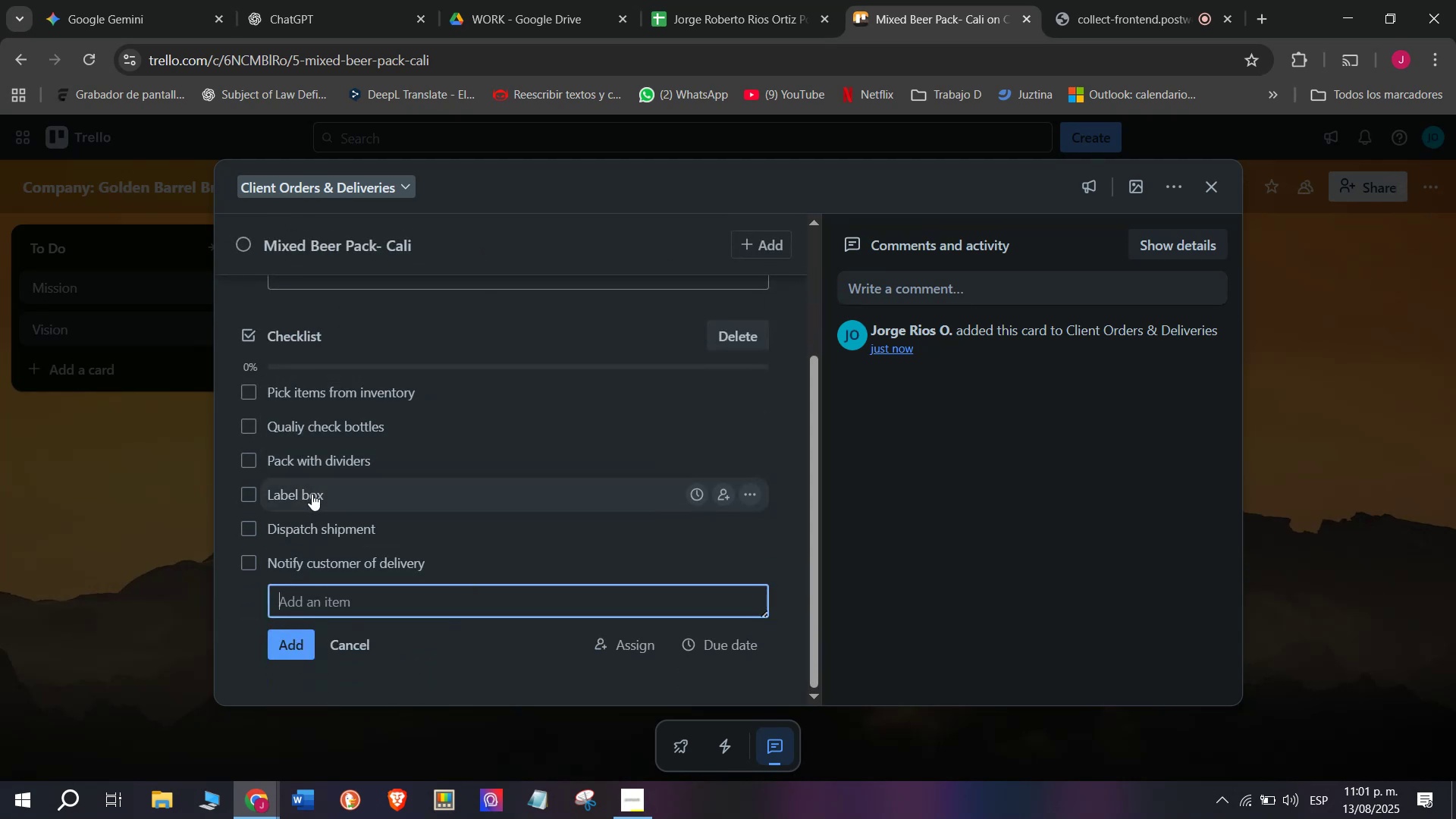 
scroll: coordinate [416, 538], scroll_direction: up, amount: 3.0
 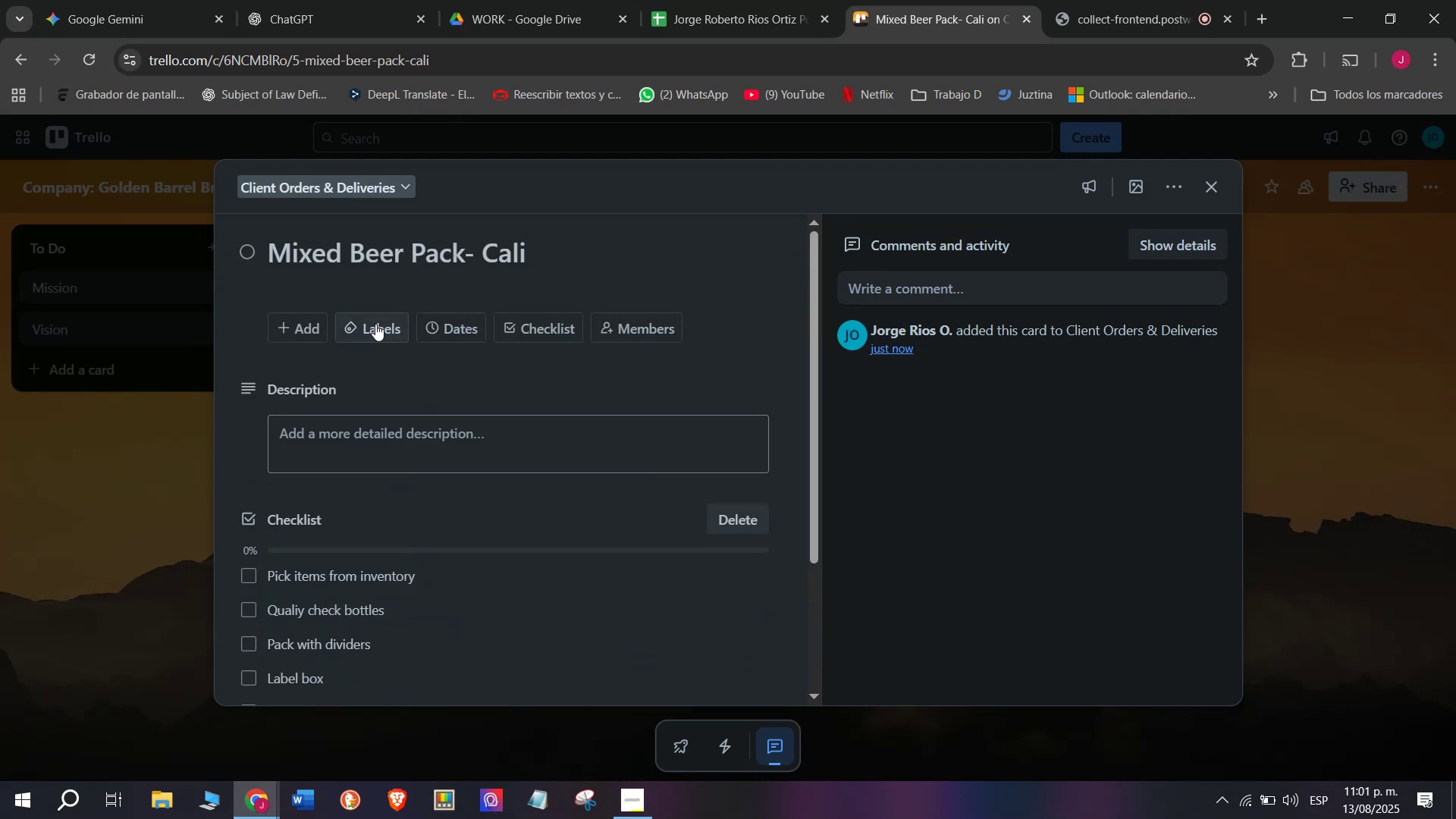 
left_click([366, 331])
 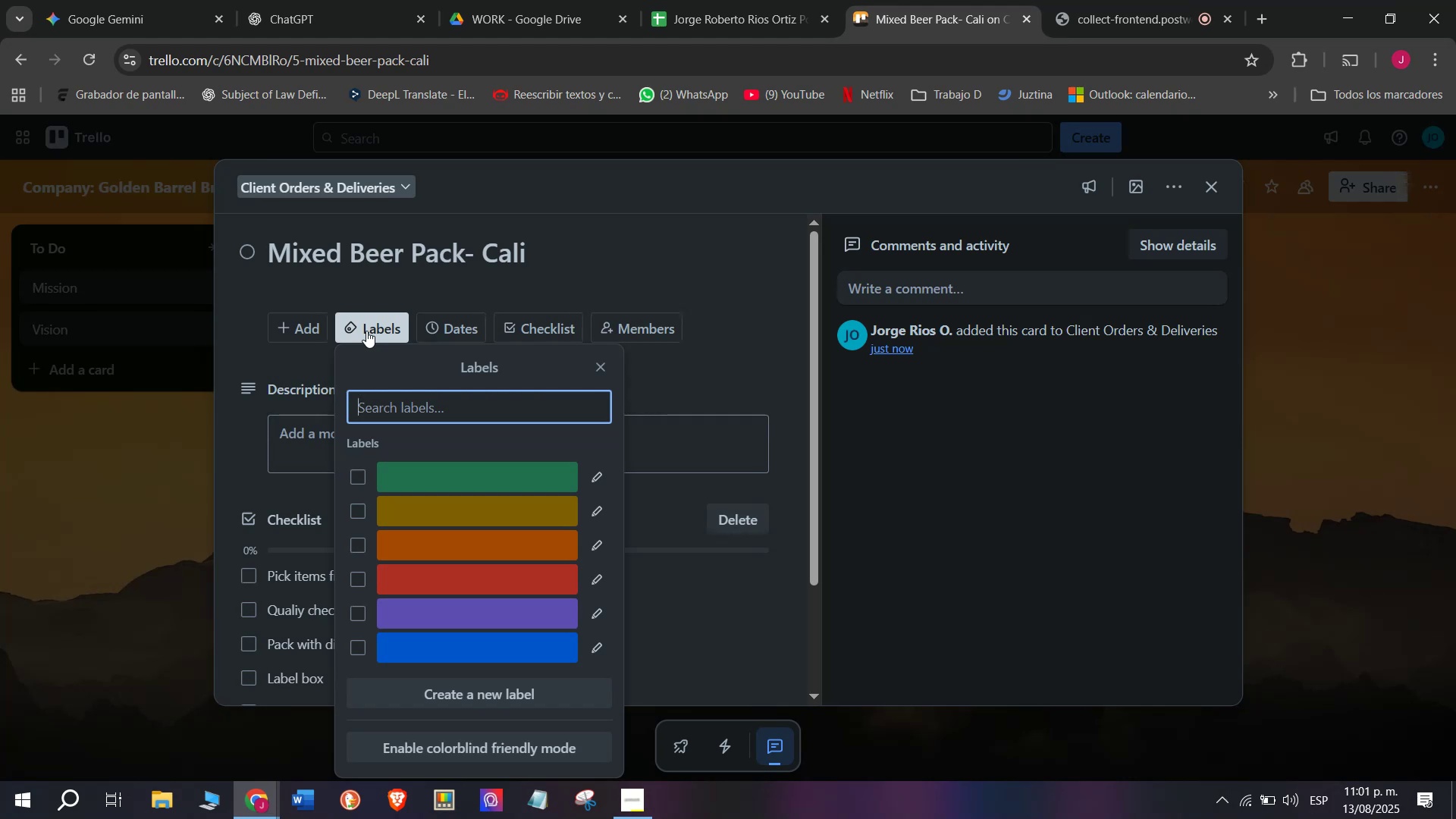 
left_click([488, 476])
 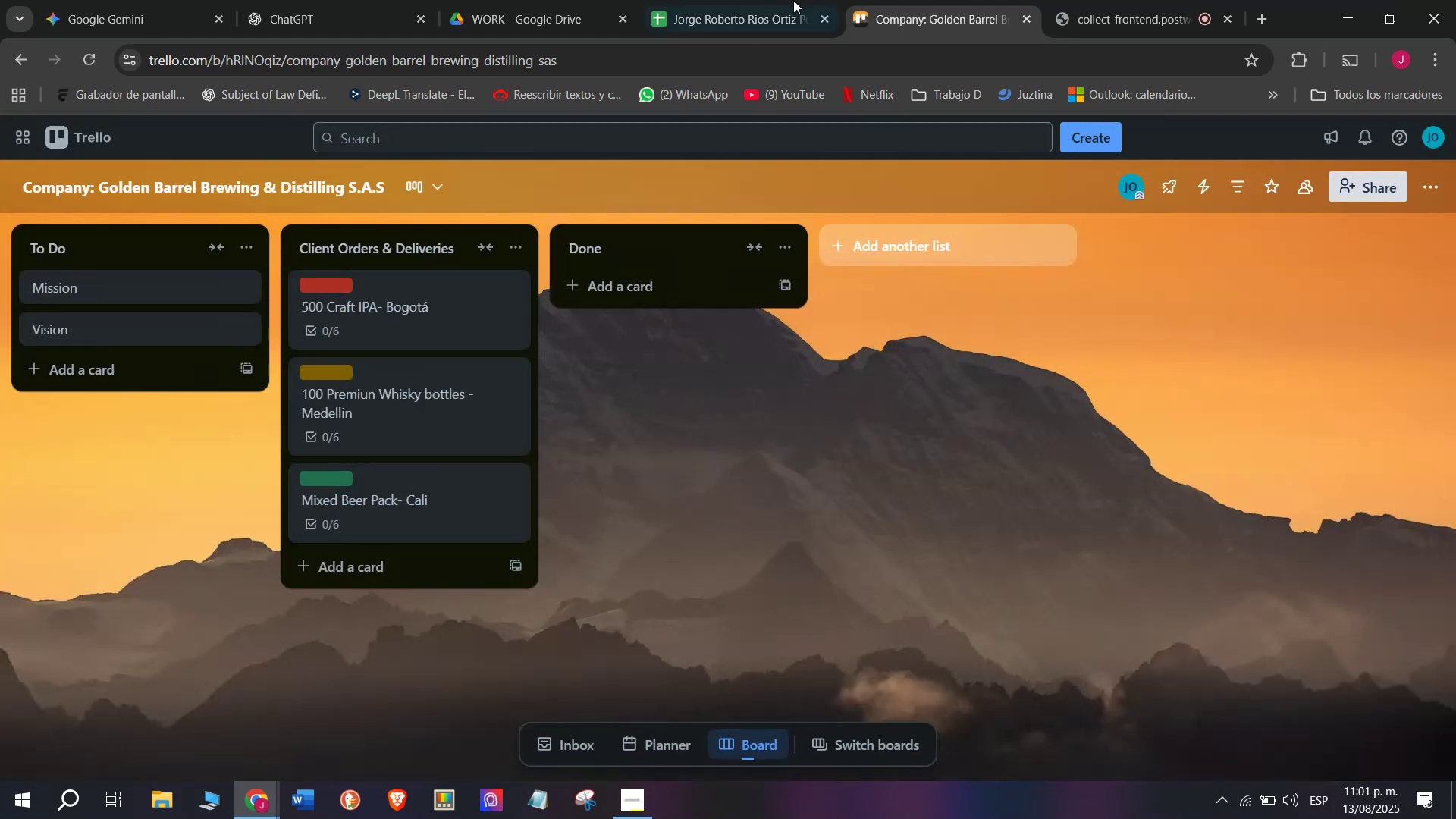 
left_click([1134, 0])
 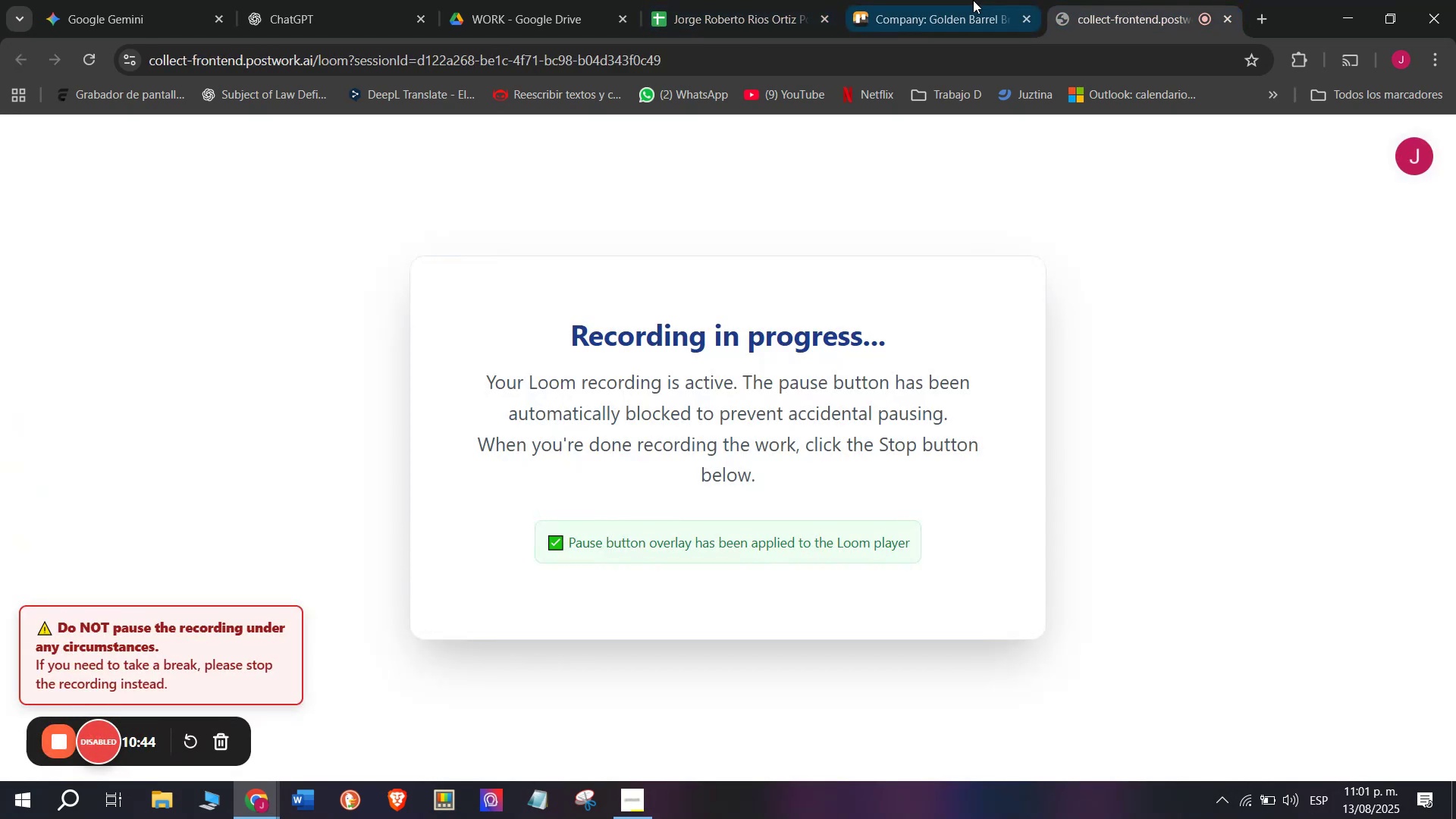 
left_click([905, 0])
 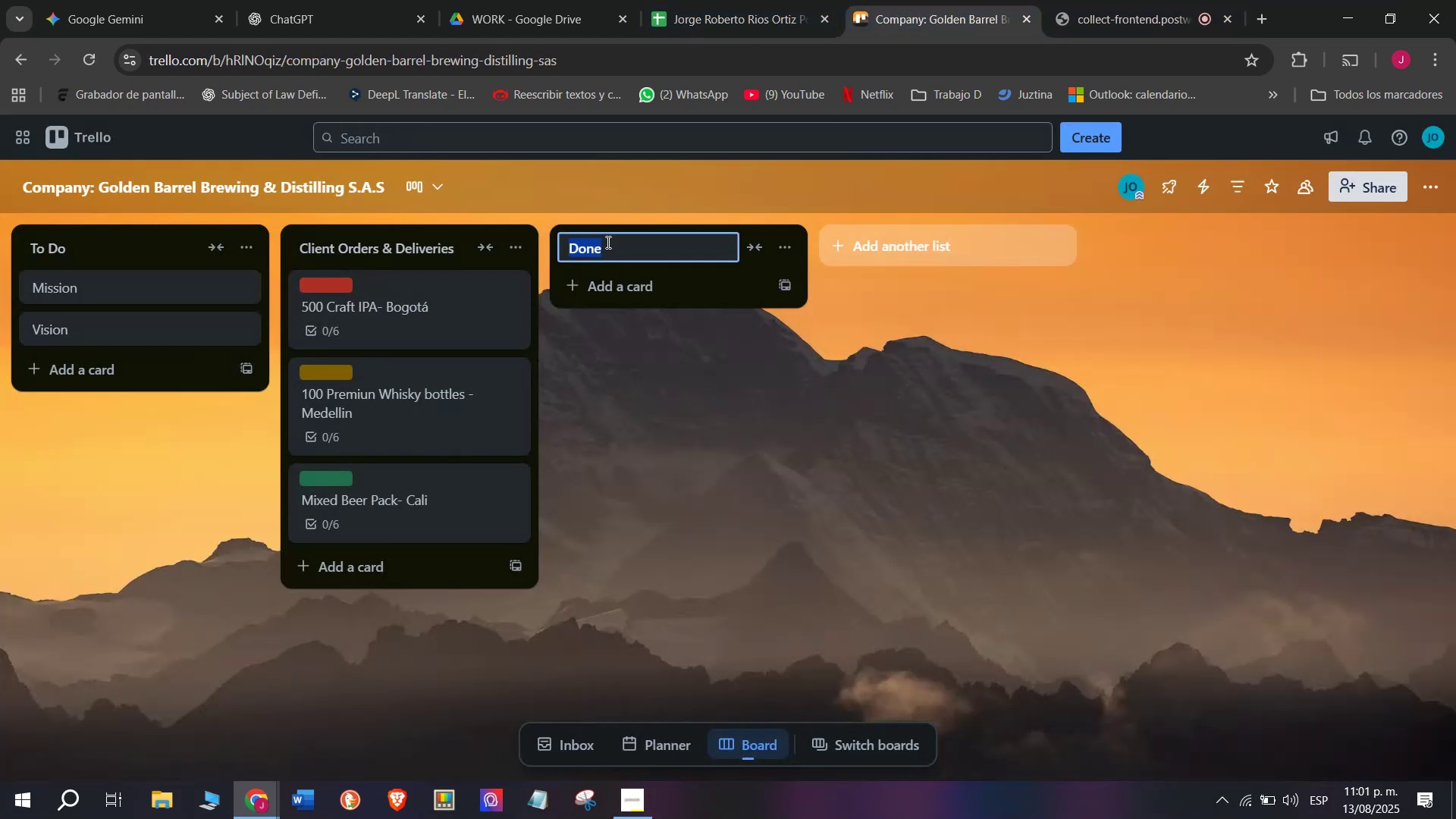 
double_click([607, 242])
 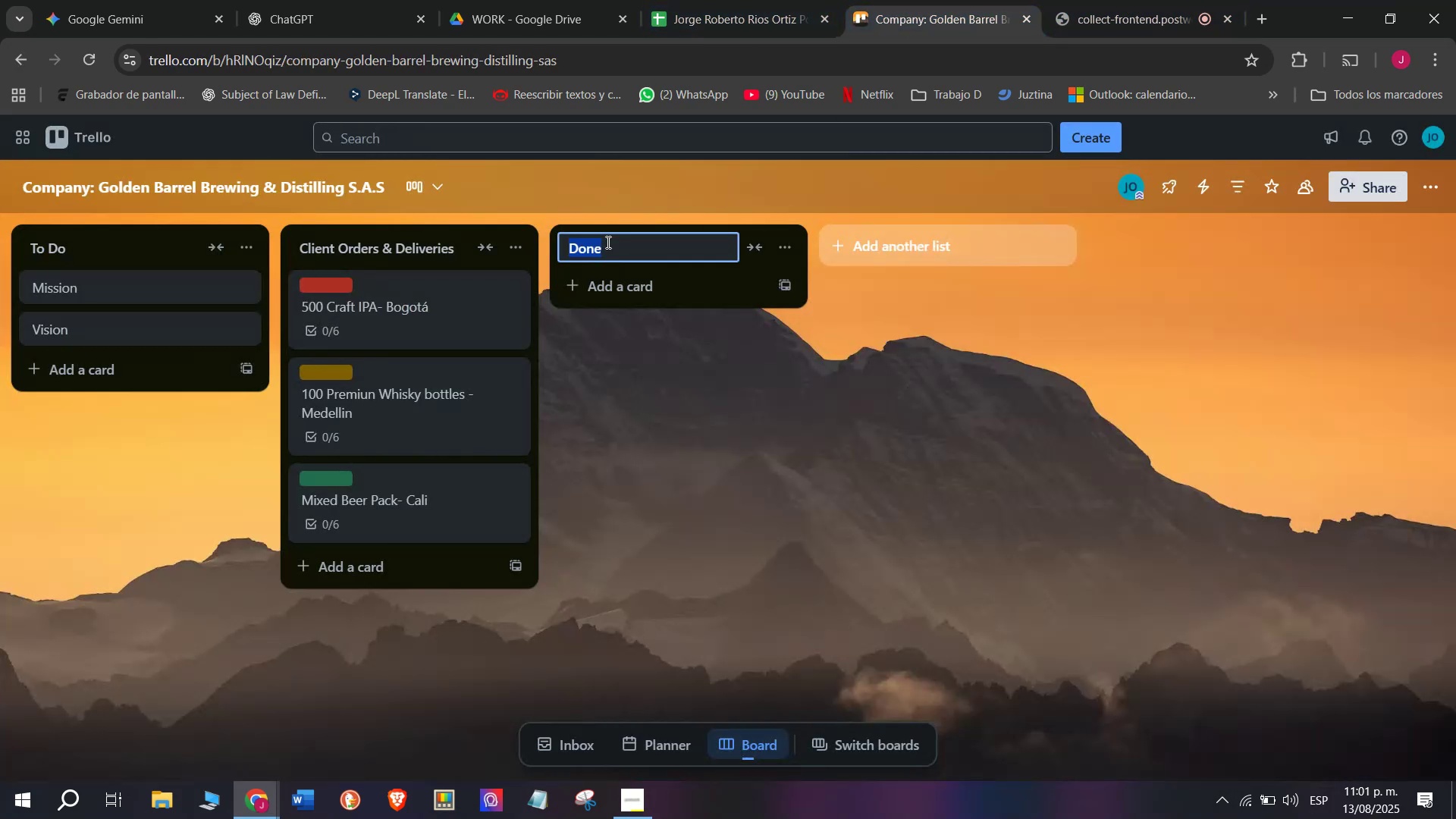 
key(Backspace)
type(SD)
 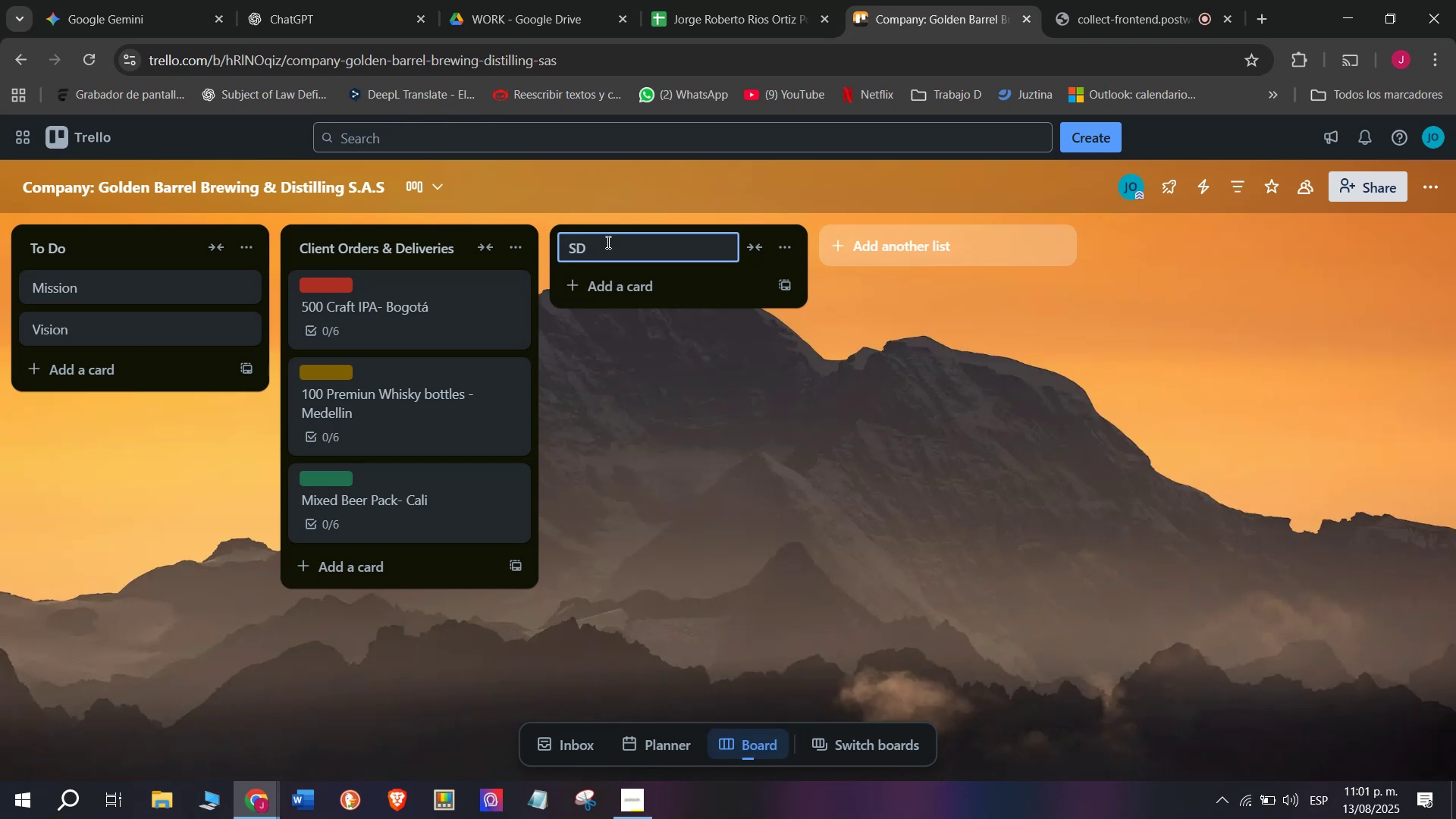 
wait(11.85)
 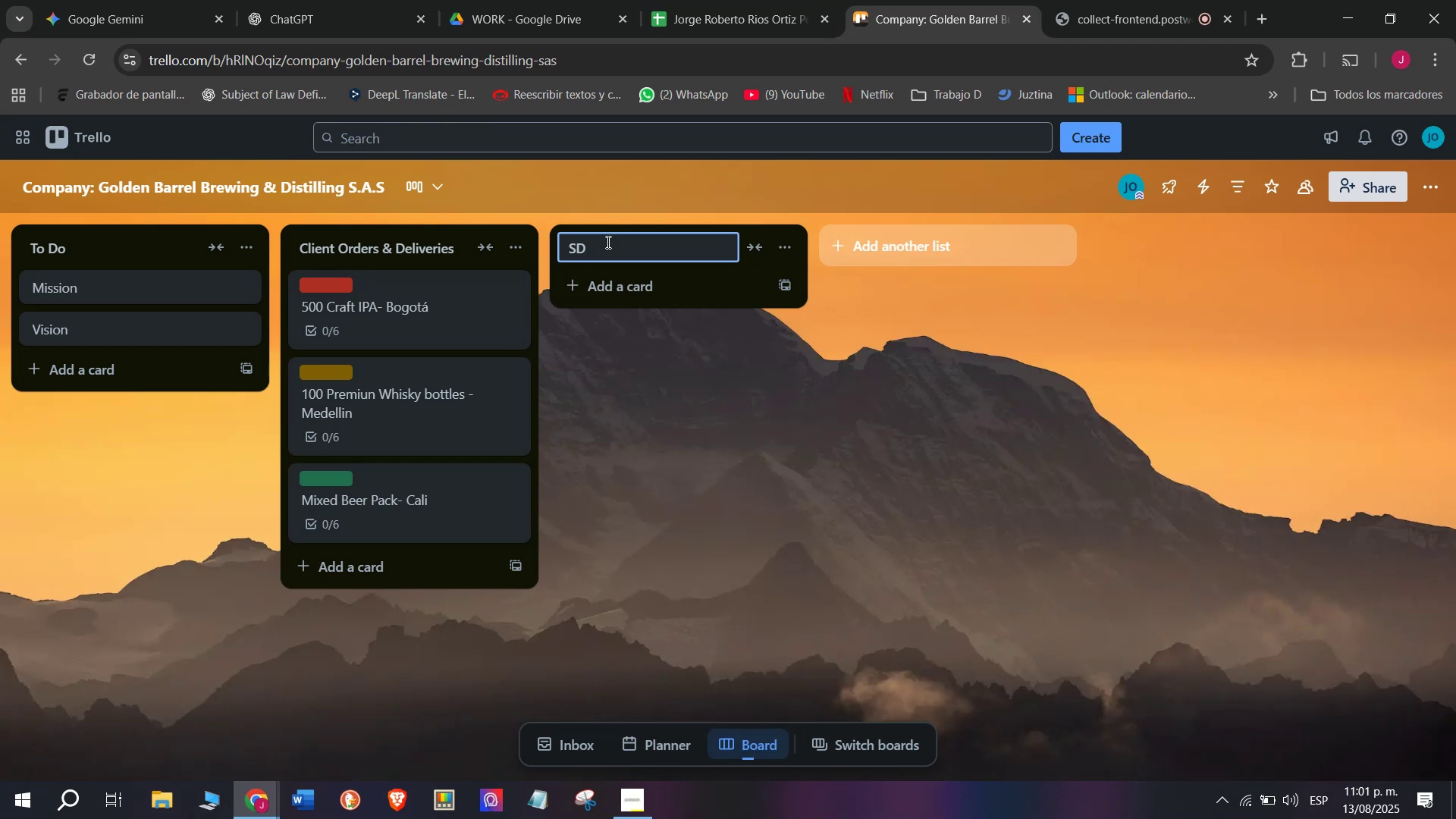 
key(Backspace)
type(upplier Orders)
 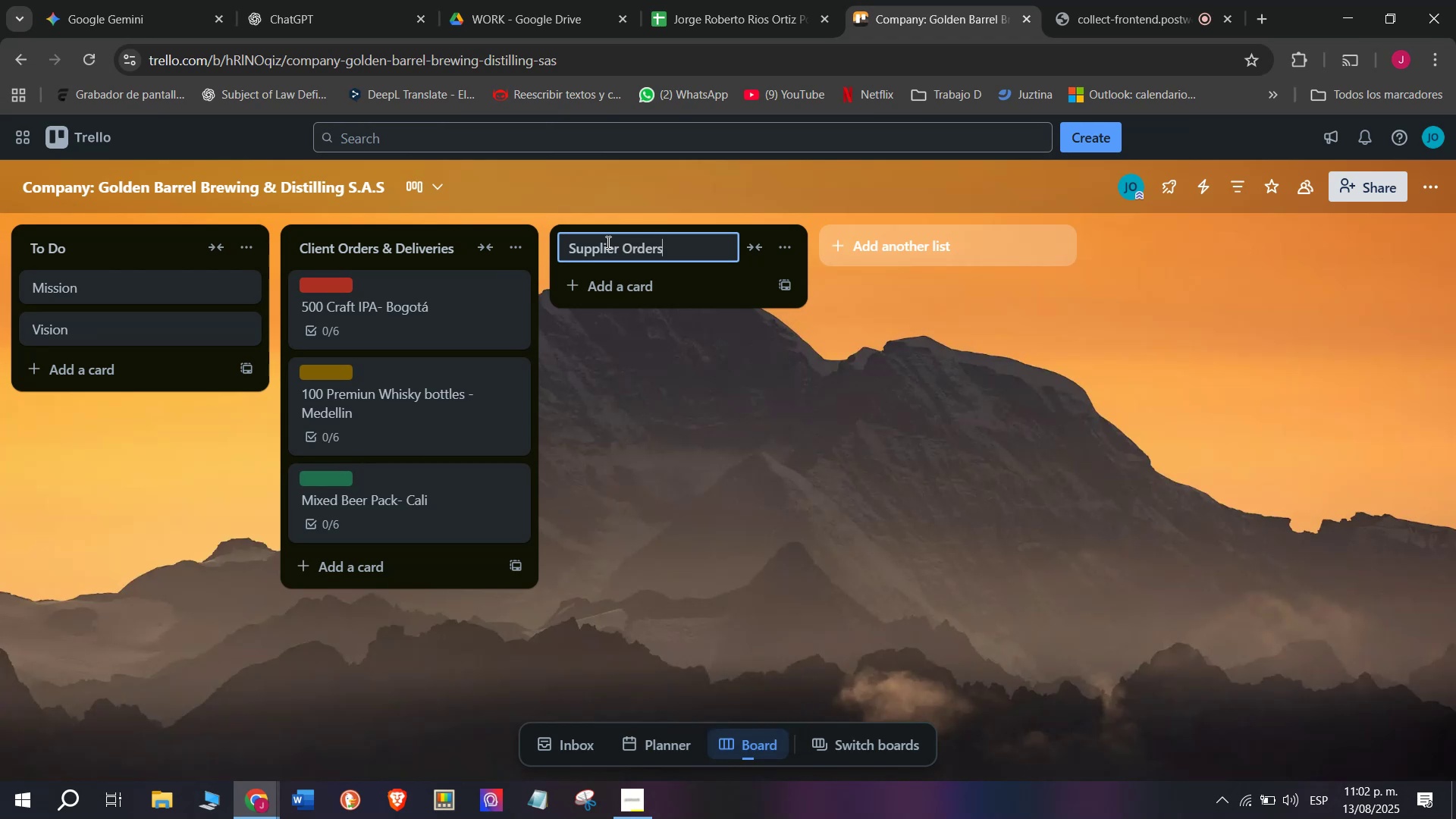 
type( ^ Stiocx)
key(Backspace)
key(Backspace)
key(Backspace)
key(Backspace)
type(ock )
 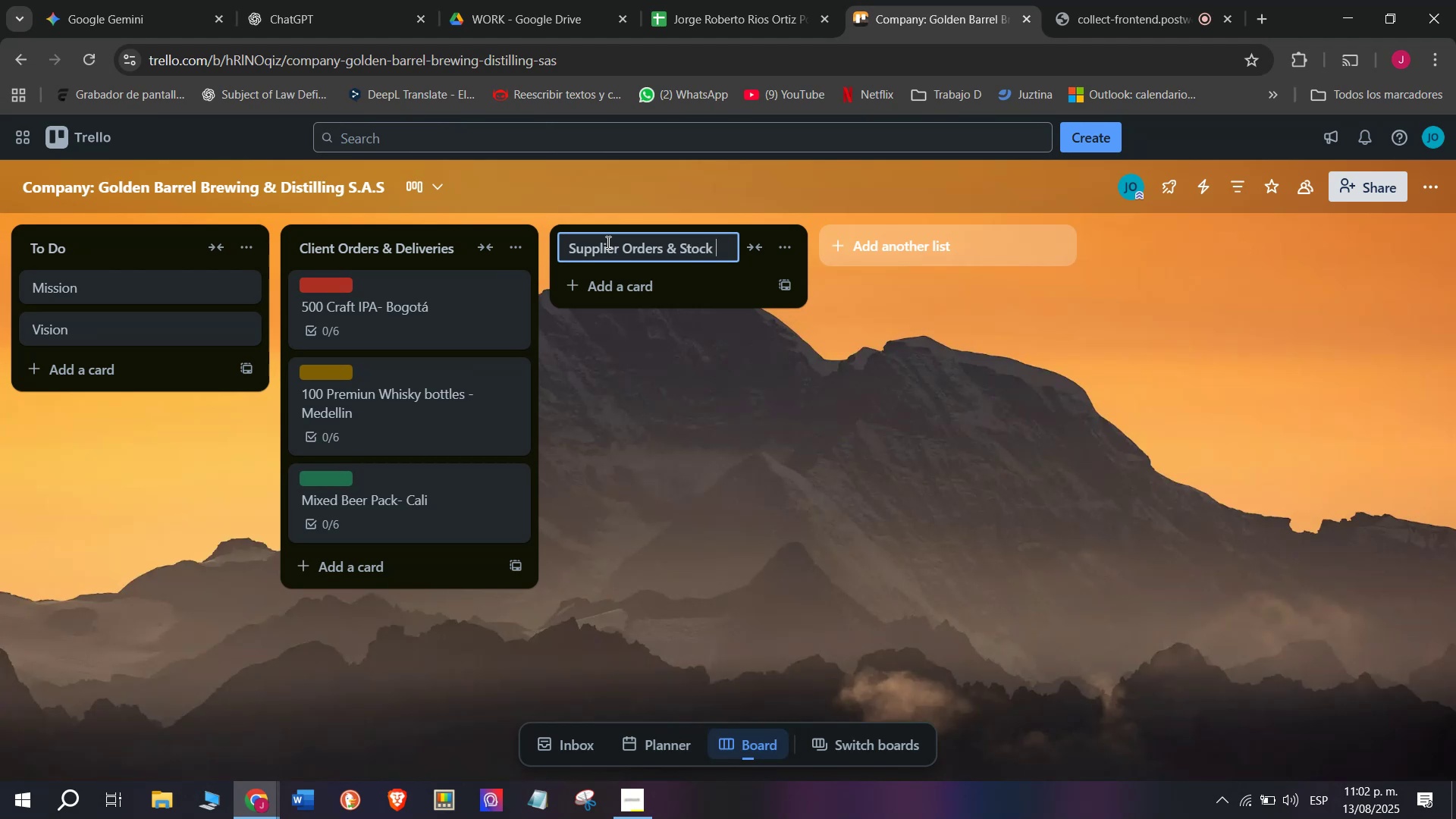 
key(Enter)
 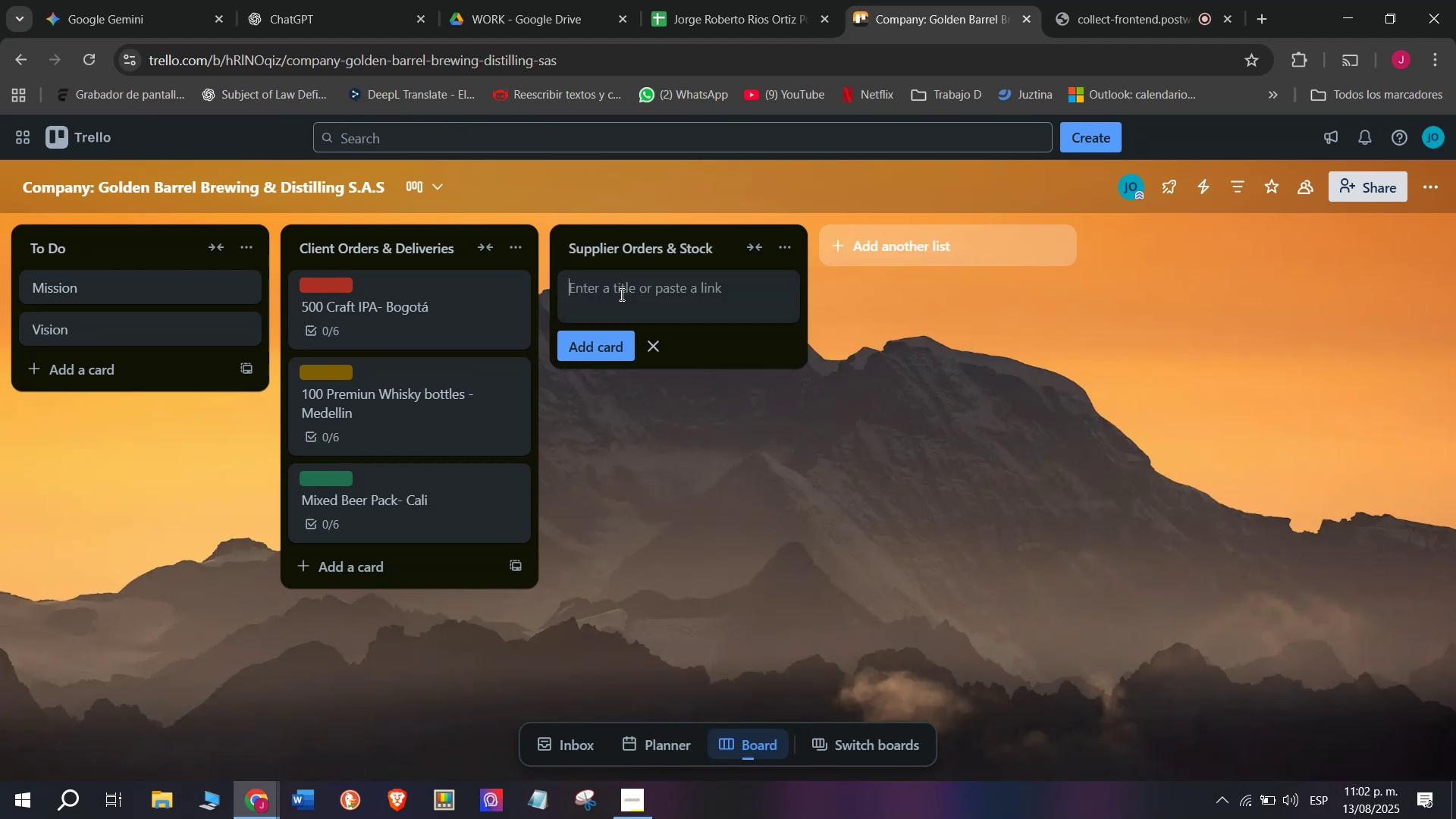 
double_click([620, 294])
 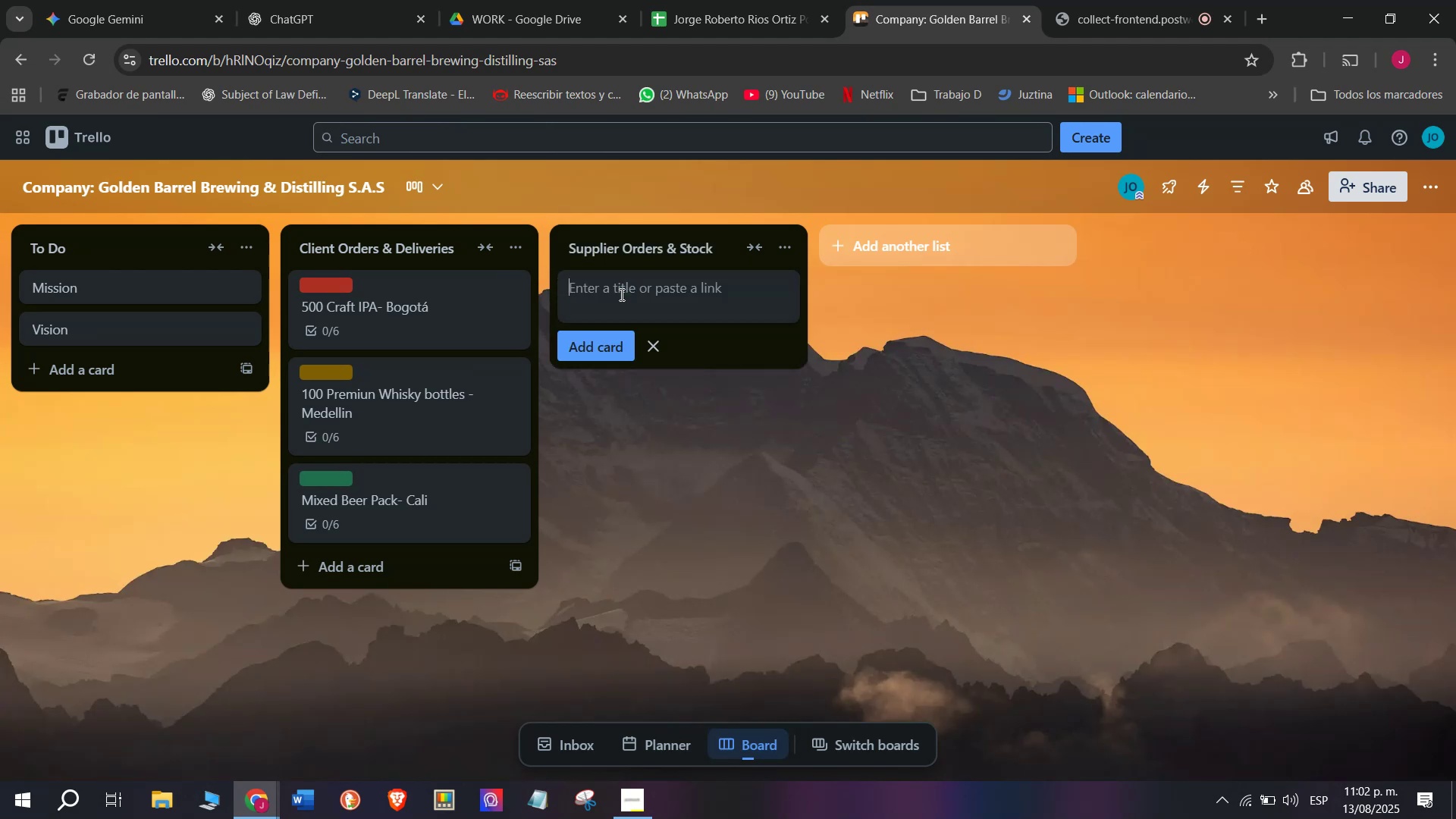 
key(Alt+AltLeft)
 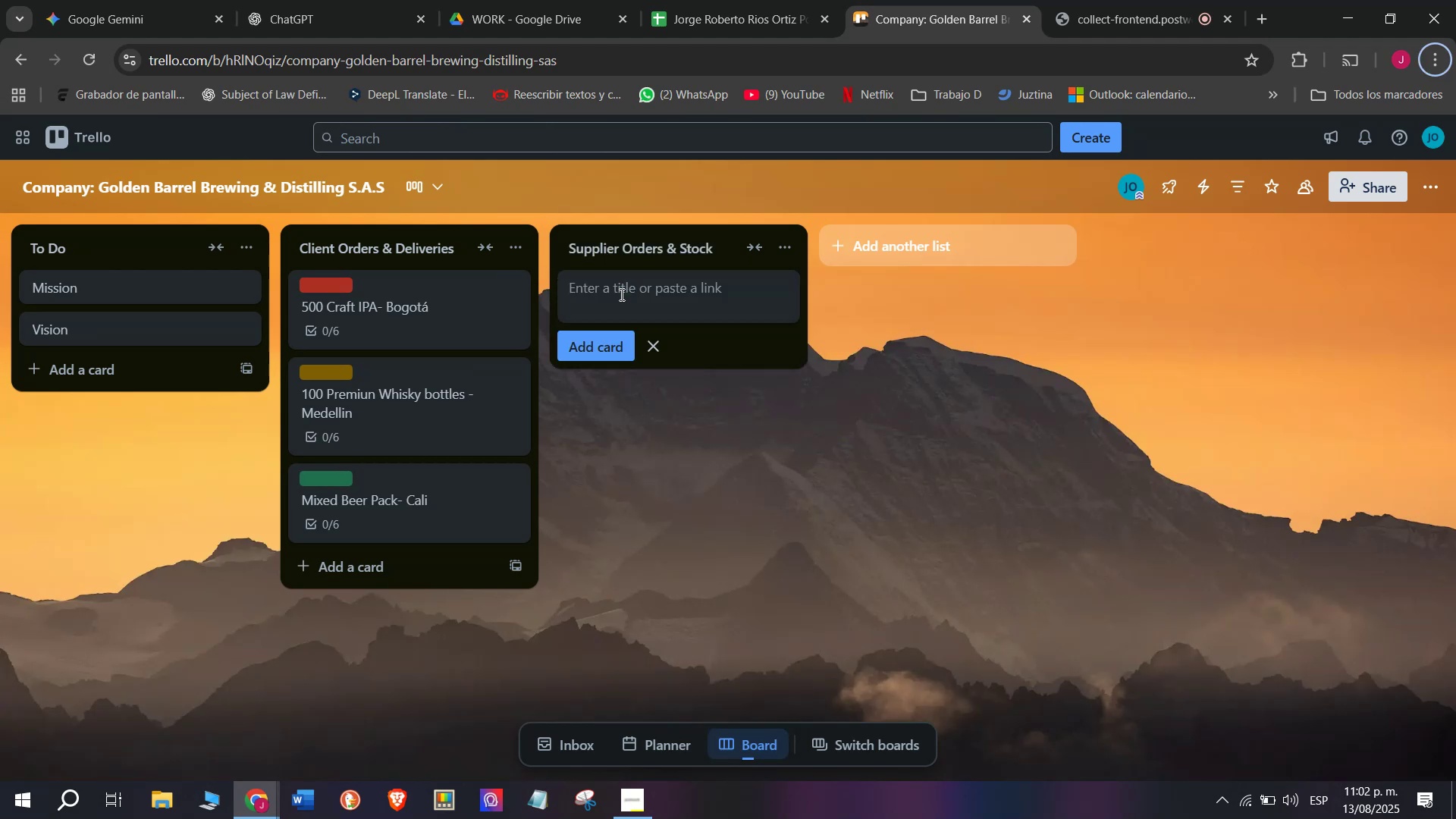 
type(Mal)
 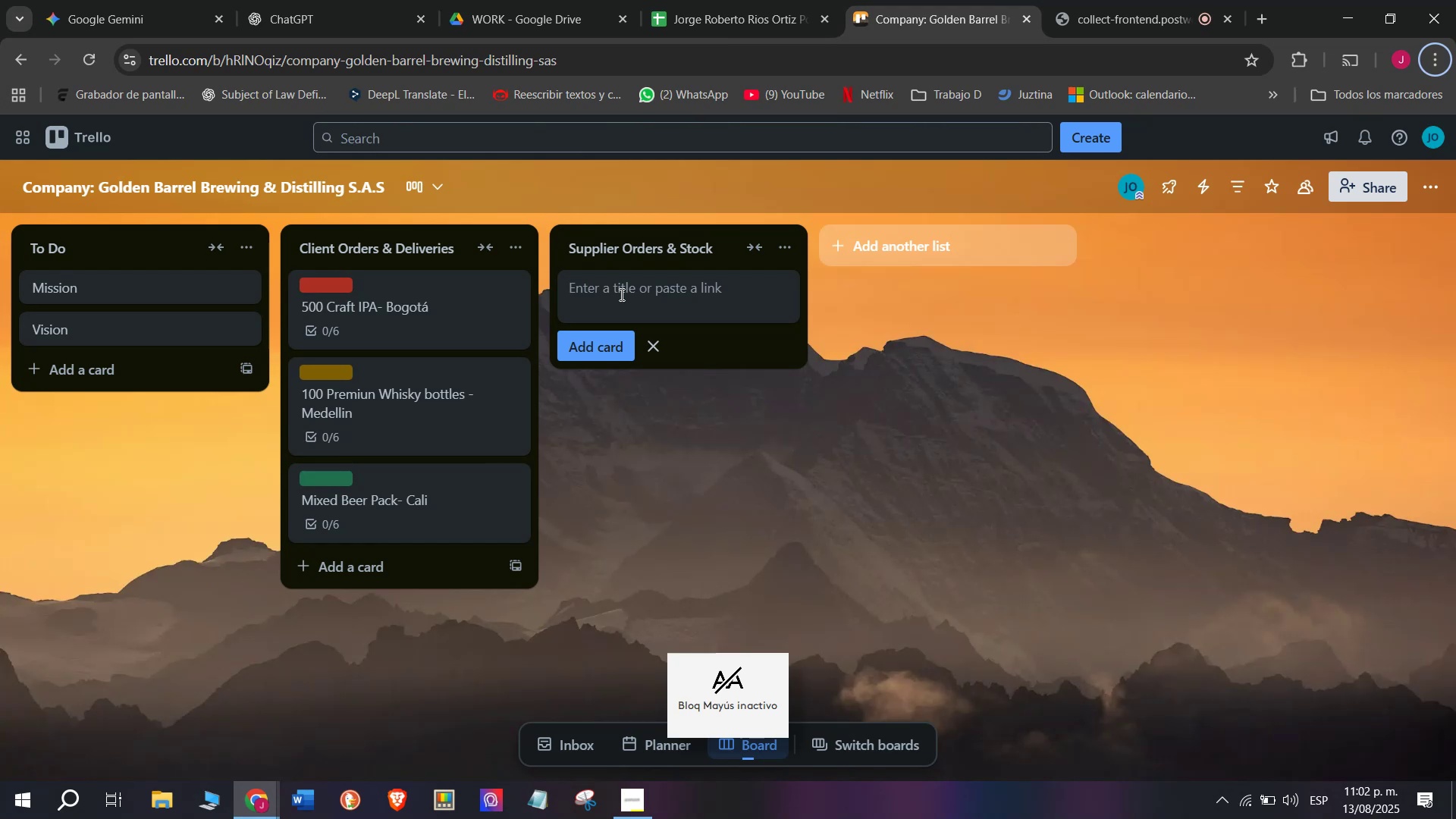 
left_click([620, 294])
 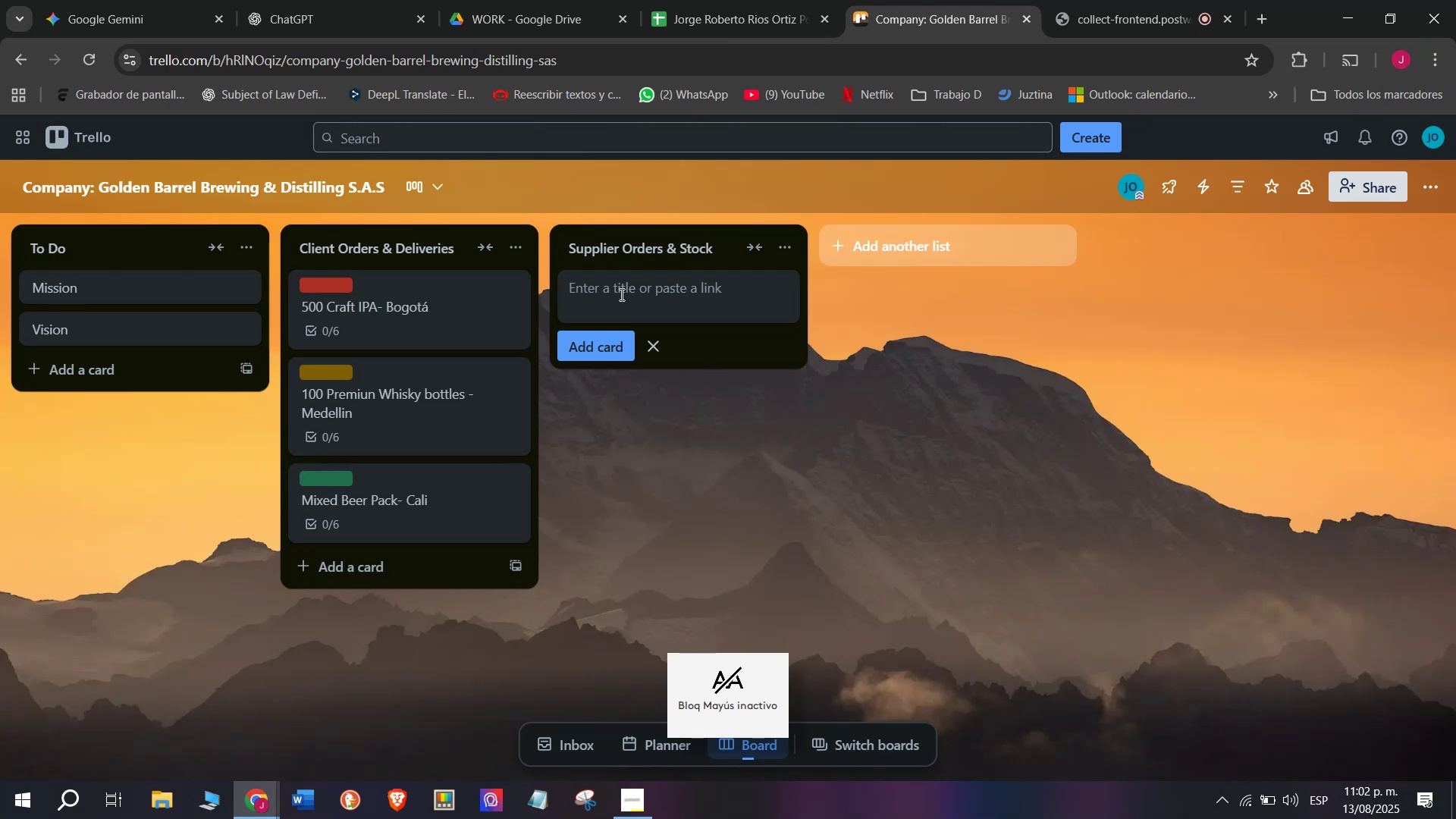 
type(Mald)
 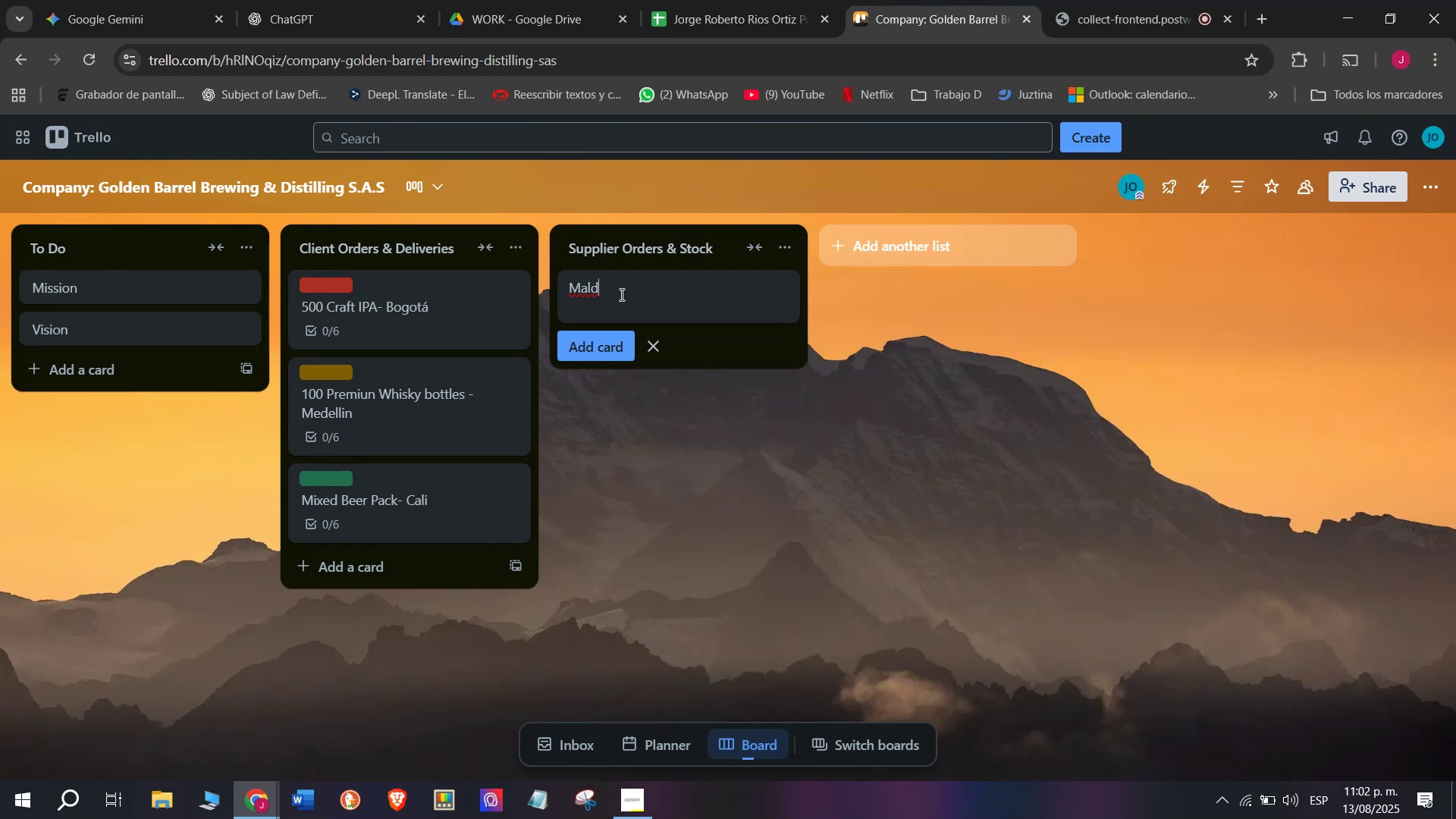 
key(Backspace)
type(ted Barley )
 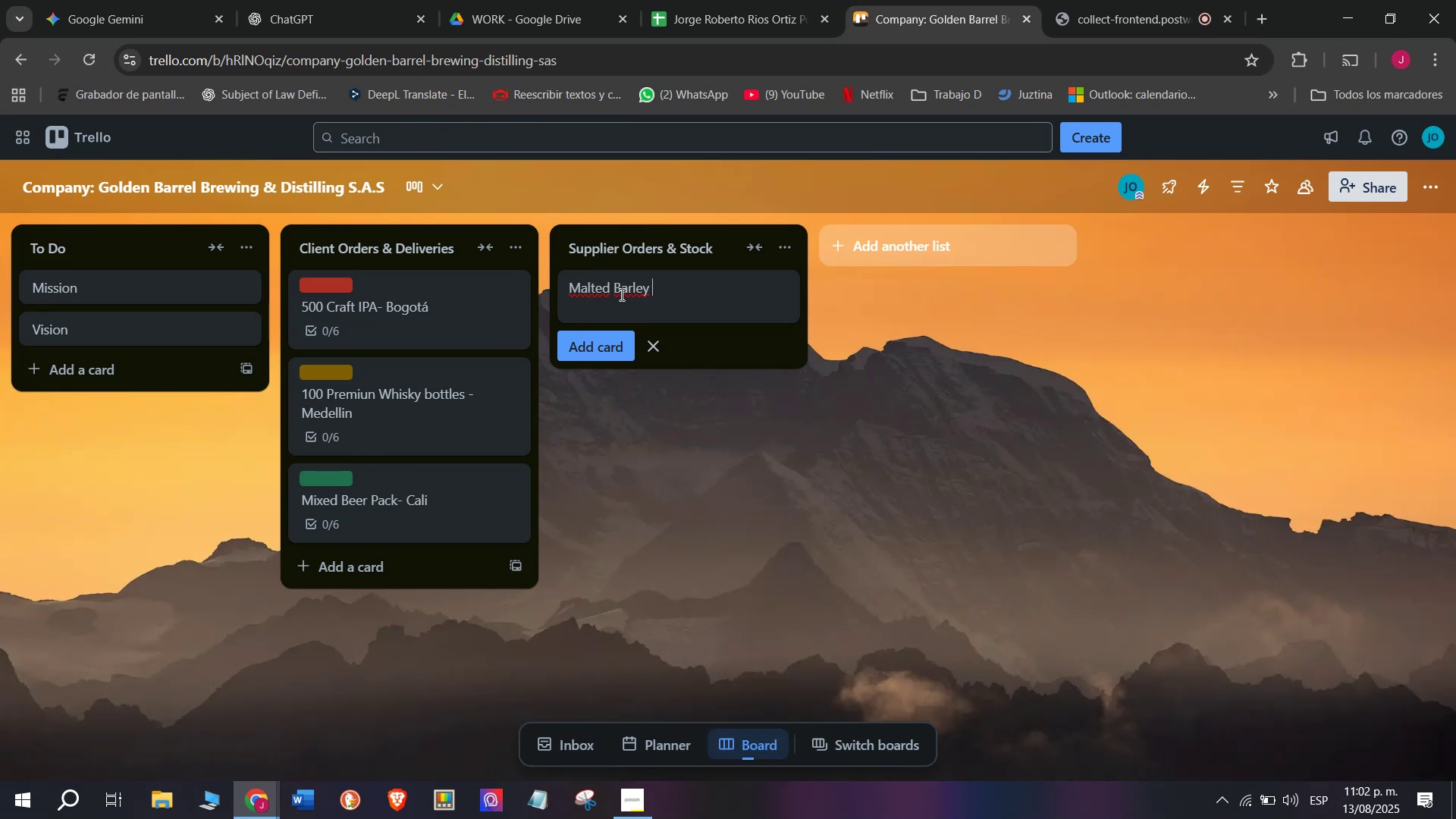 
key(Enter)
 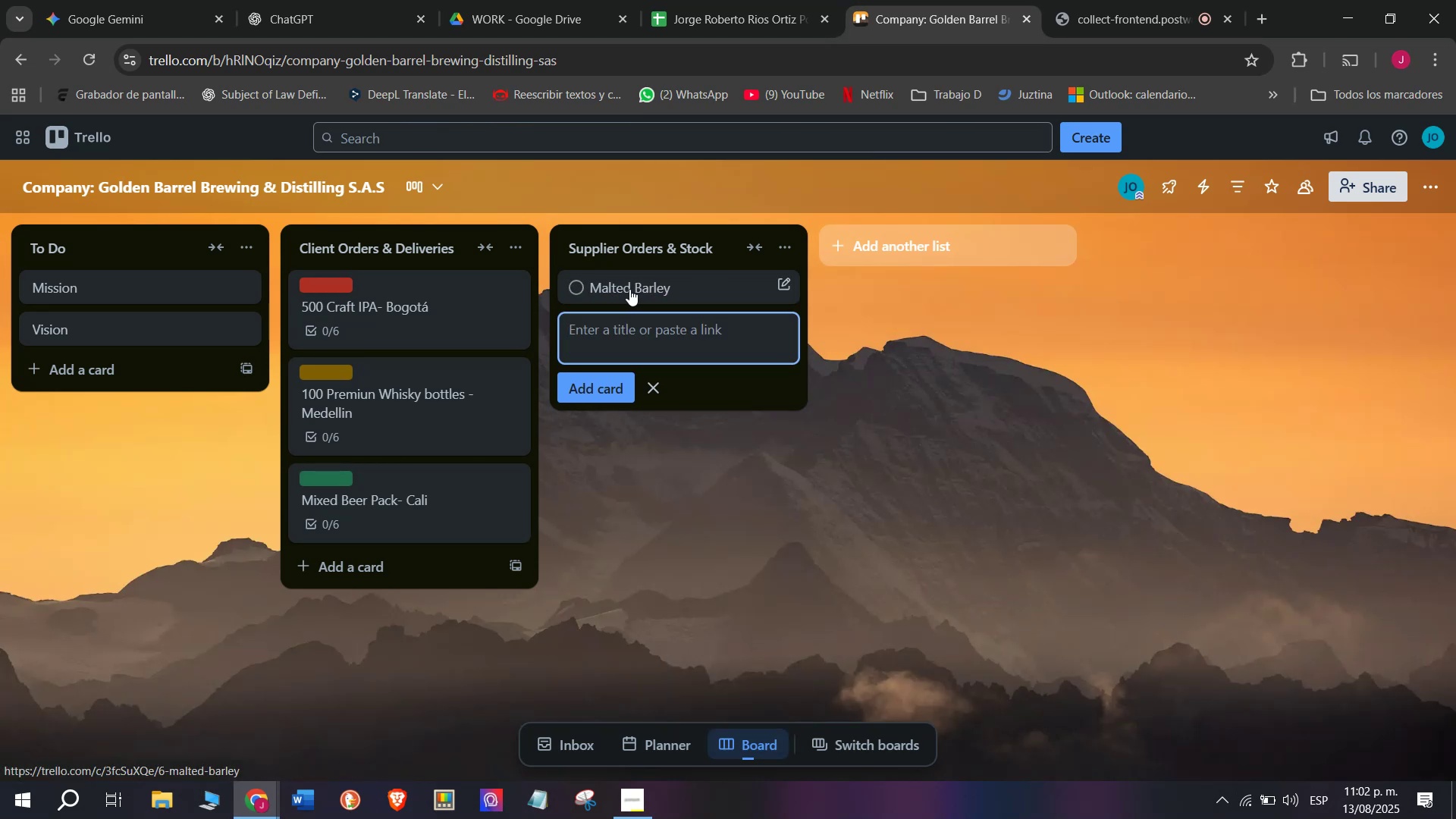 
left_click([648, 281])
 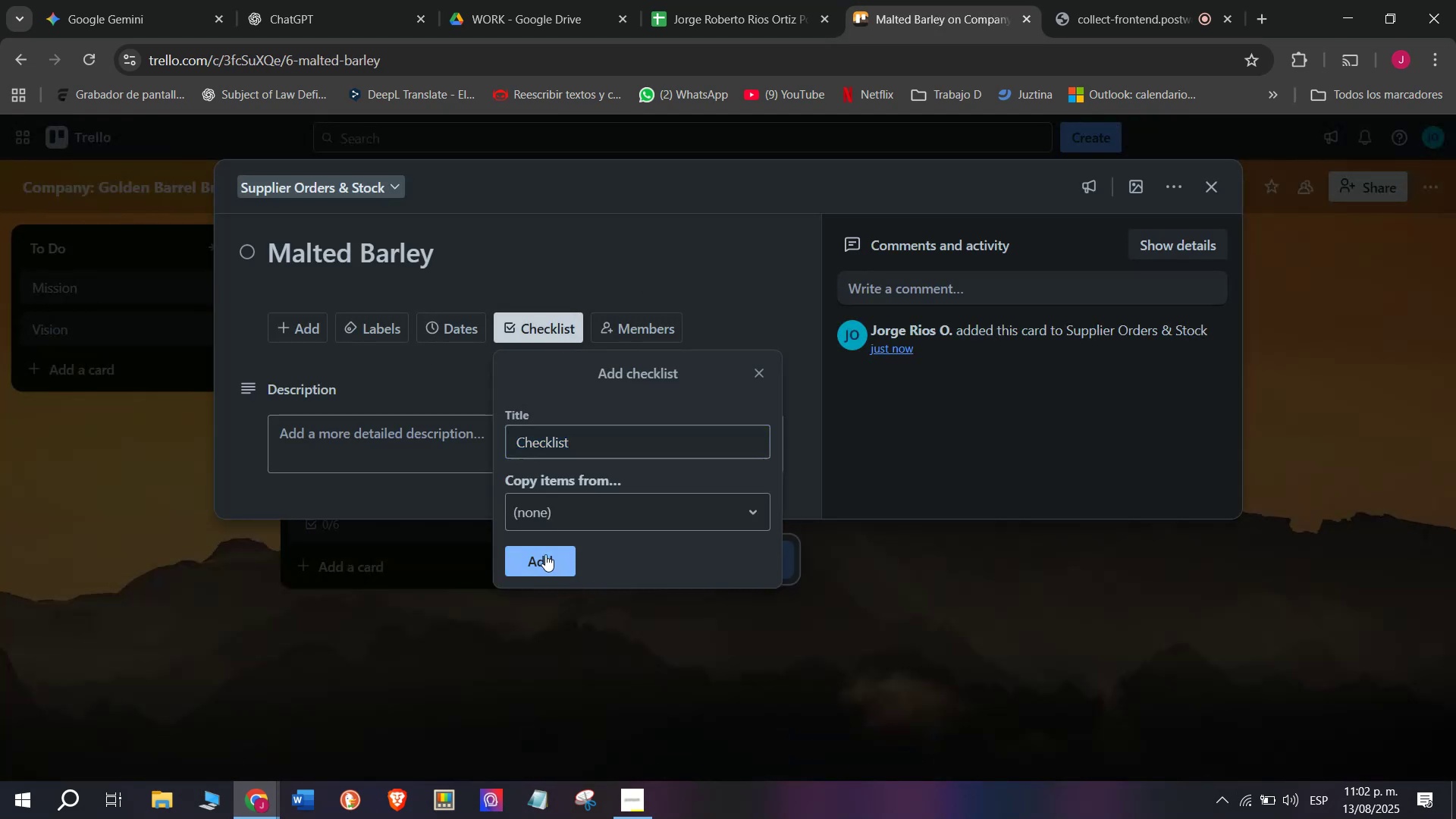 
scroll: coordinate [409, 463], scroll_direction: down, amount: 2.0
 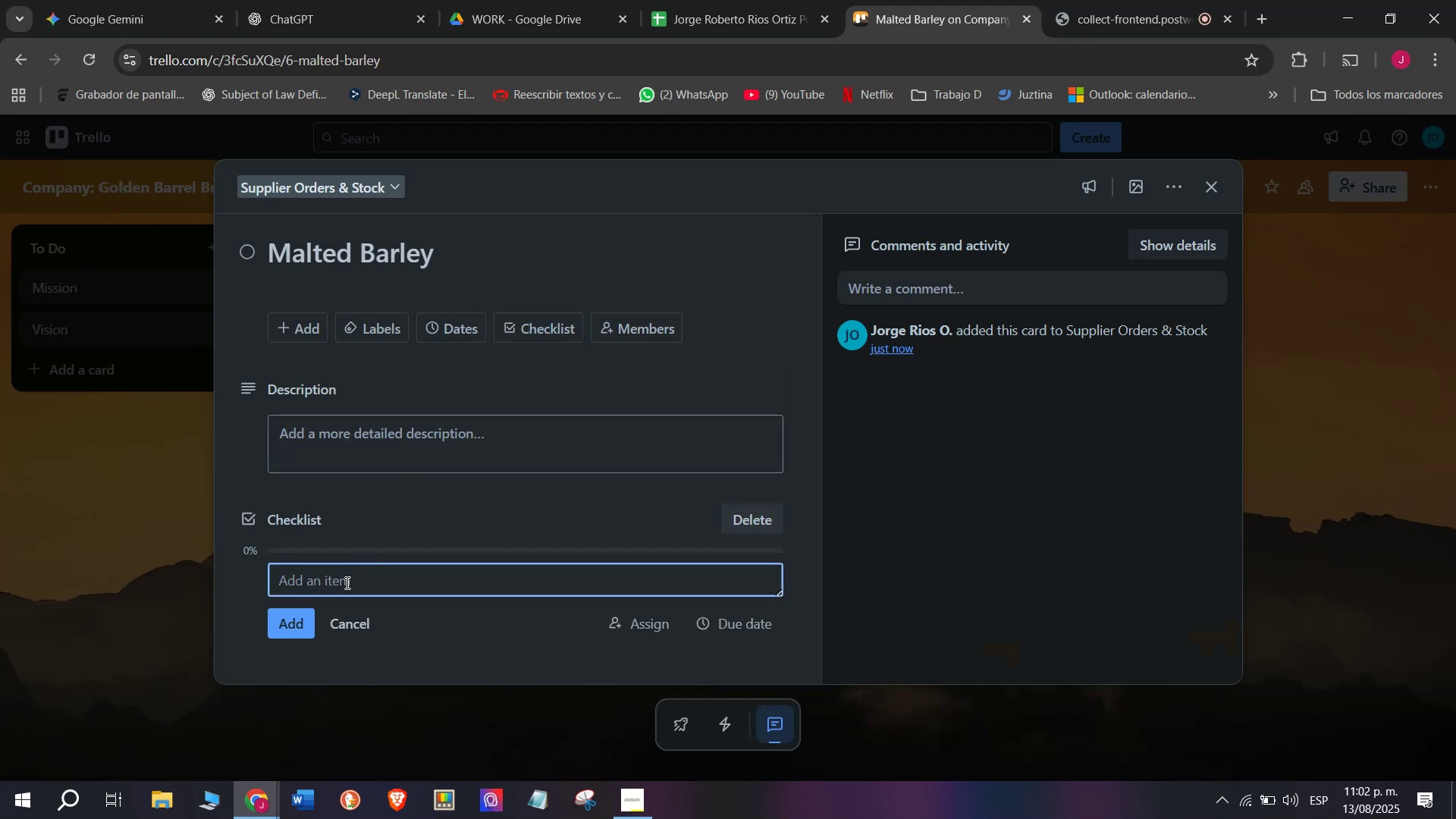 
left_click([346, 582])
 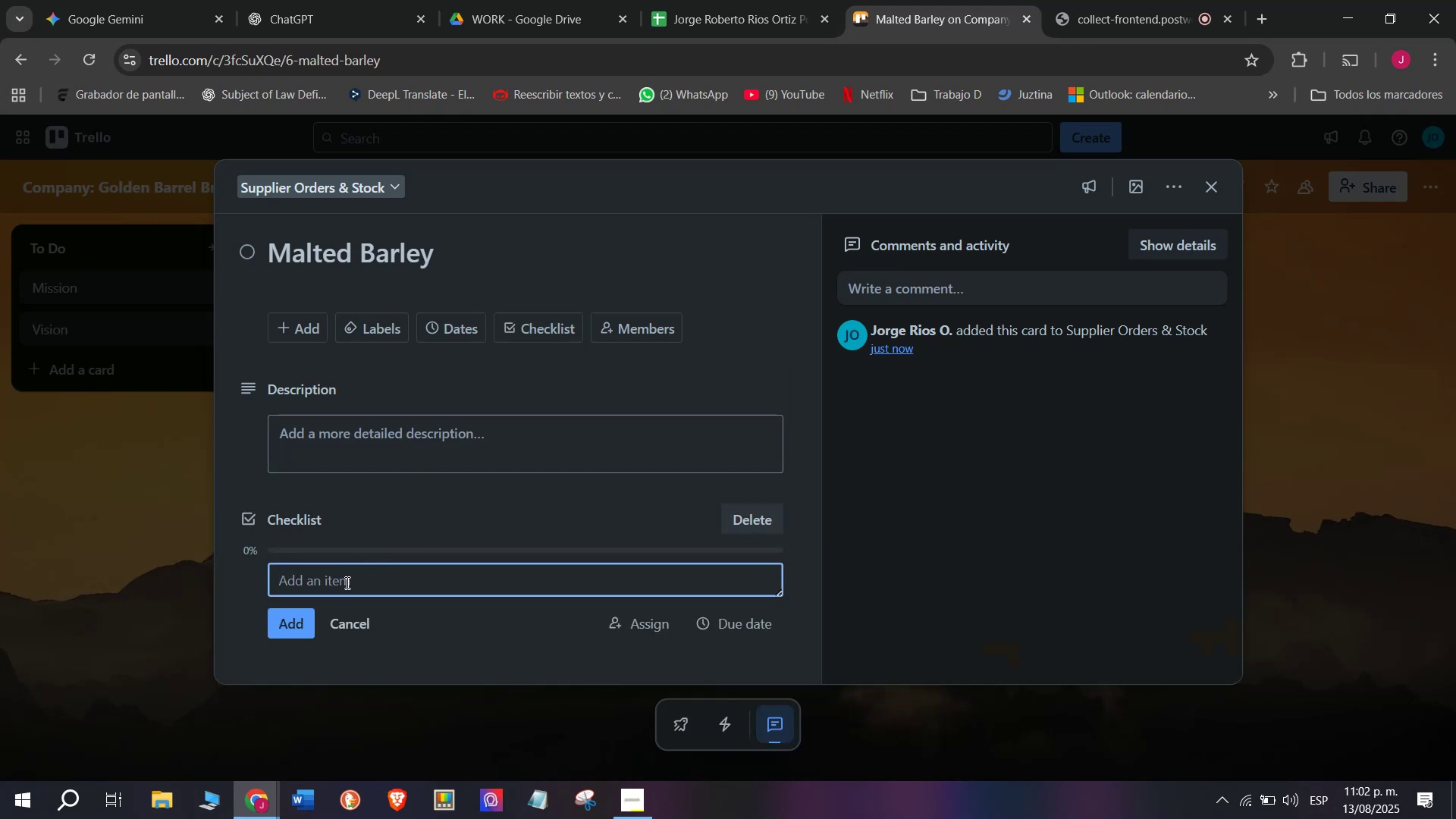 
key(CapsLock)
 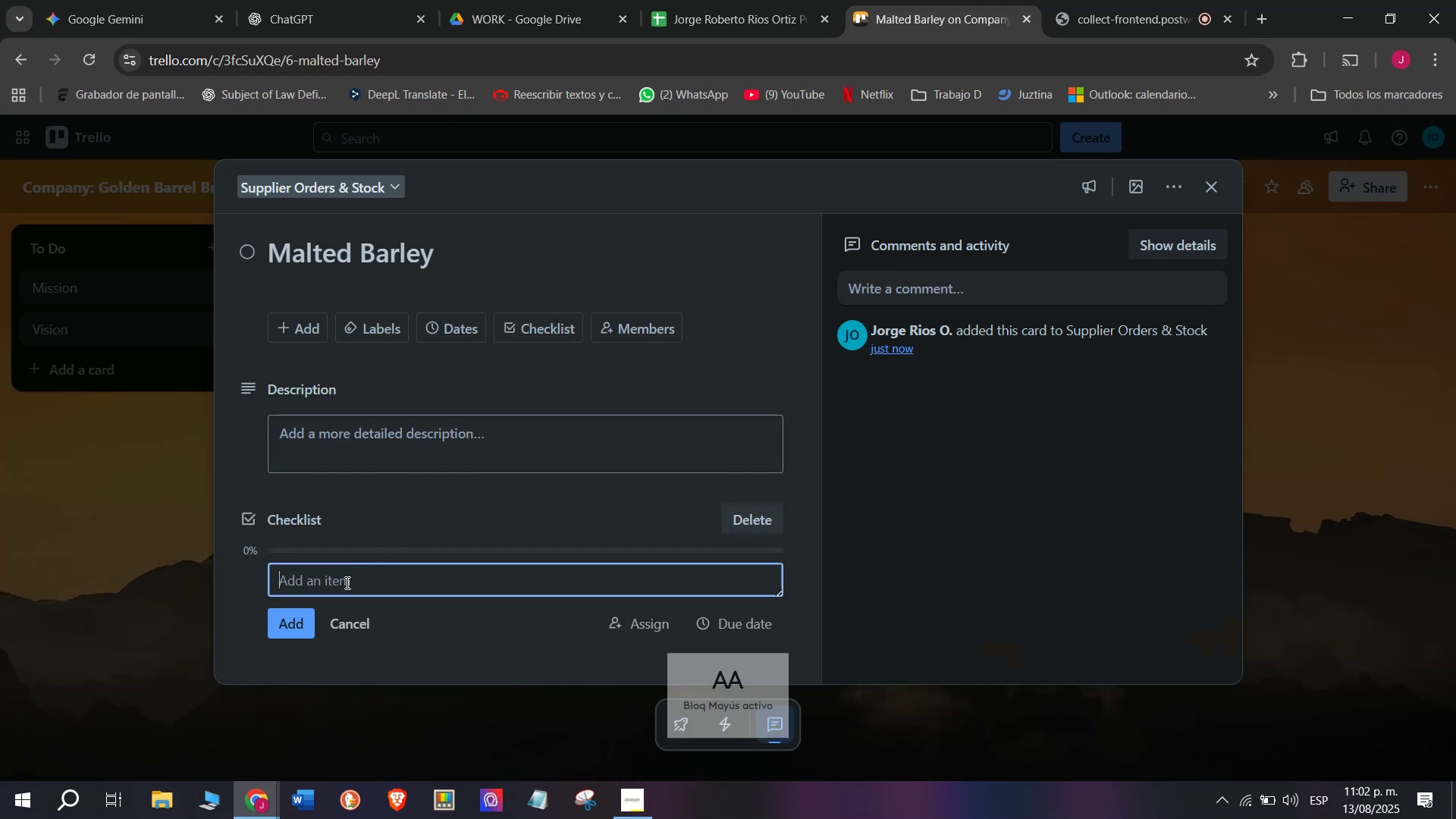 
key(R)
 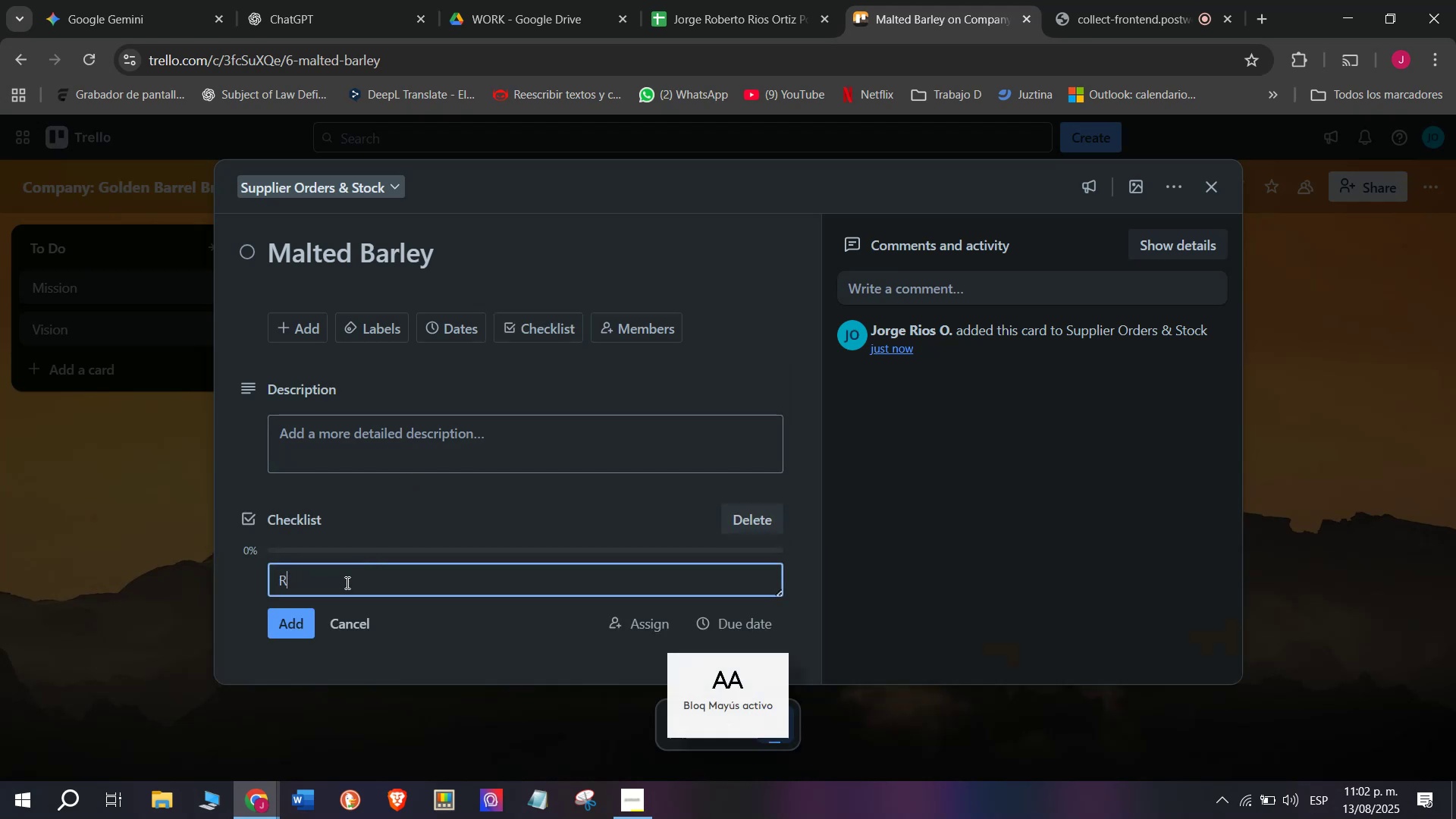 
key(CapsLock)
 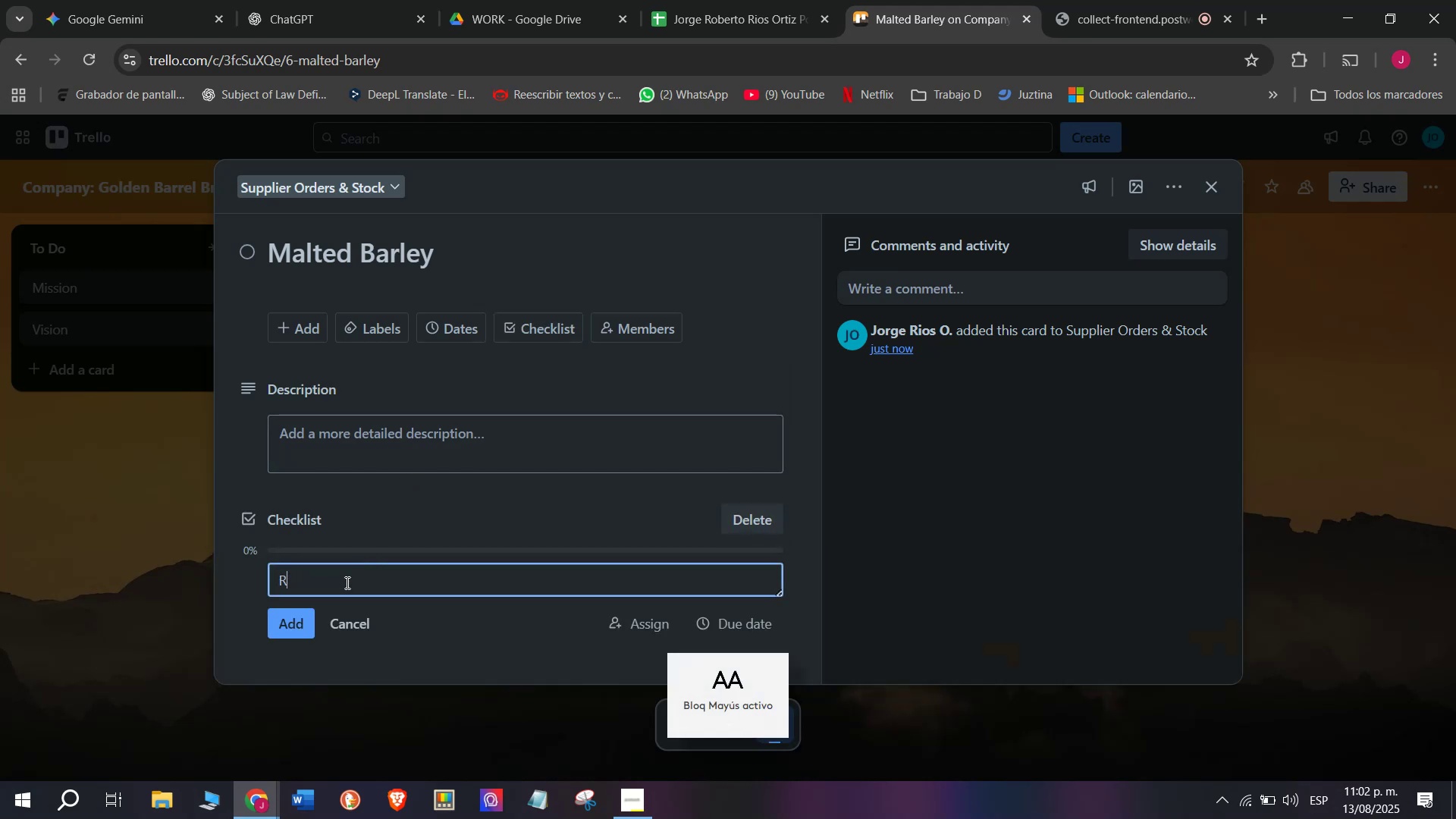 
key(E)
 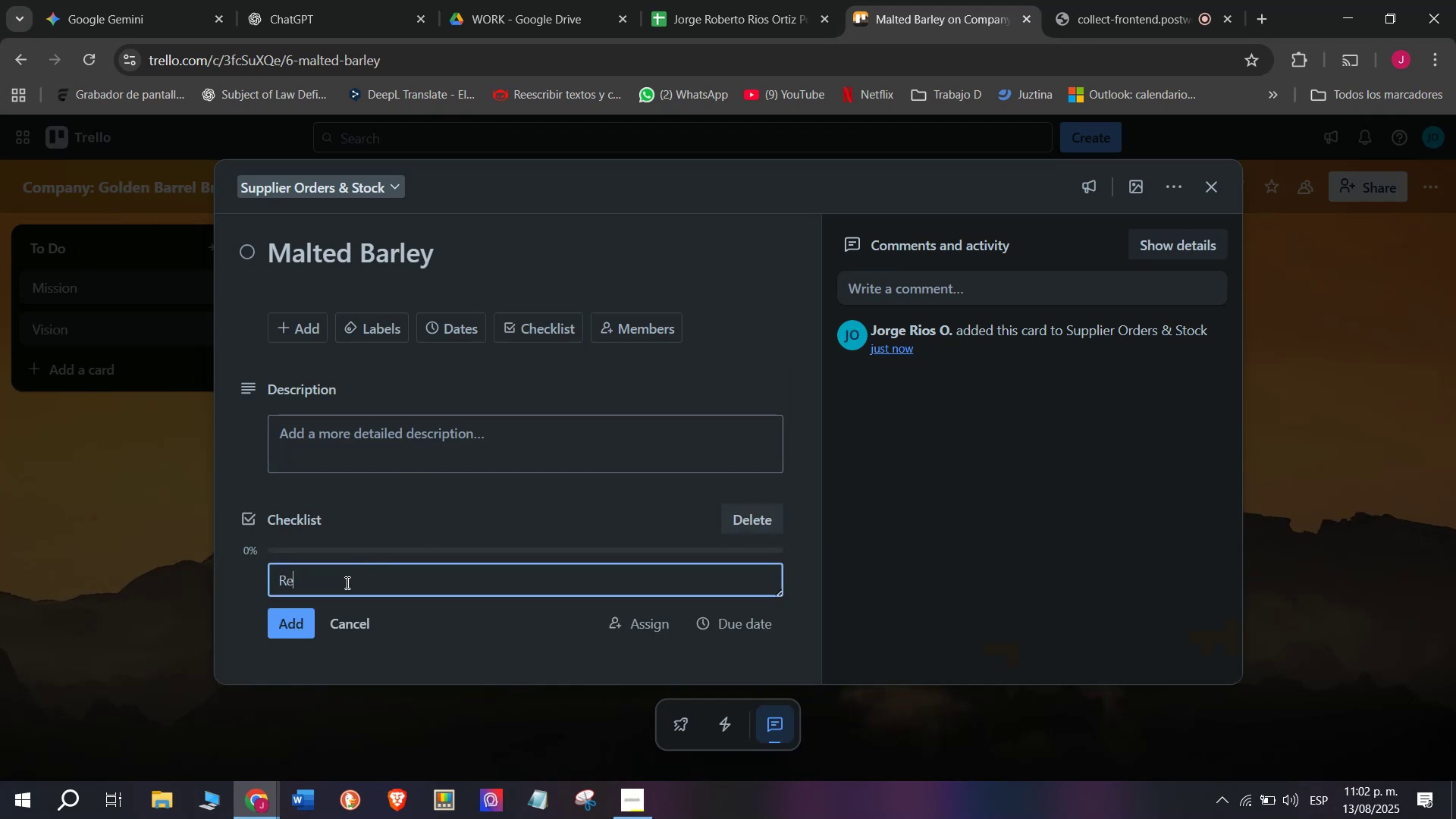 
type(view B)
key(Backspace)
type(BRE)
key(Backspace)
key(Backspace)
key(Backspace)
type(brewing she)
key(Backspace)
key(Backspace)
type(hedulke)
key(Backspace)
key(Backspace)
type(e)
 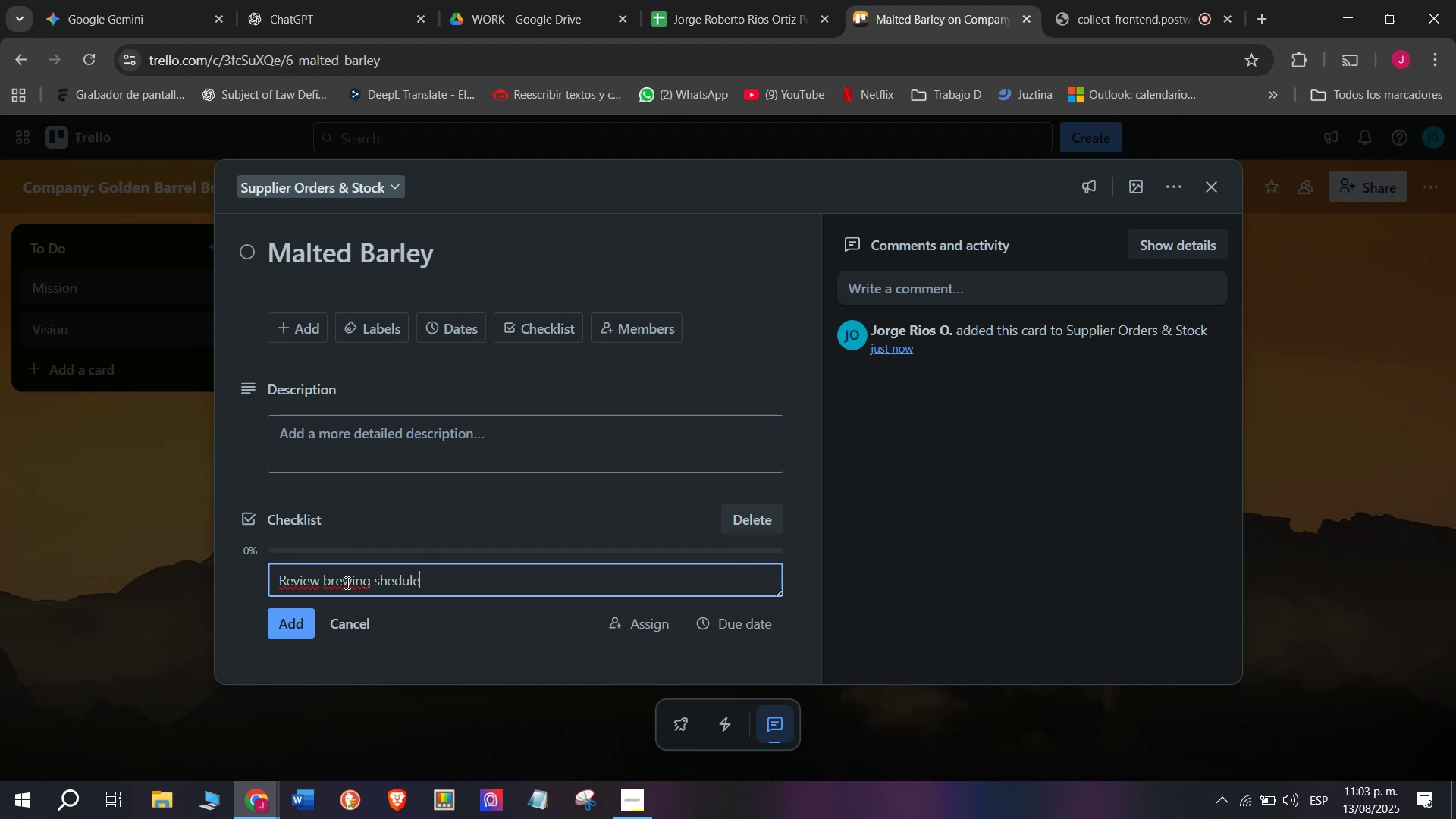 
key(Enter)
 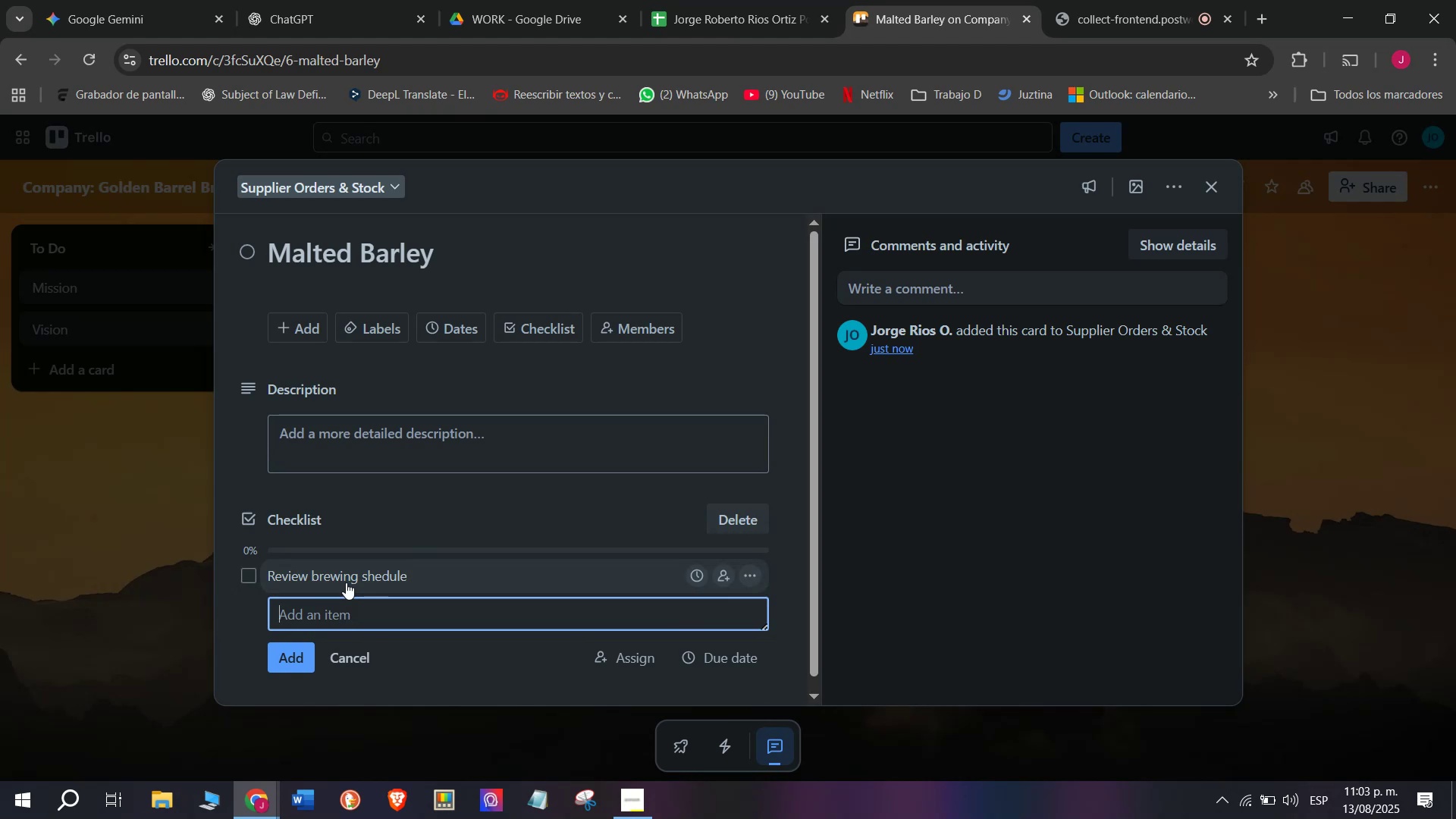 
key(Backspace)
 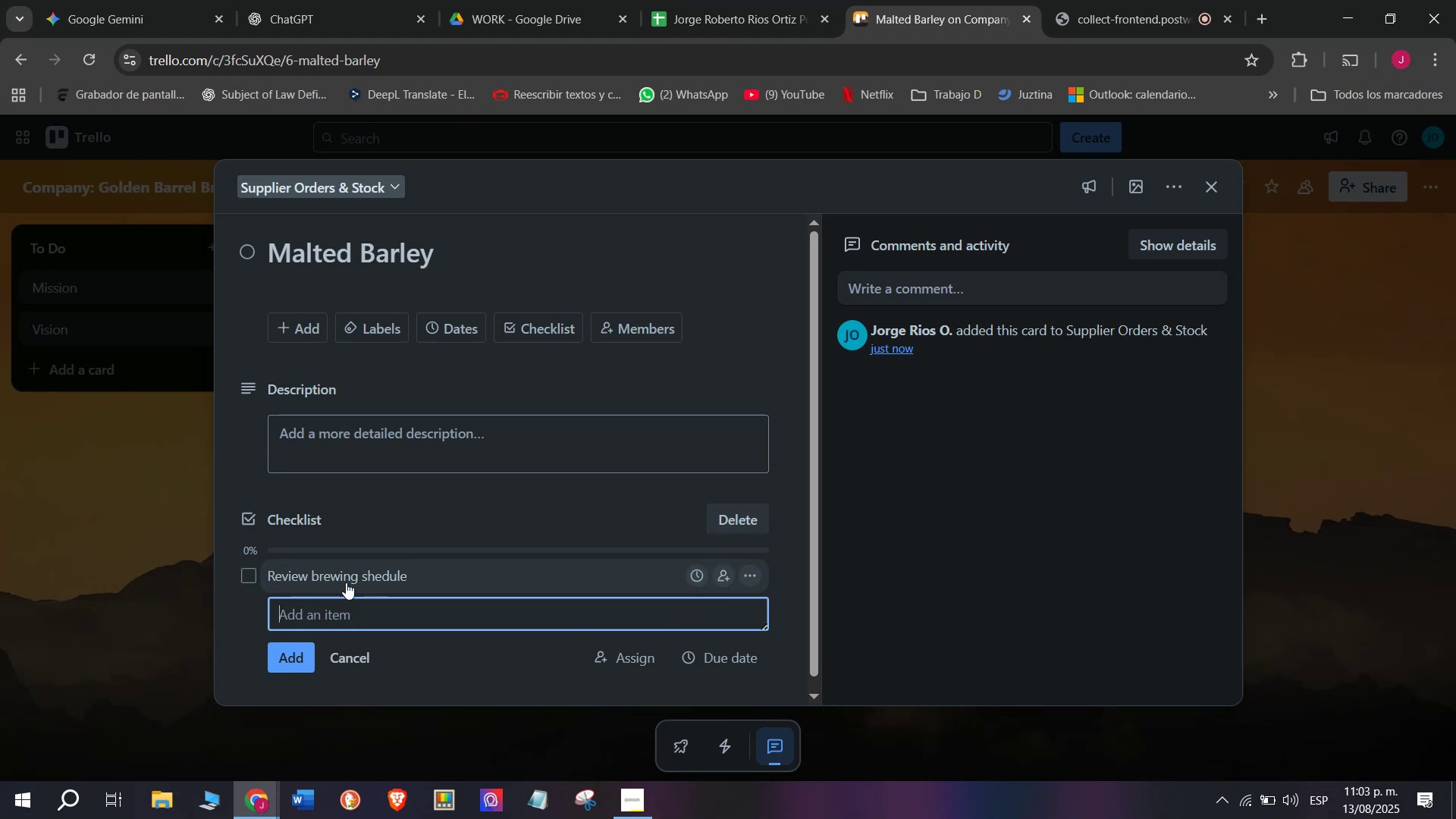 
type(Contac)
 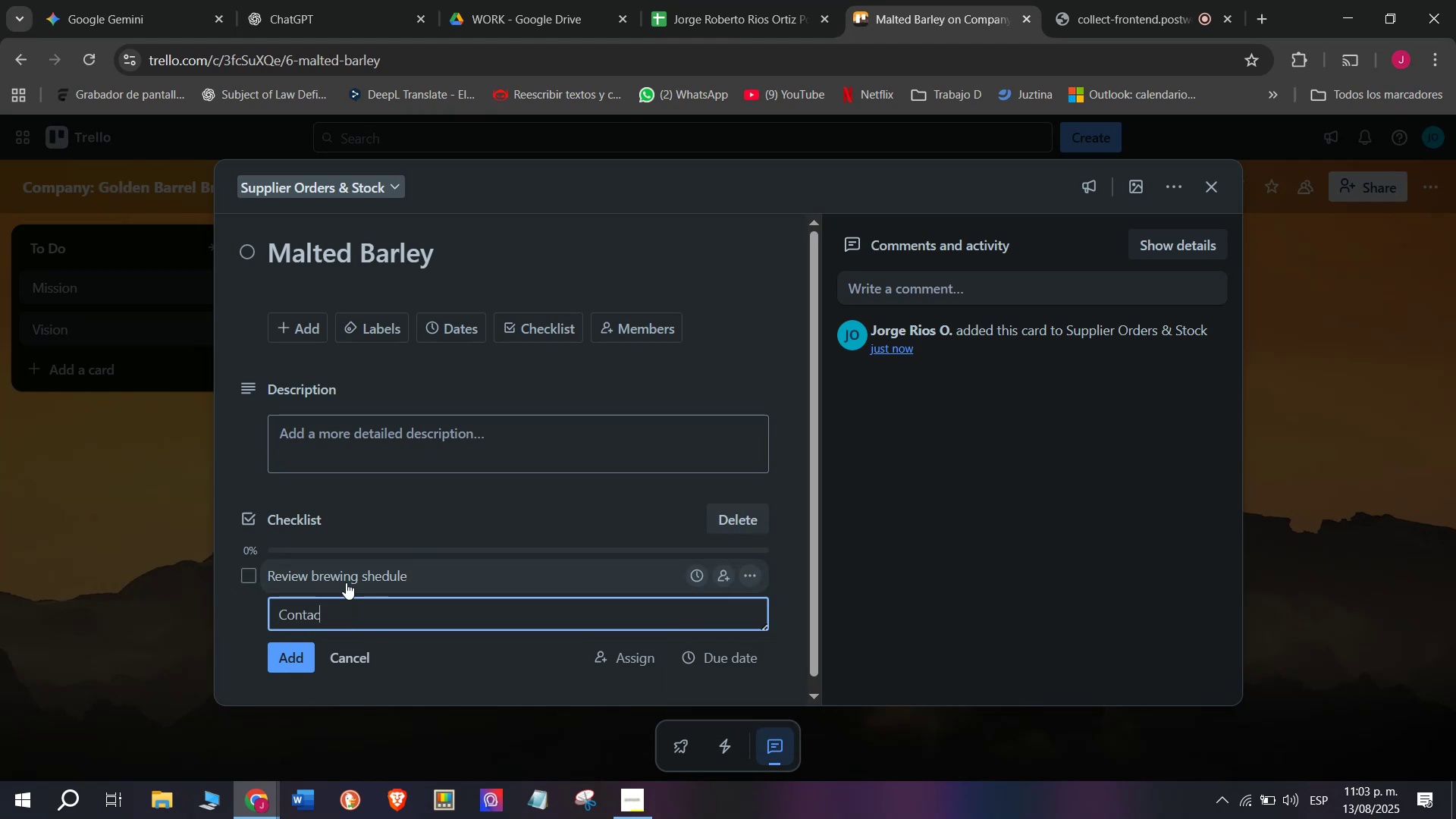 
type(t supplier qu)
 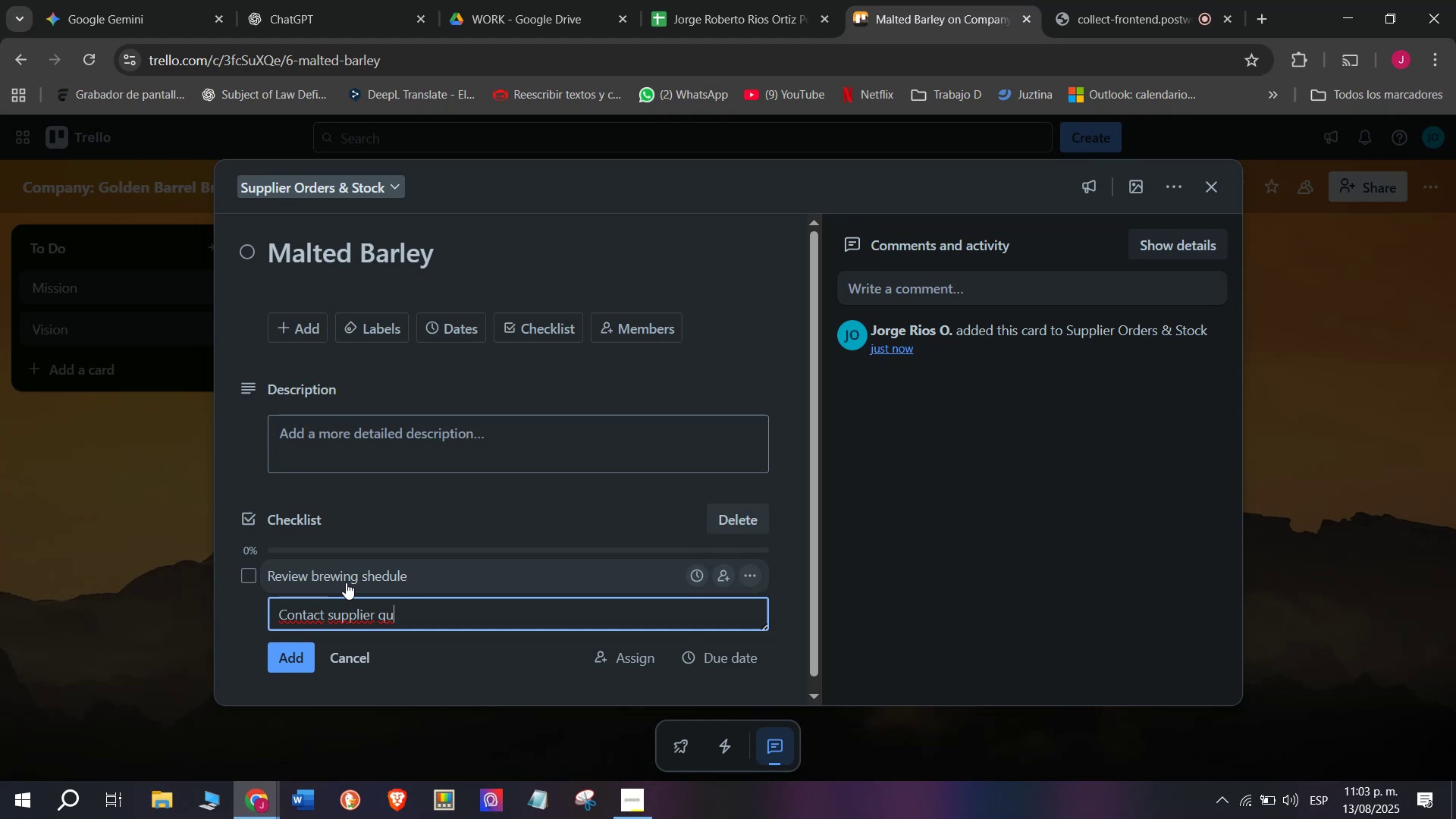 
type(ote)
 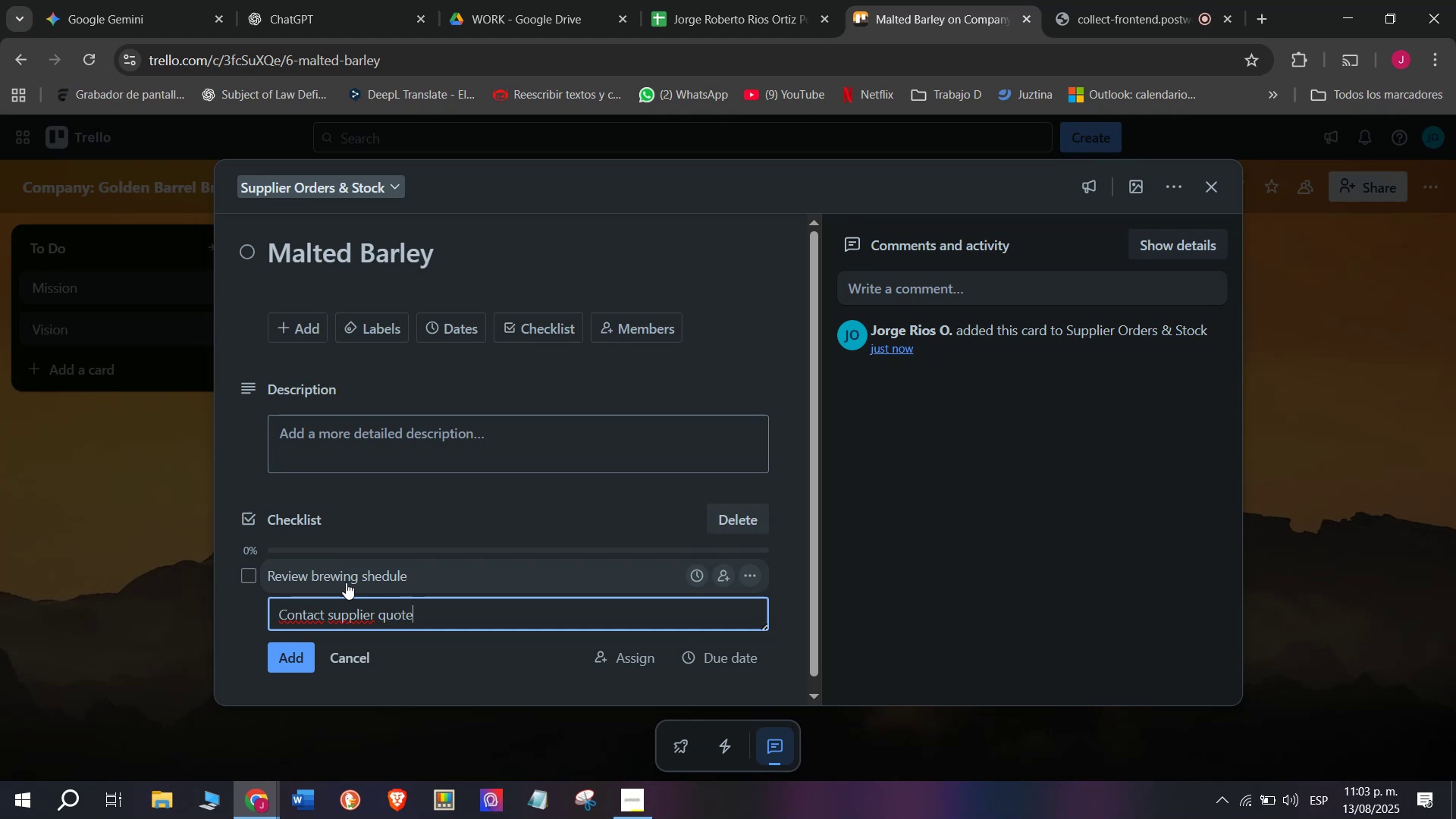 
key(Enter)
 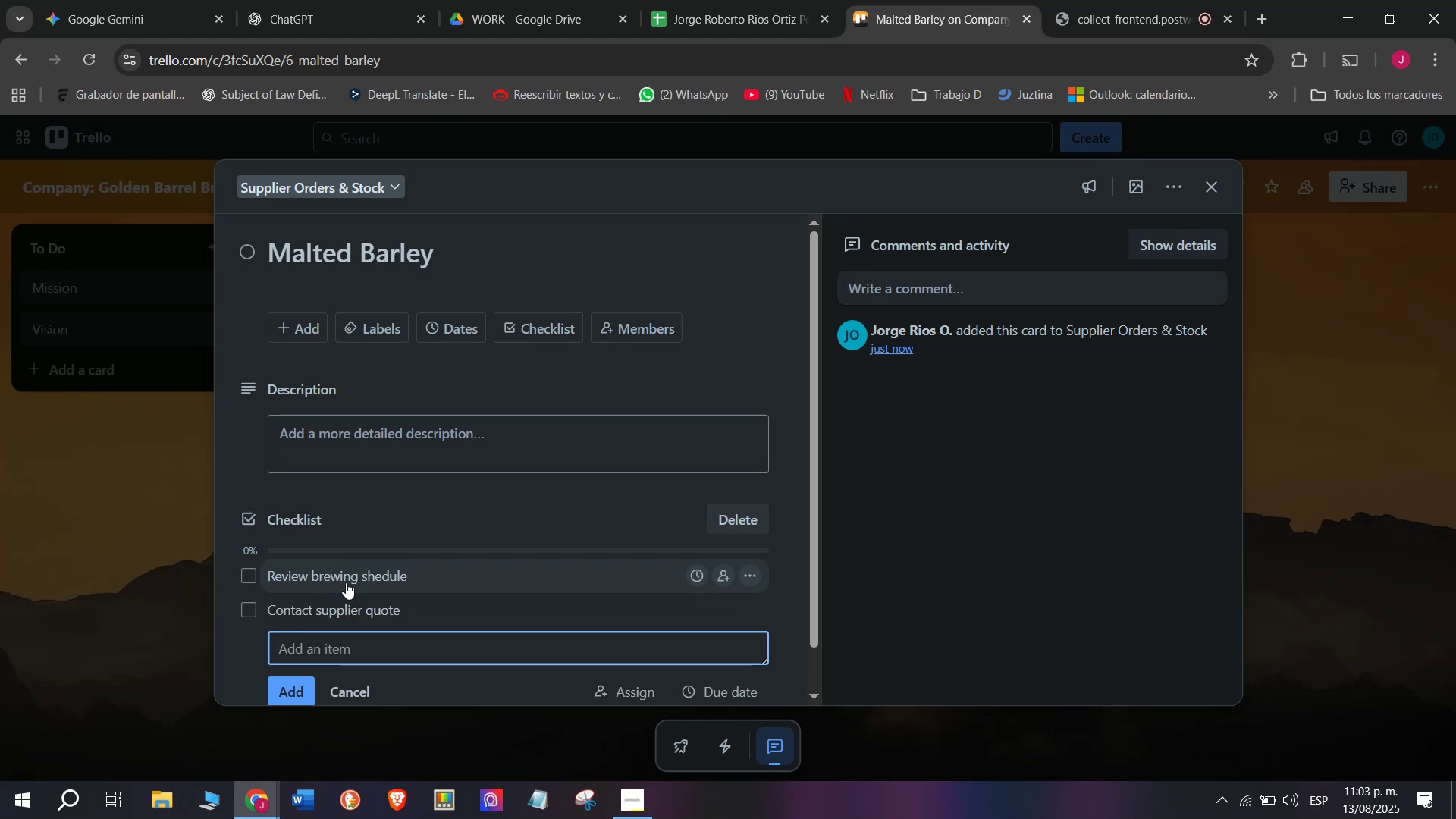 
type(Appro)
 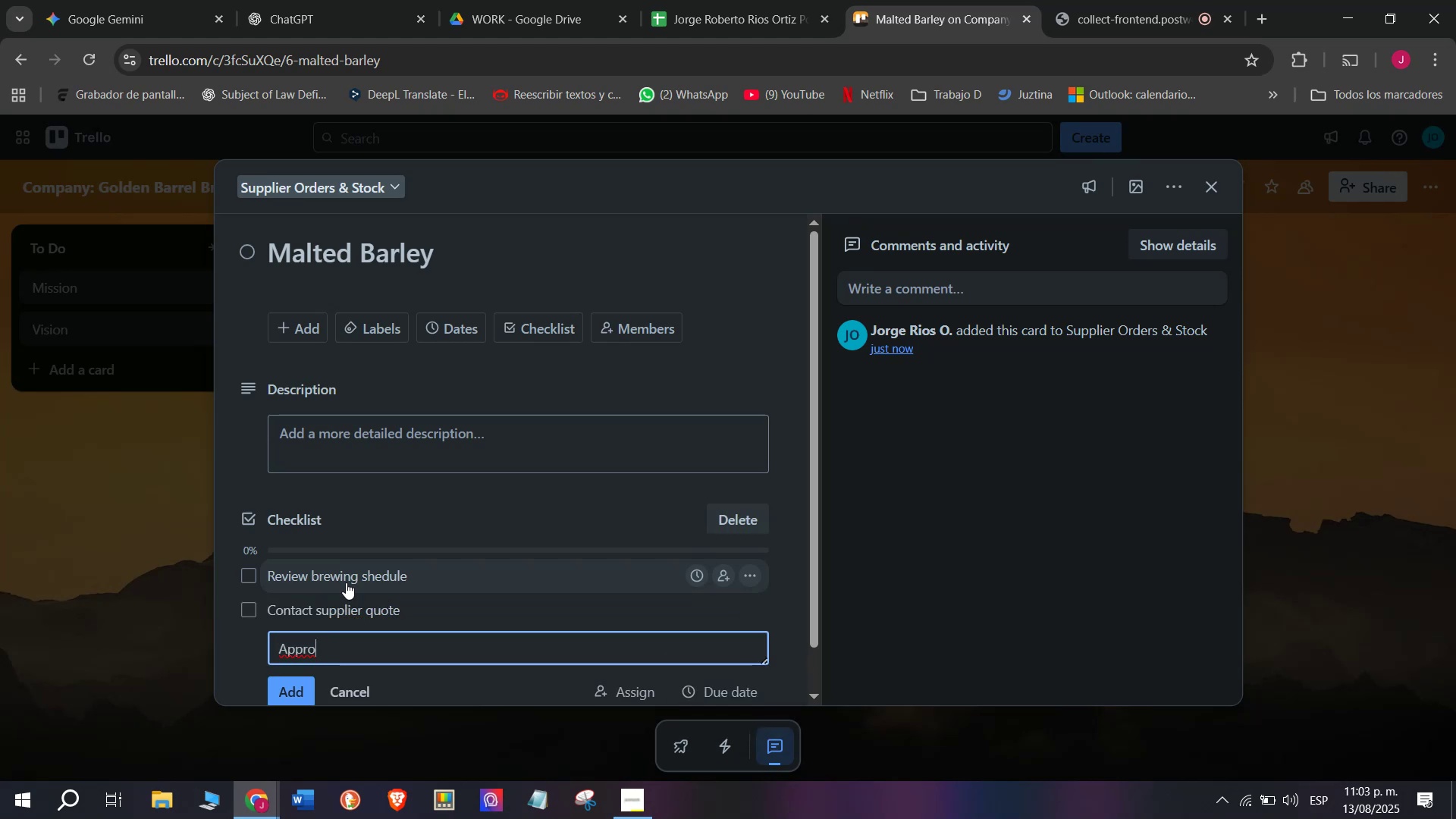 
type(ve )
 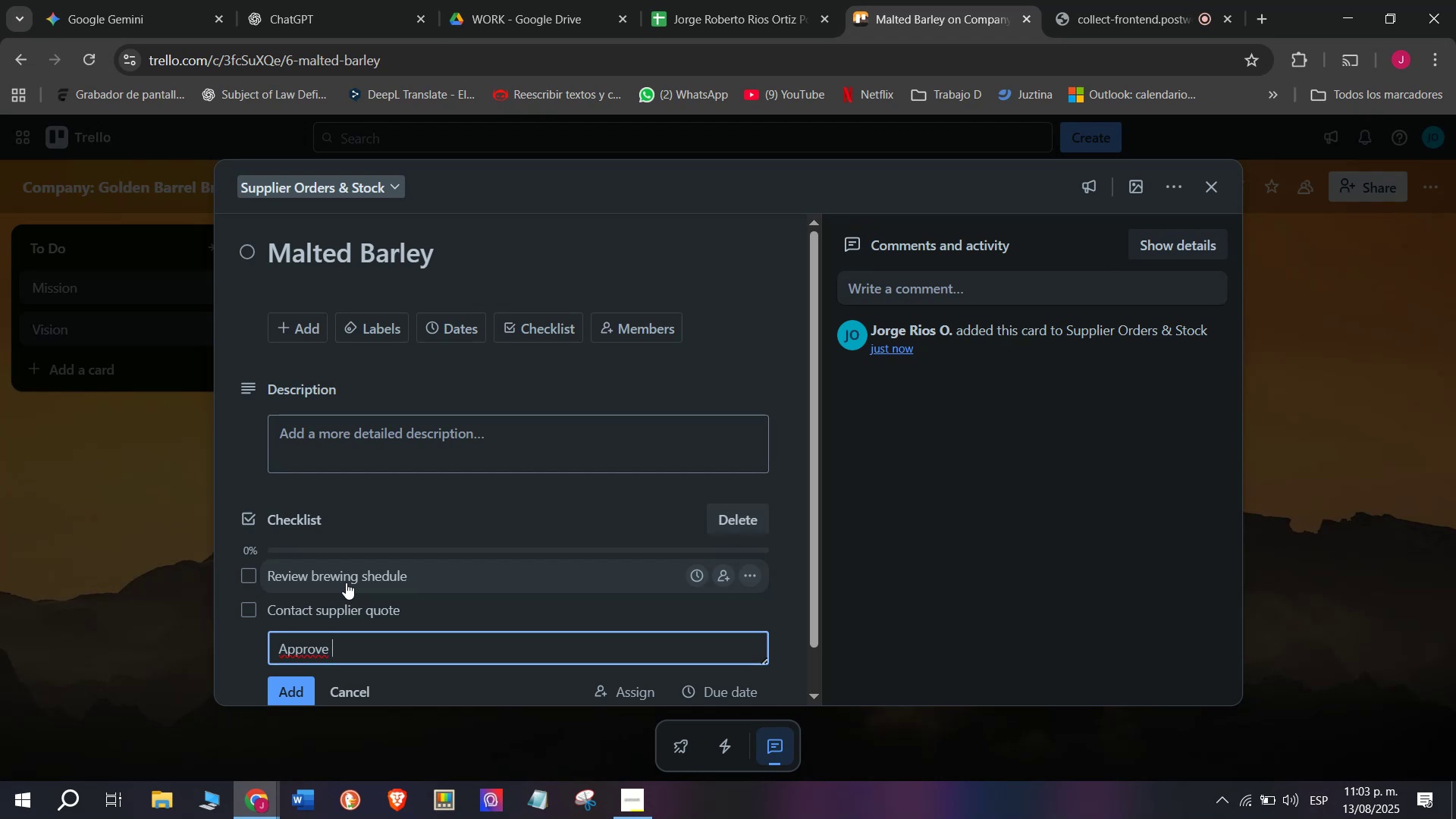 
type(purchase )
 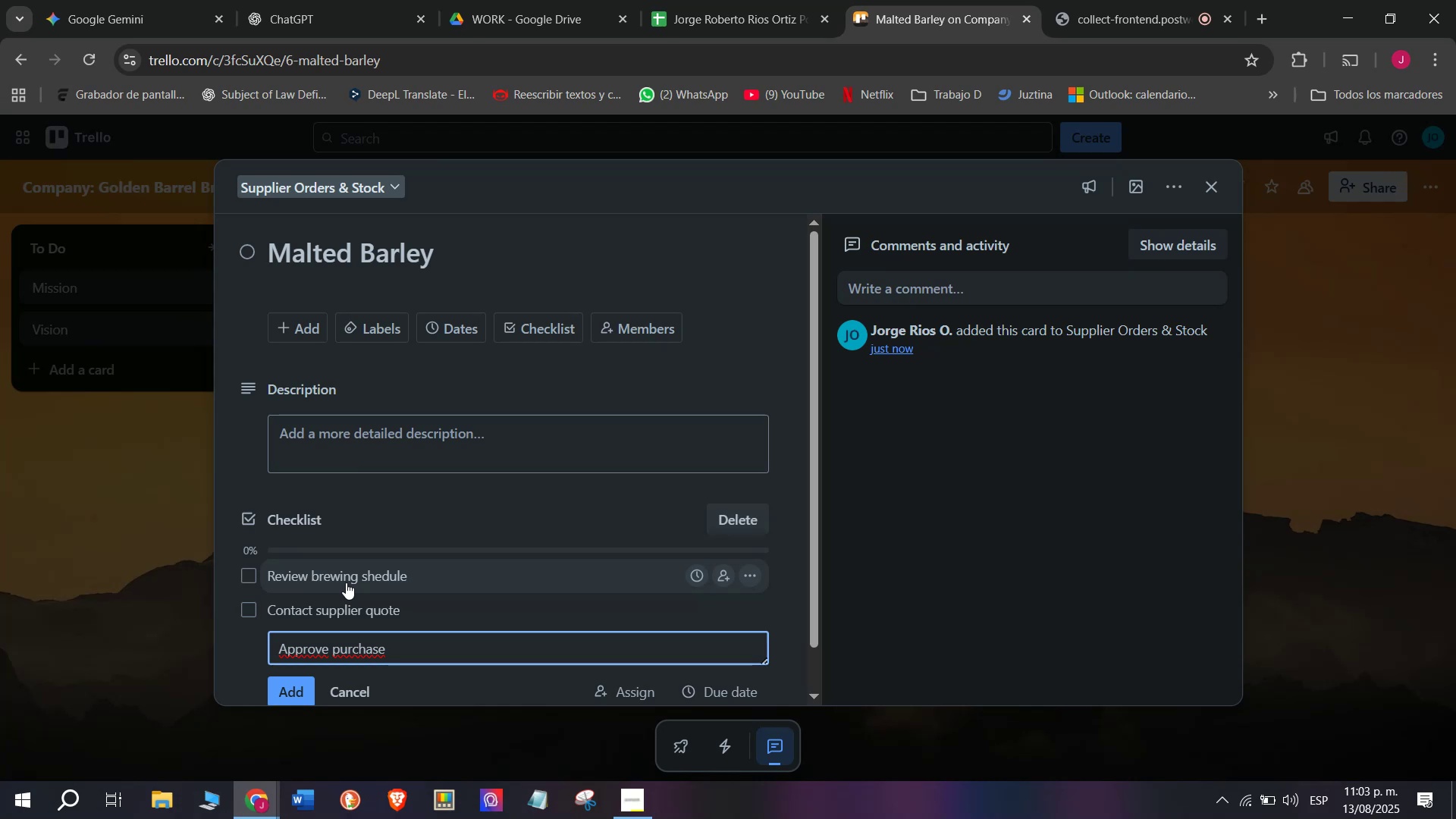 
wait(5.34)
 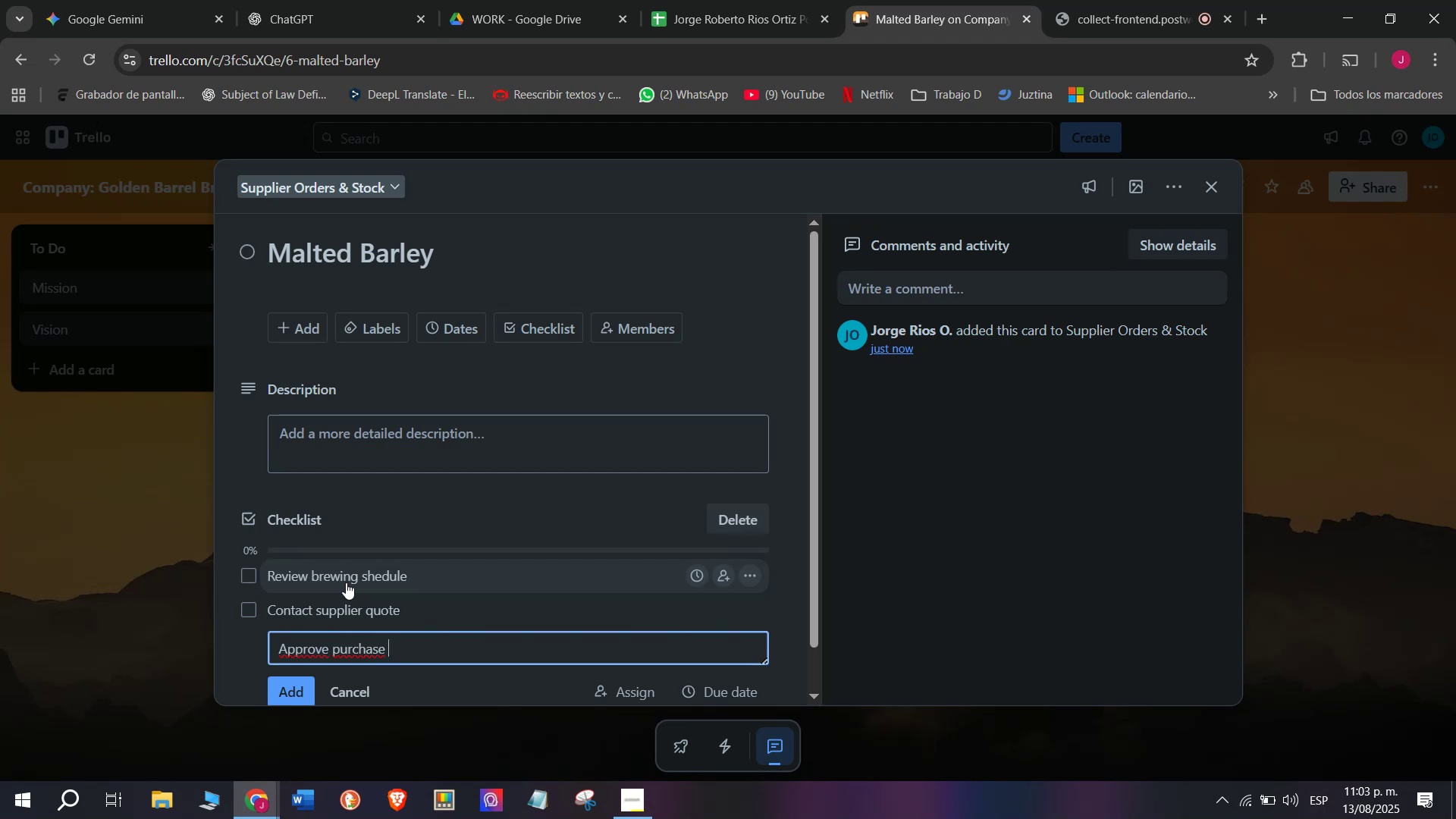 
key(Enter)
 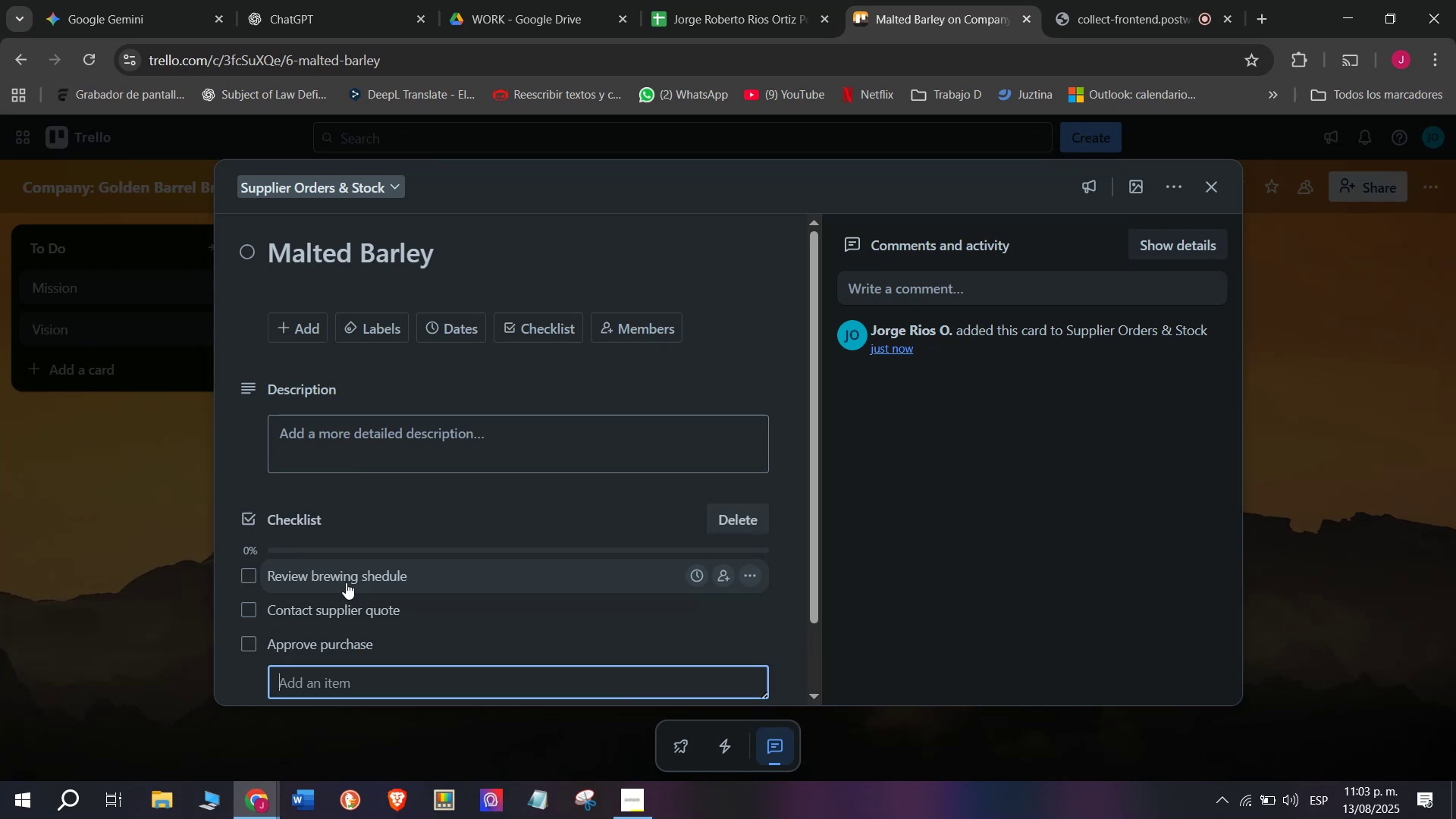 
type(Schedulke)
key(Backspace)
key(Backspace)
key(Backspace)
type(le shipmente)
key(Backspace)
 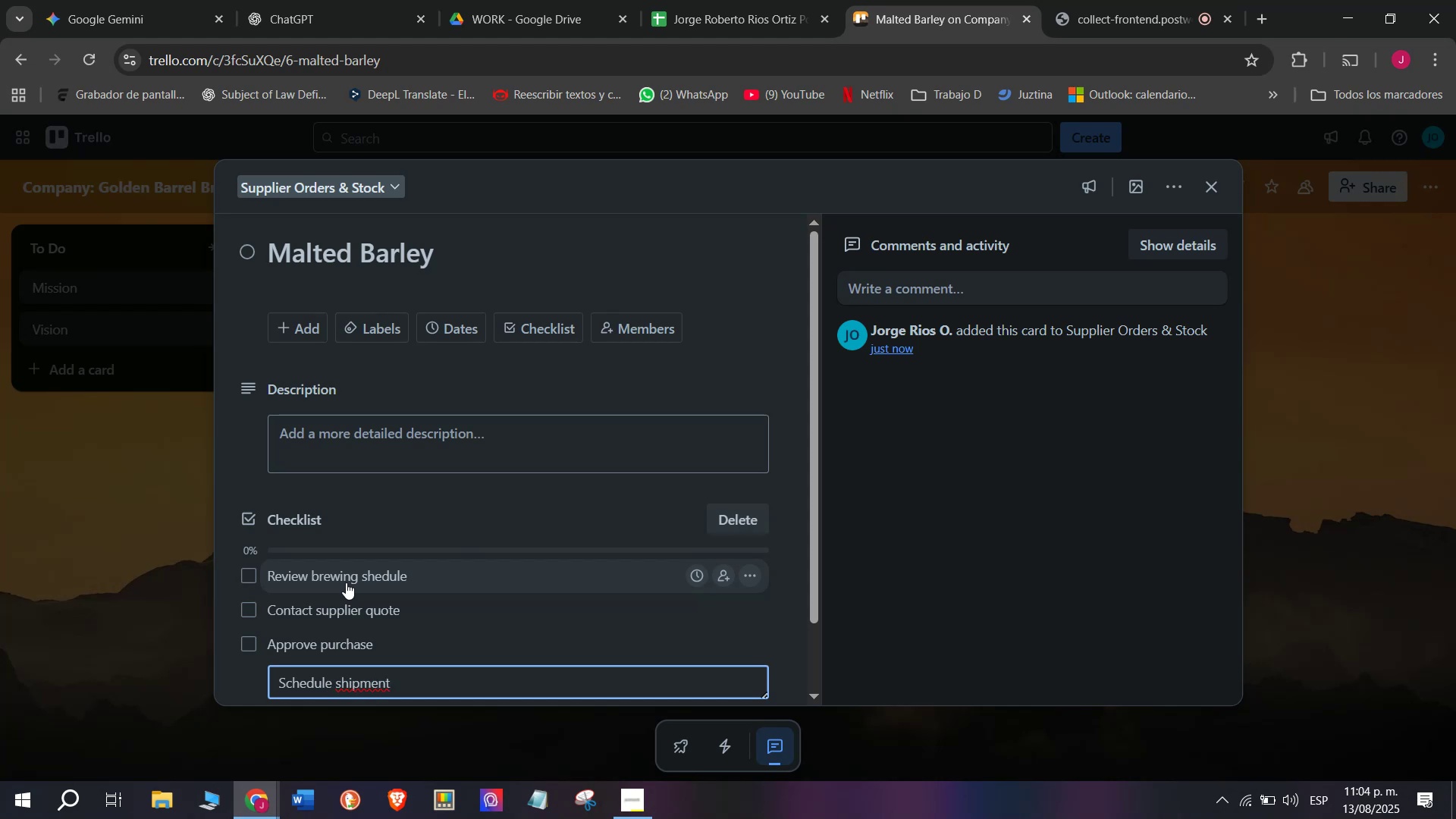 
key(Enter)
 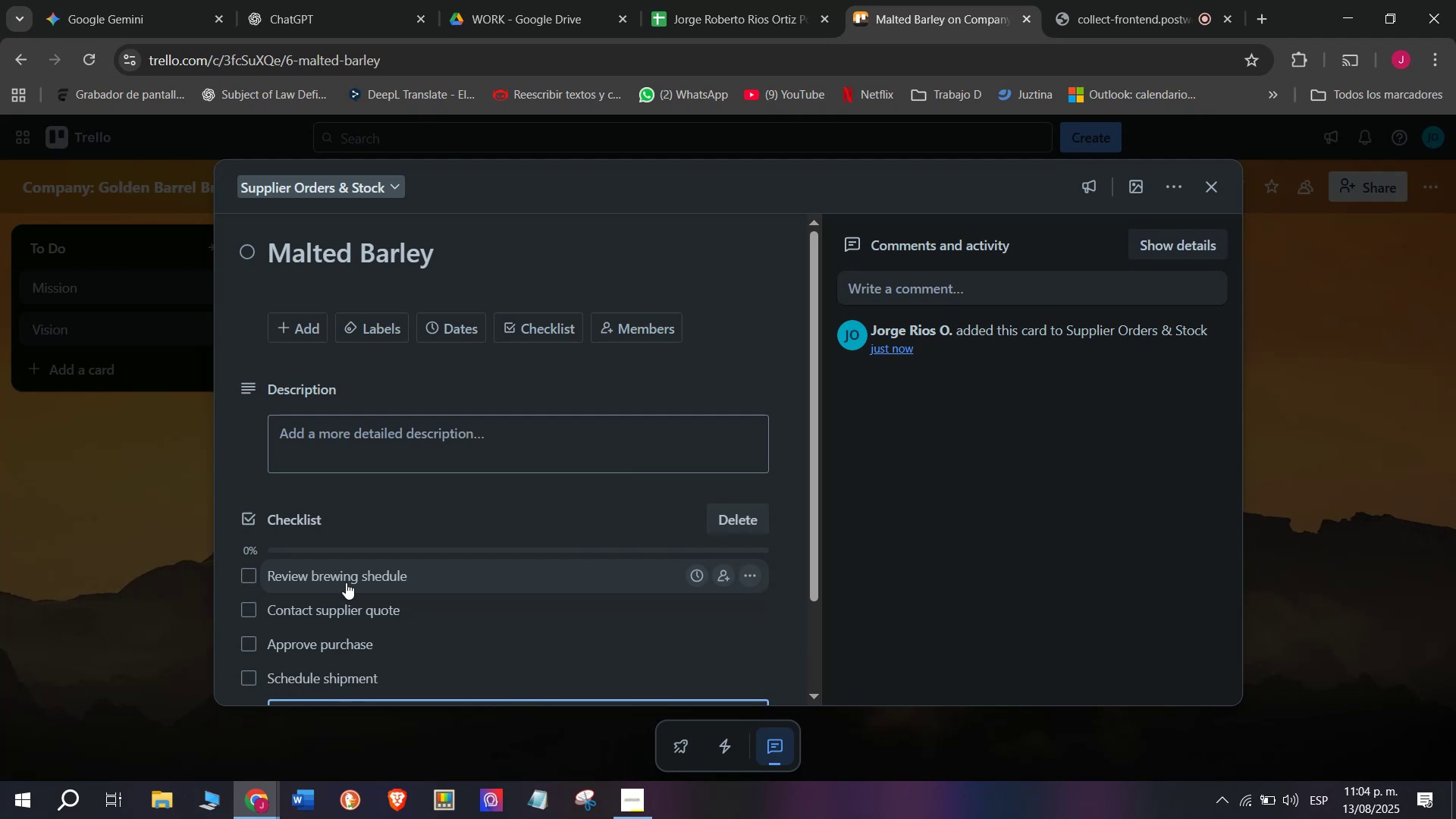 
type(Insd)
key(Backspace)
type(poect)
key(Backspace)
key(Backspace)
key(Backspace)
key(Backspace)
type(ect)
 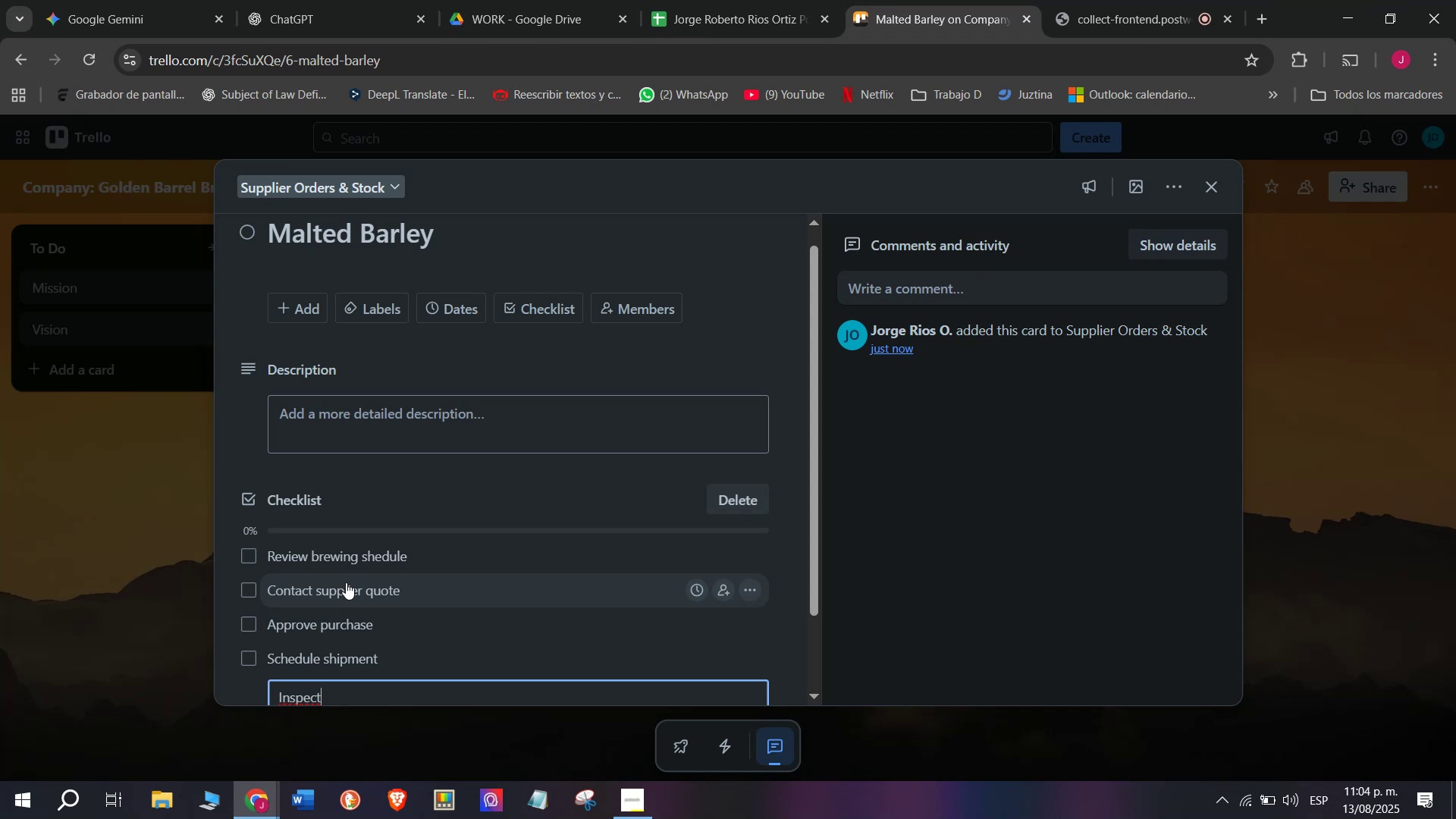 
type( upon arrival)
 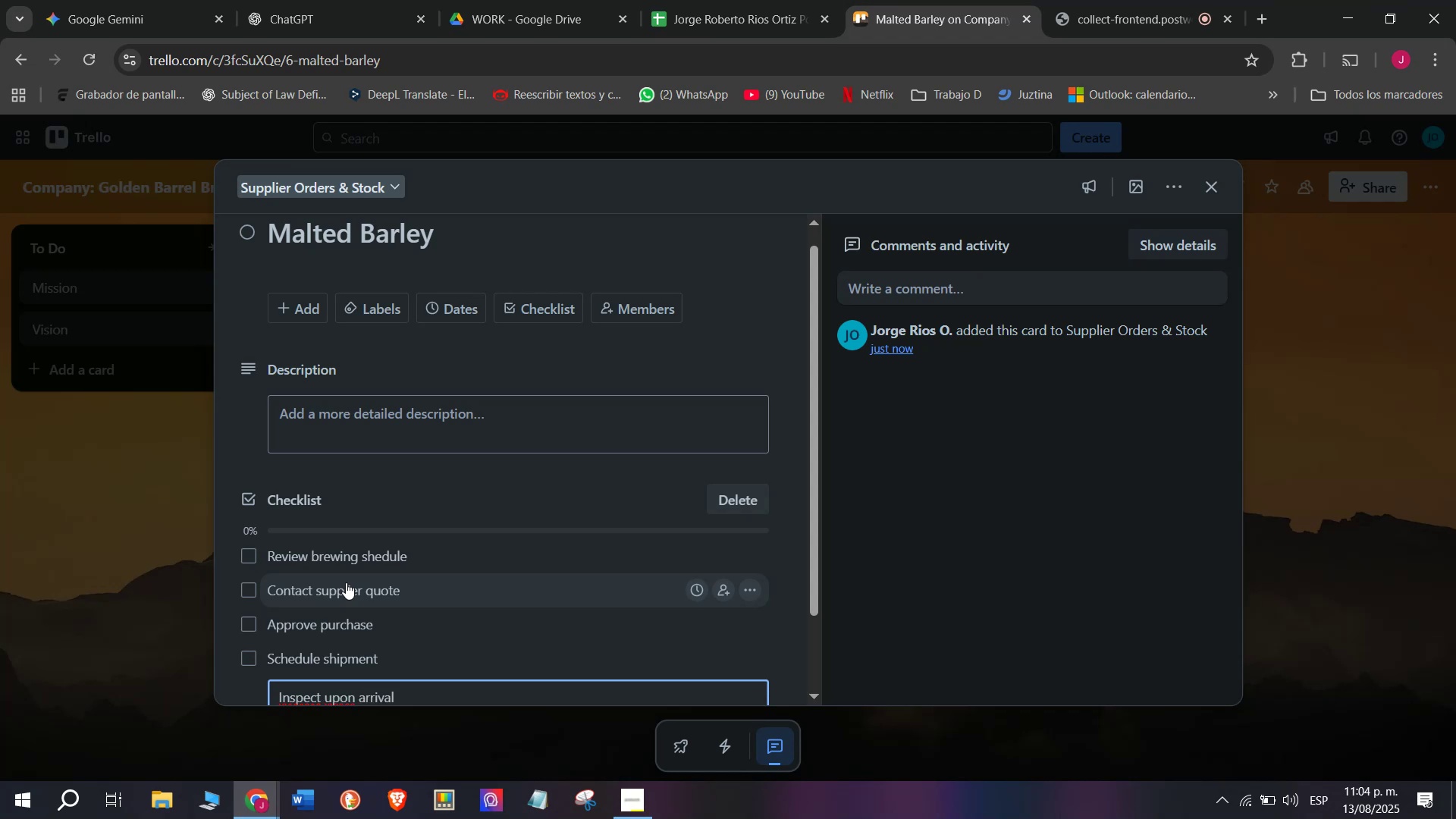 
key(Enter)
 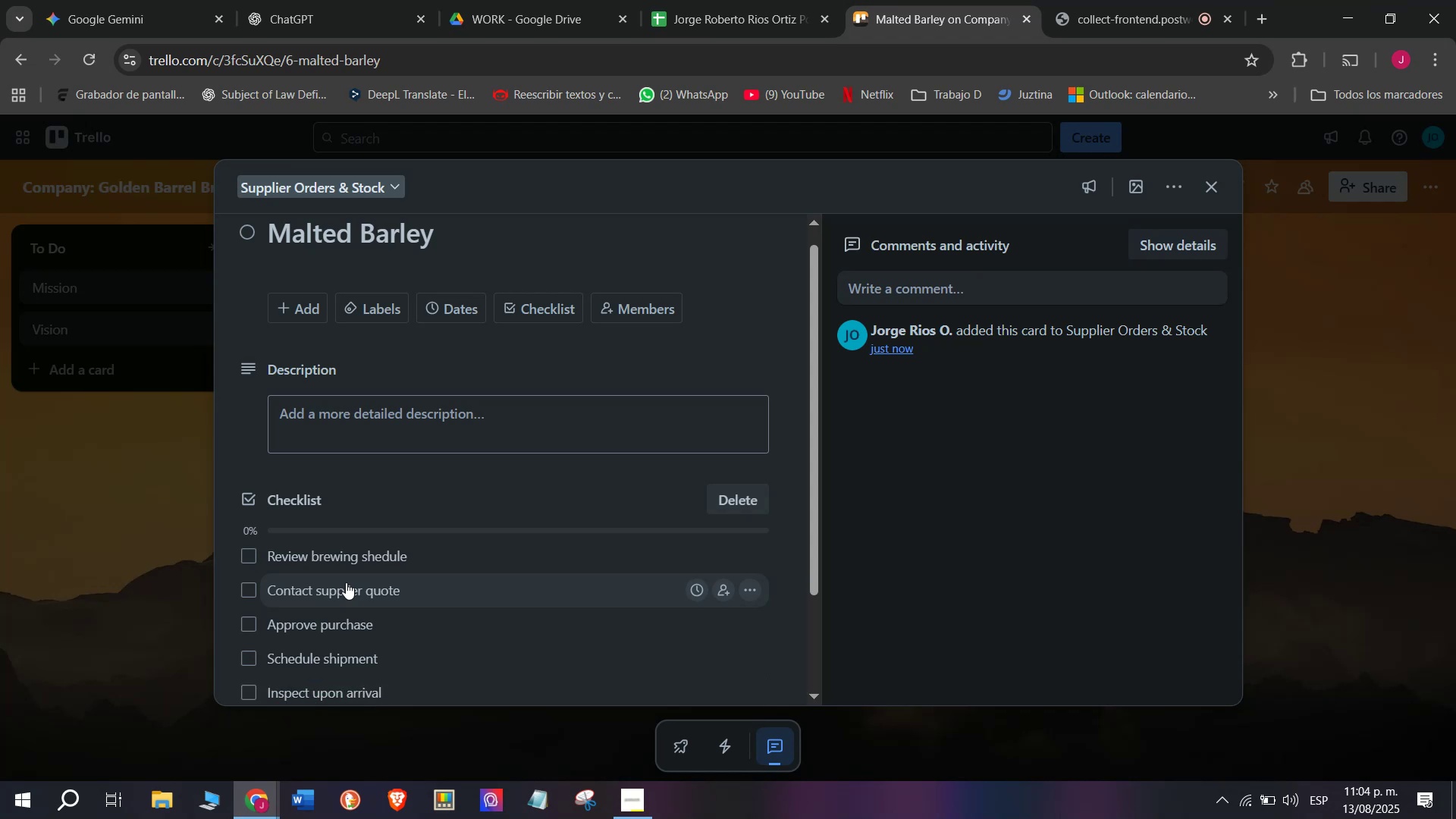 
type(Srore )
key(Backspace)
key(Backspace)
key(Backspace)
key(Backspace)
key(Backspace)
type(tore in mat])
key(Backspace)
key(Backspace)
type(turatioin)
key(Backspace)
key(Backspace)
type(n room)
 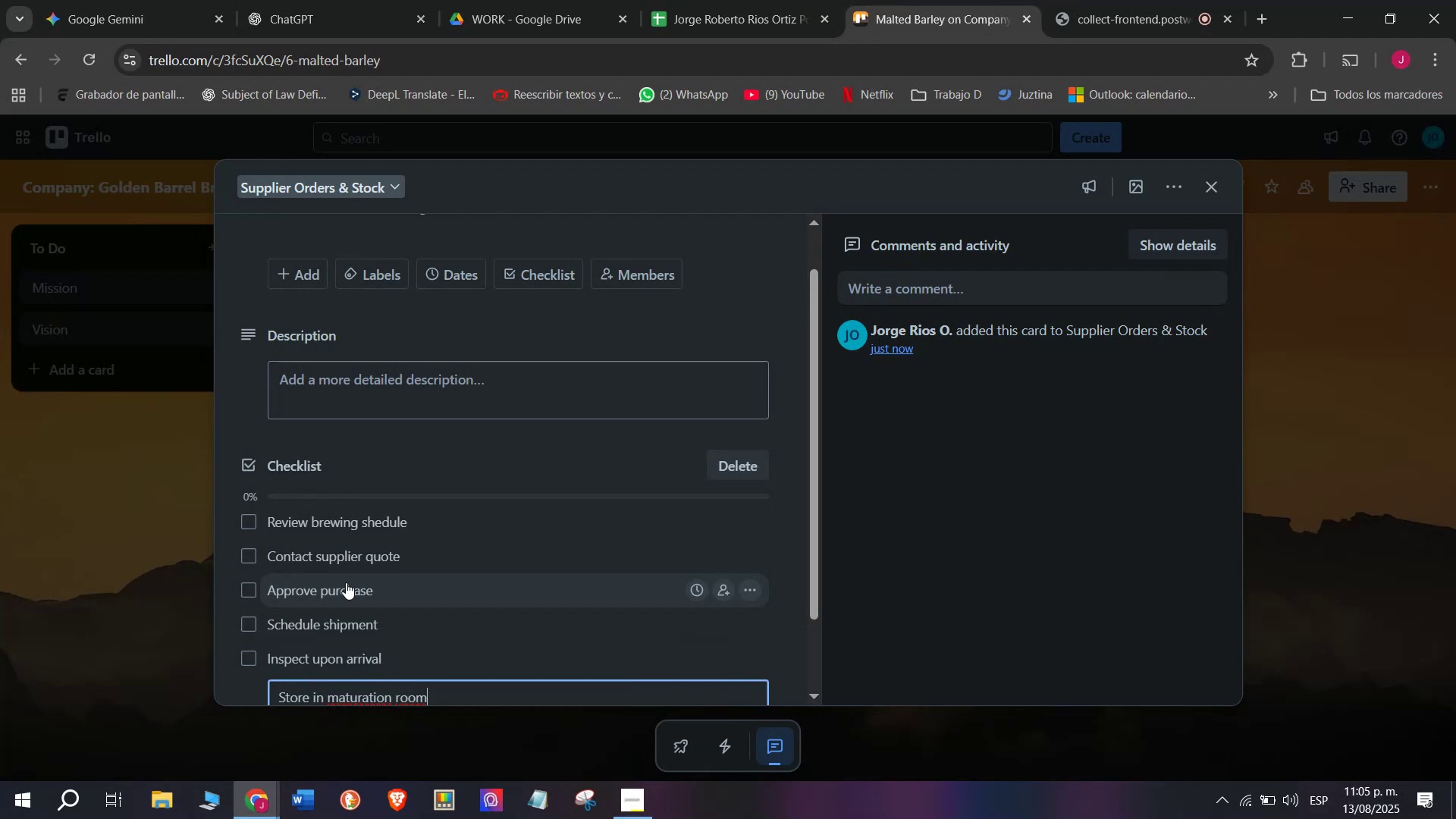 
key(Enter)
 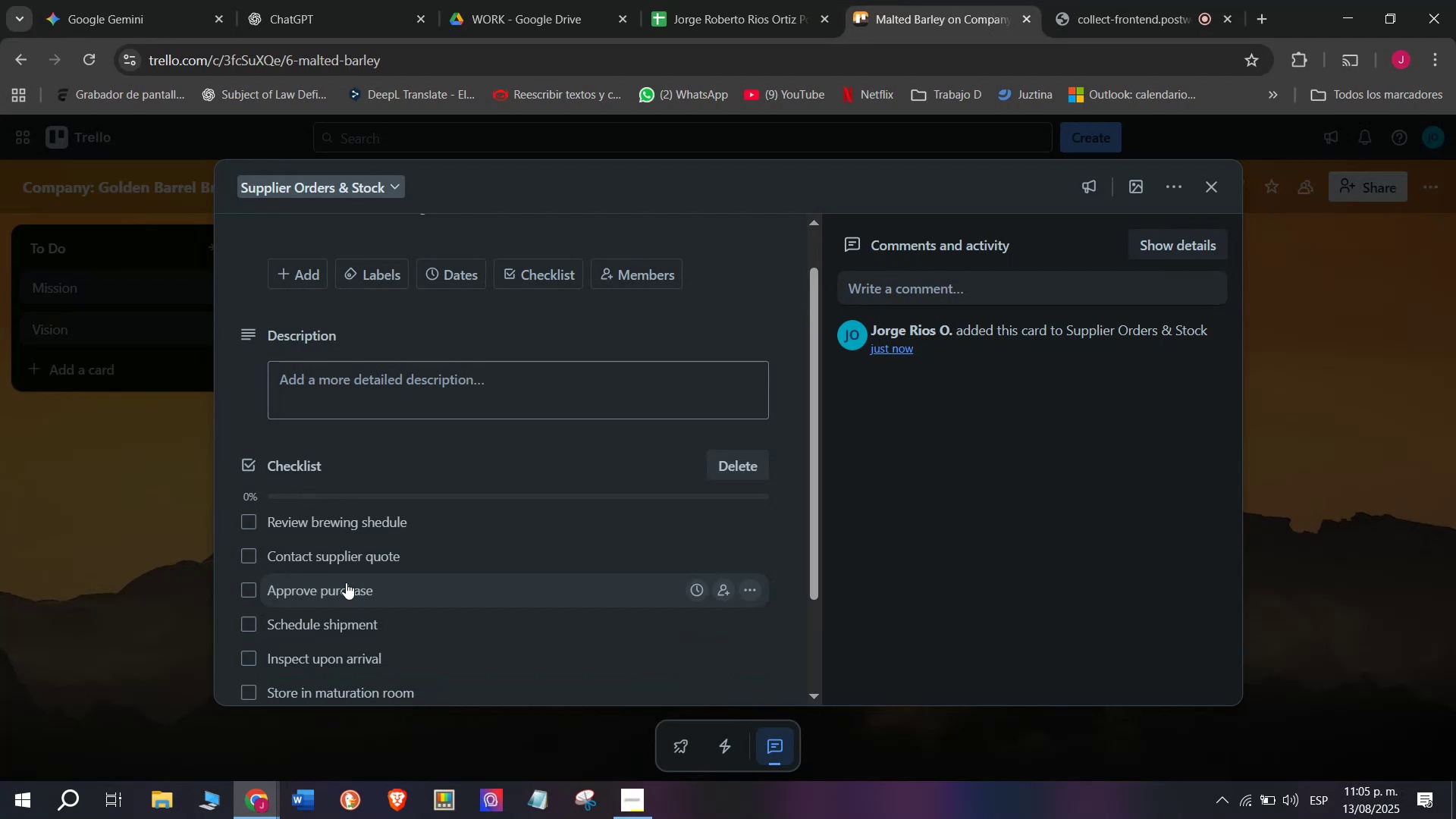 
scroll: coordinate [346, 582], scroll_direction: none, amount: 0.0
 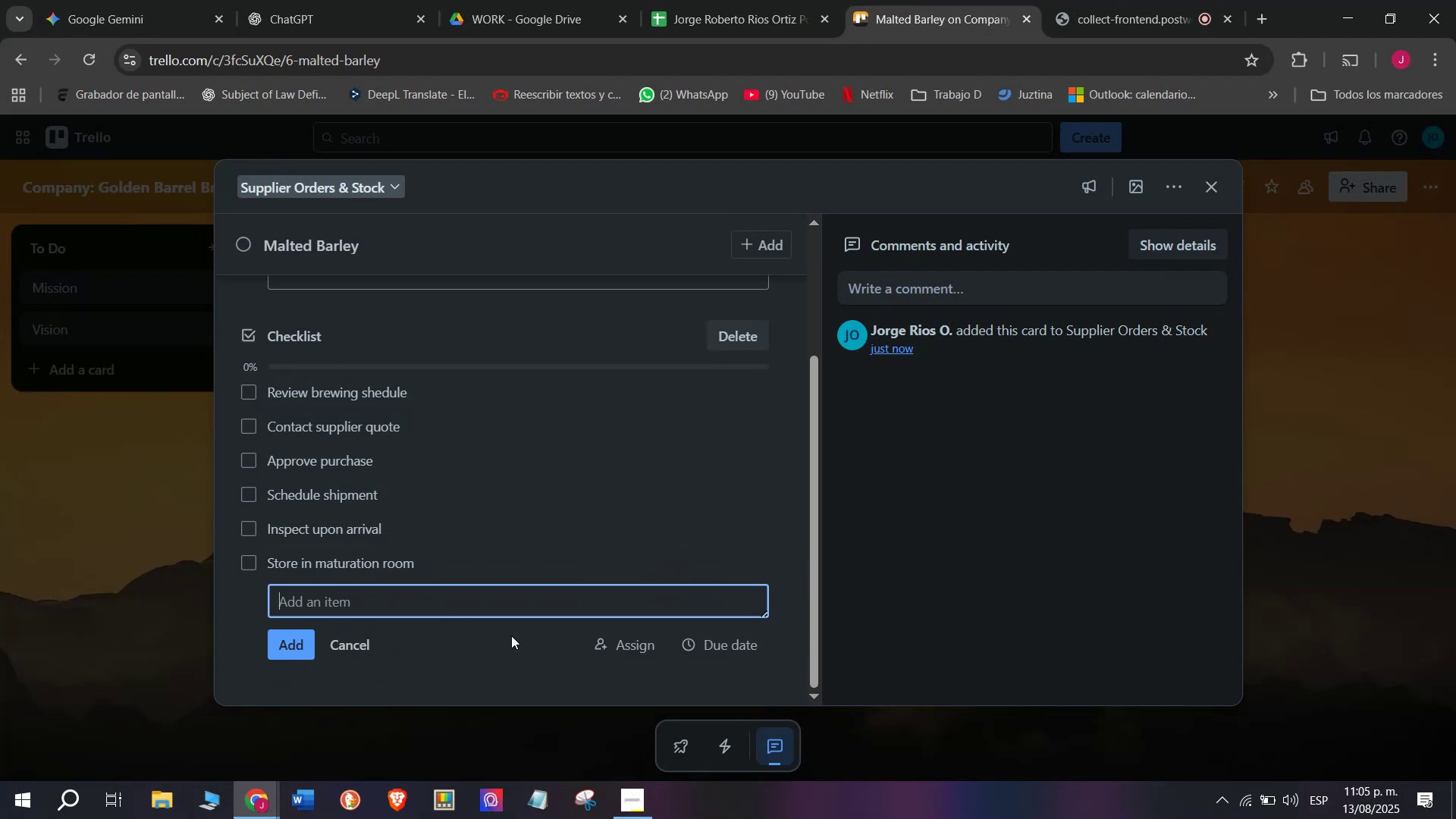 
scroll: coordinate [511, 635], scroll_direction: up, amount: 5.0
 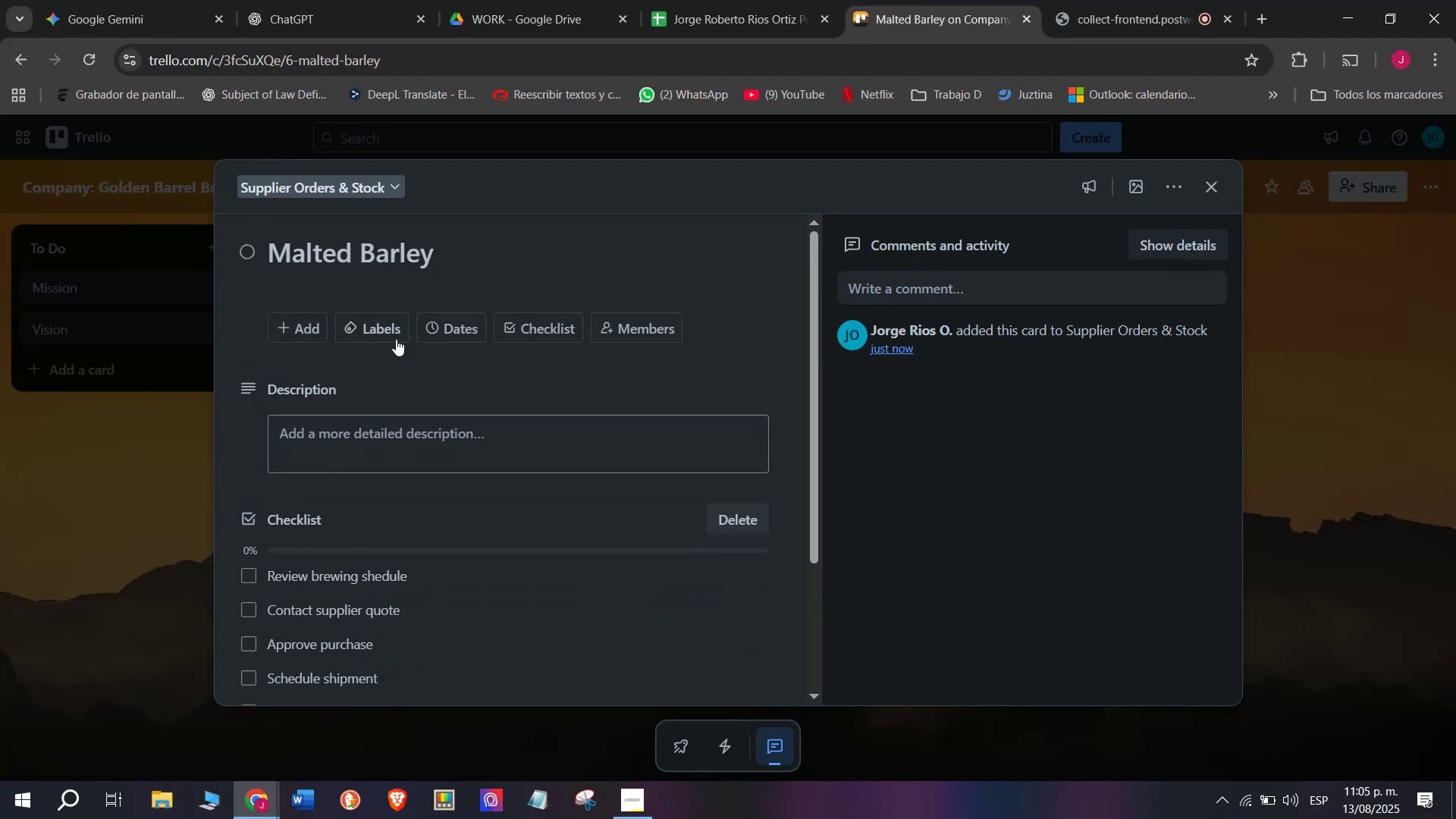 
left_click([364, 331])
 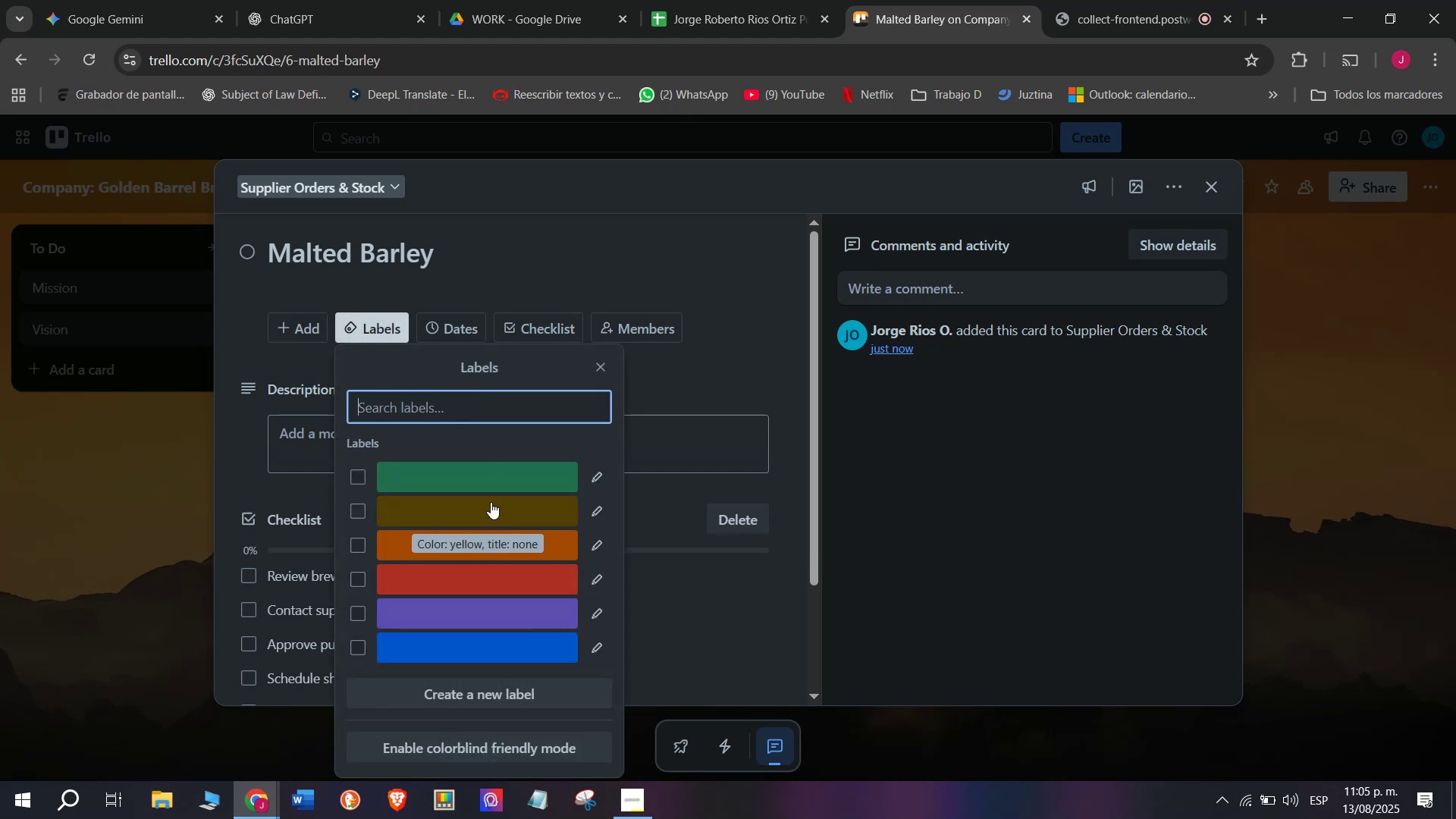 
wait(12.76)
 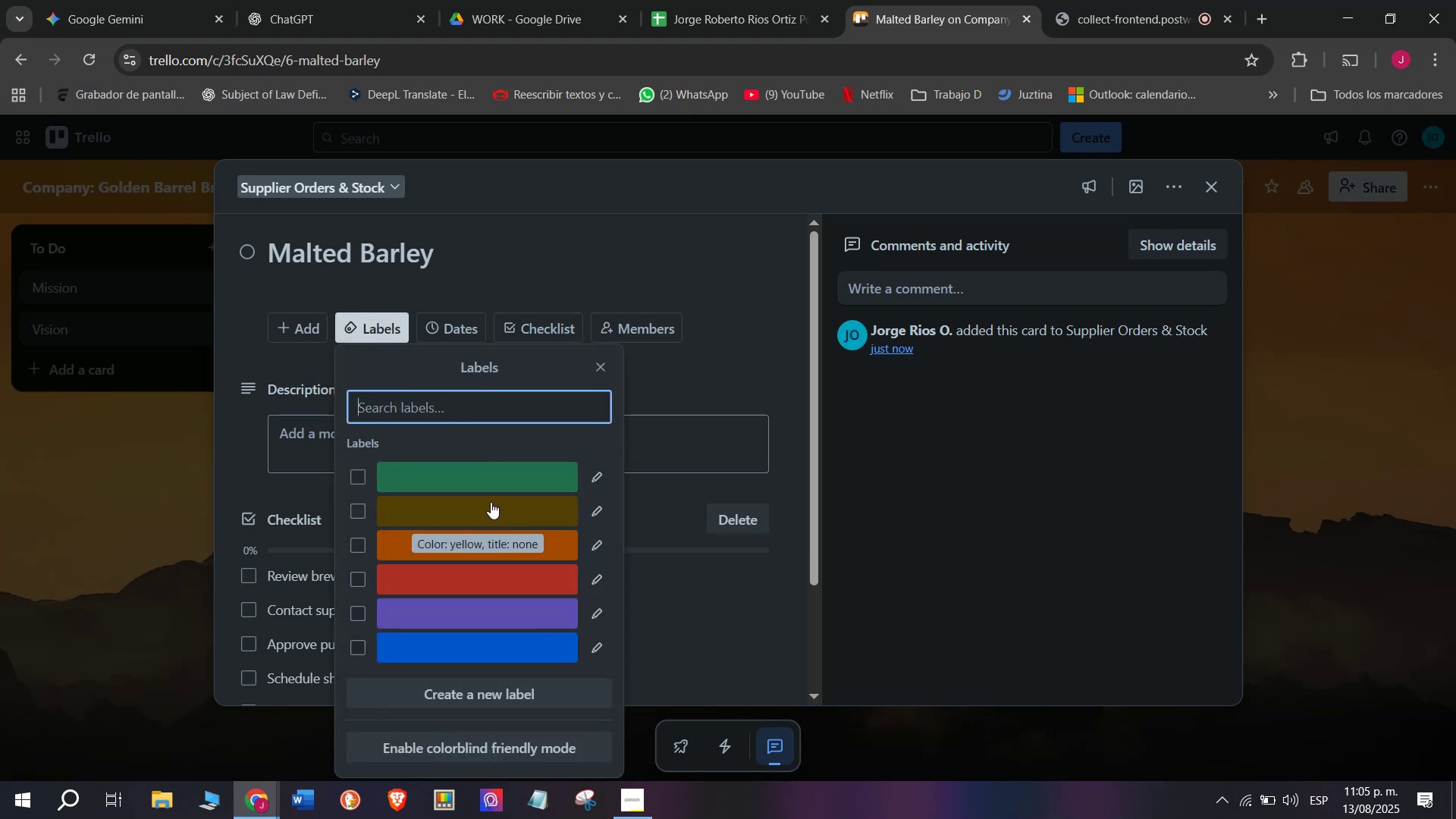 
left_click([496, 572])
 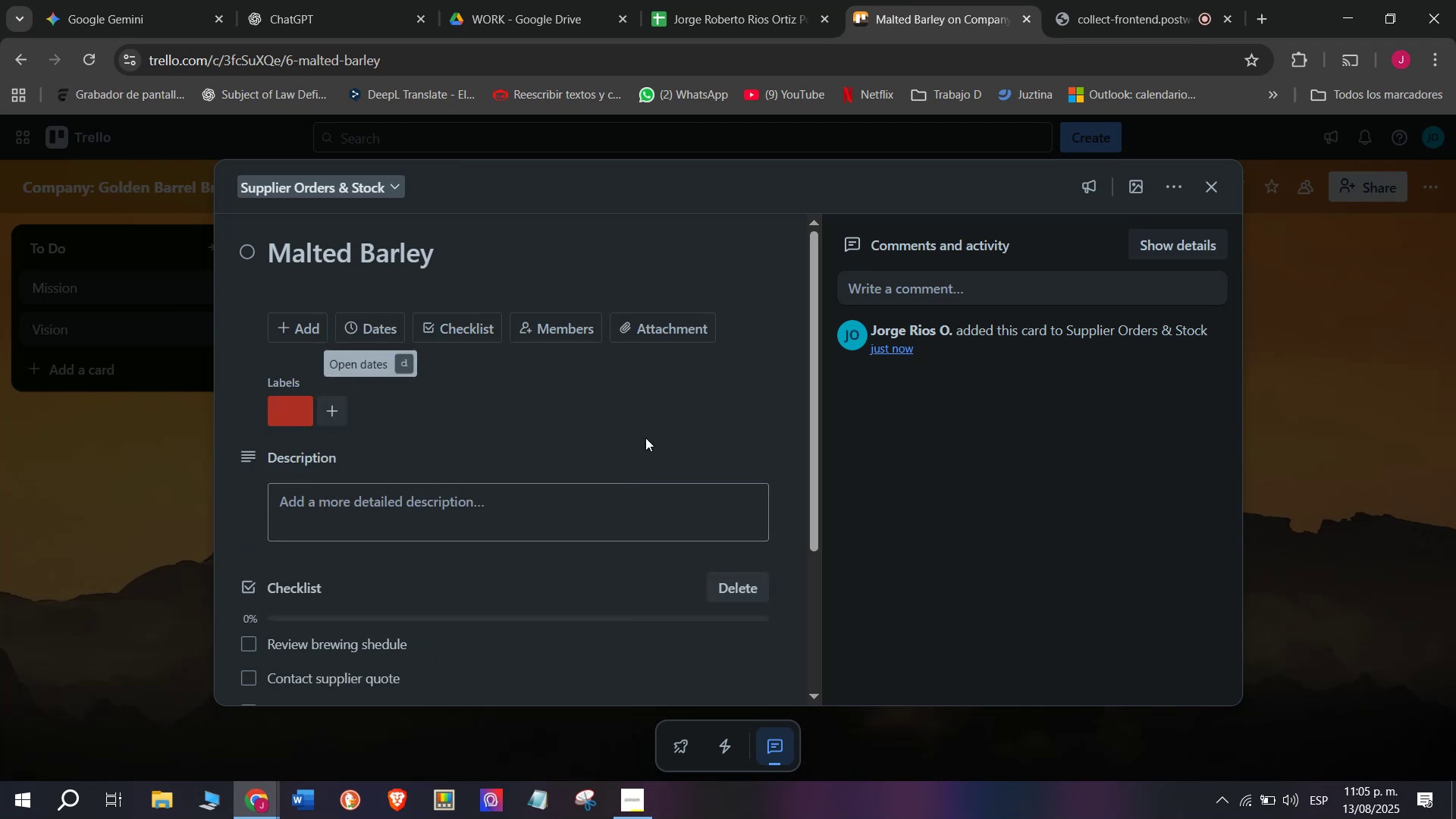 
left_click([218, 513])
 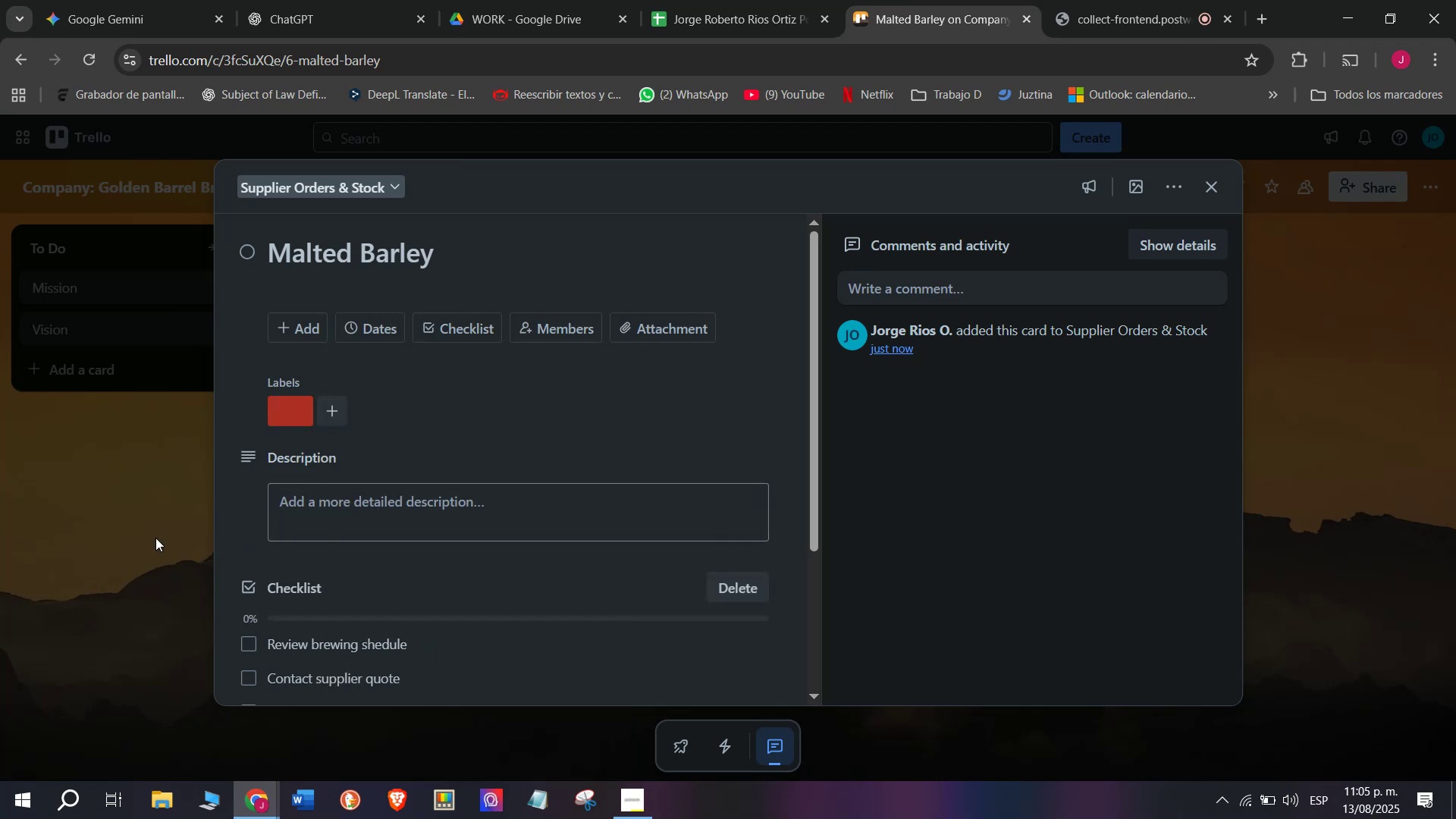 
left_click([155, 538])
 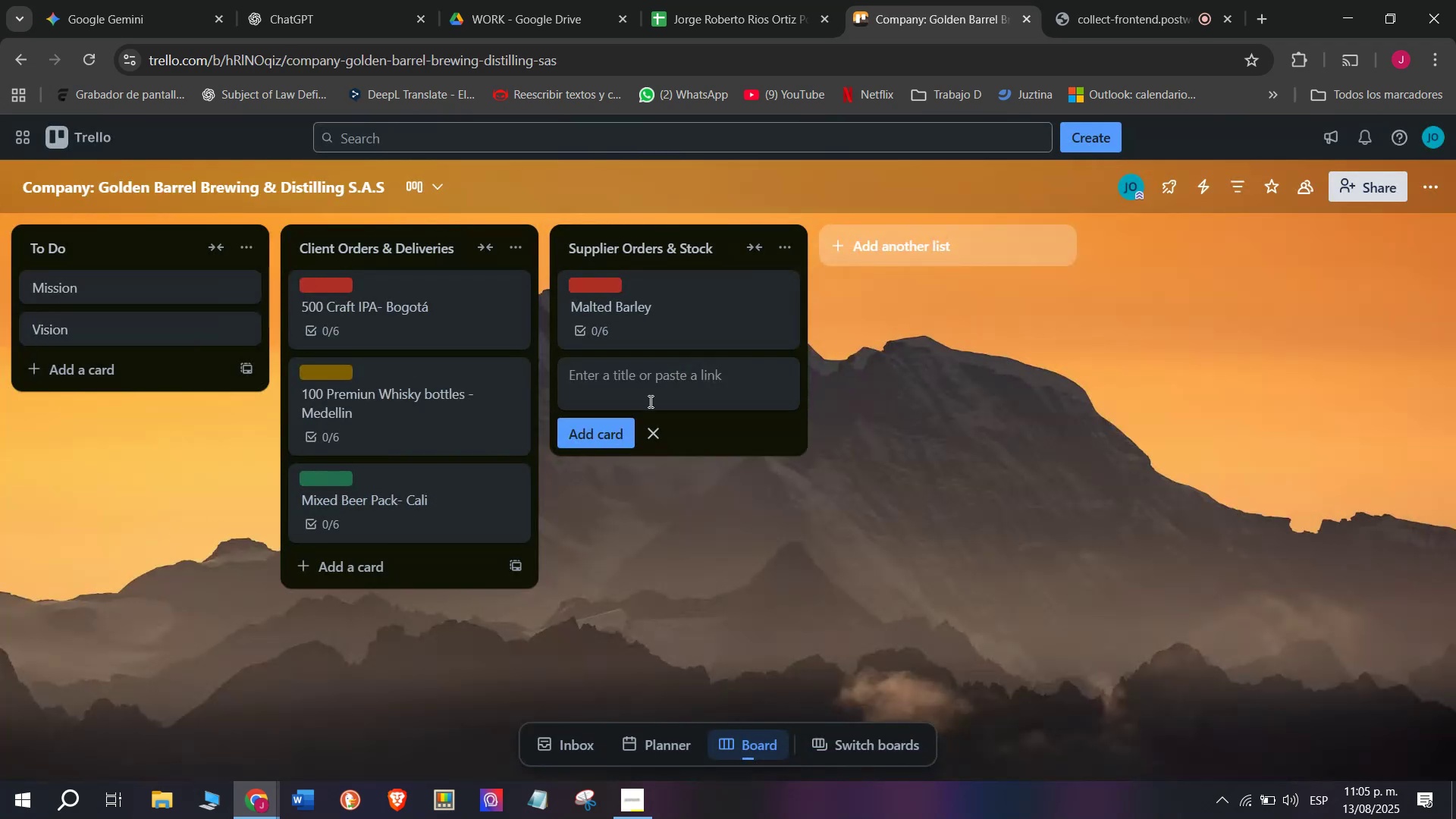 
left_click([649, 402])
 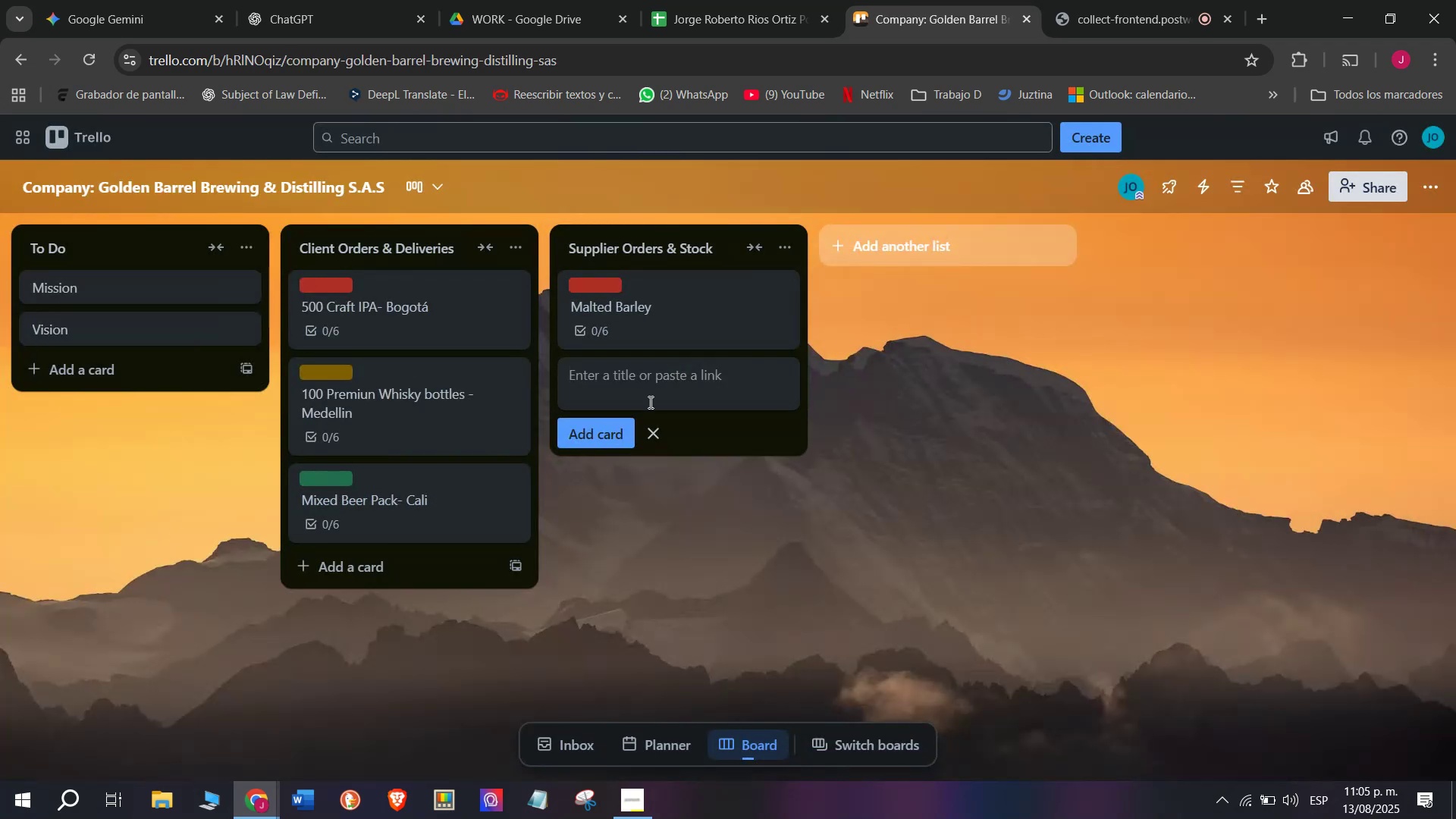 
type(Oak WG)
key(Backspace)
type(hisjy)
key(Backspace)
key(Backspace)
type(ky Barrelks)
key(Backspace)
key(Backspace)
type(s )
 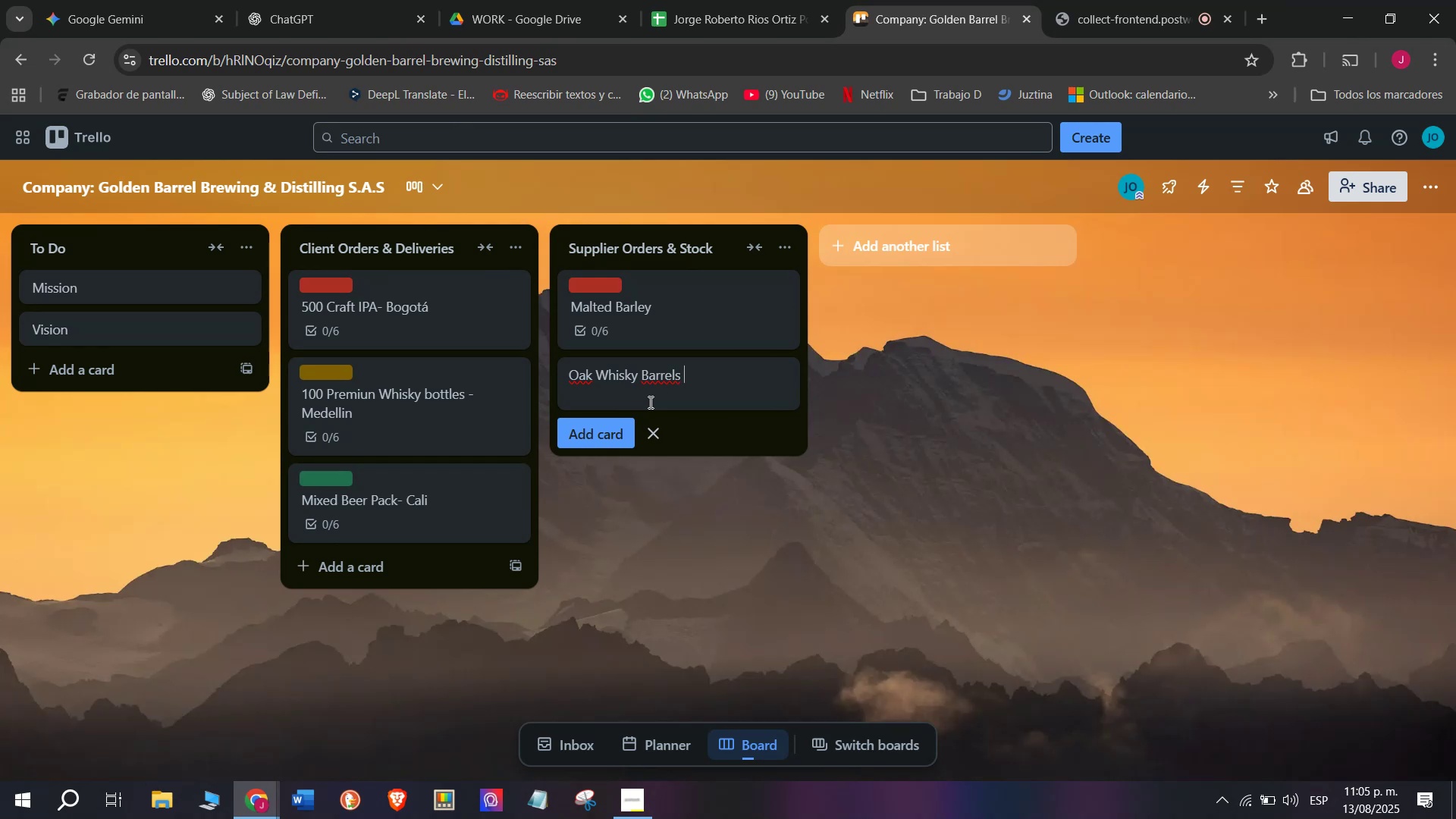 
key(Enter)
 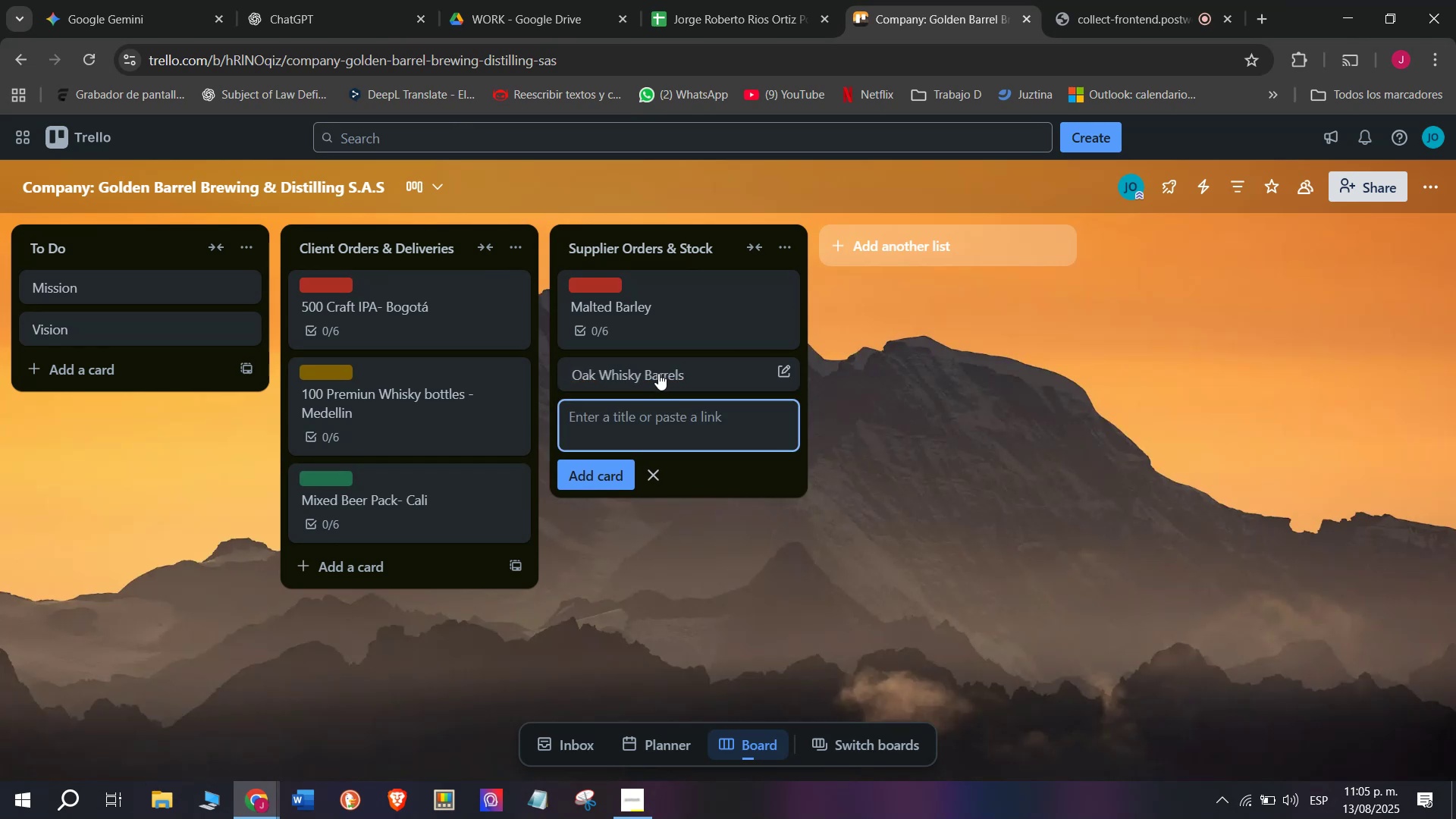 
left_click([664, 360])
 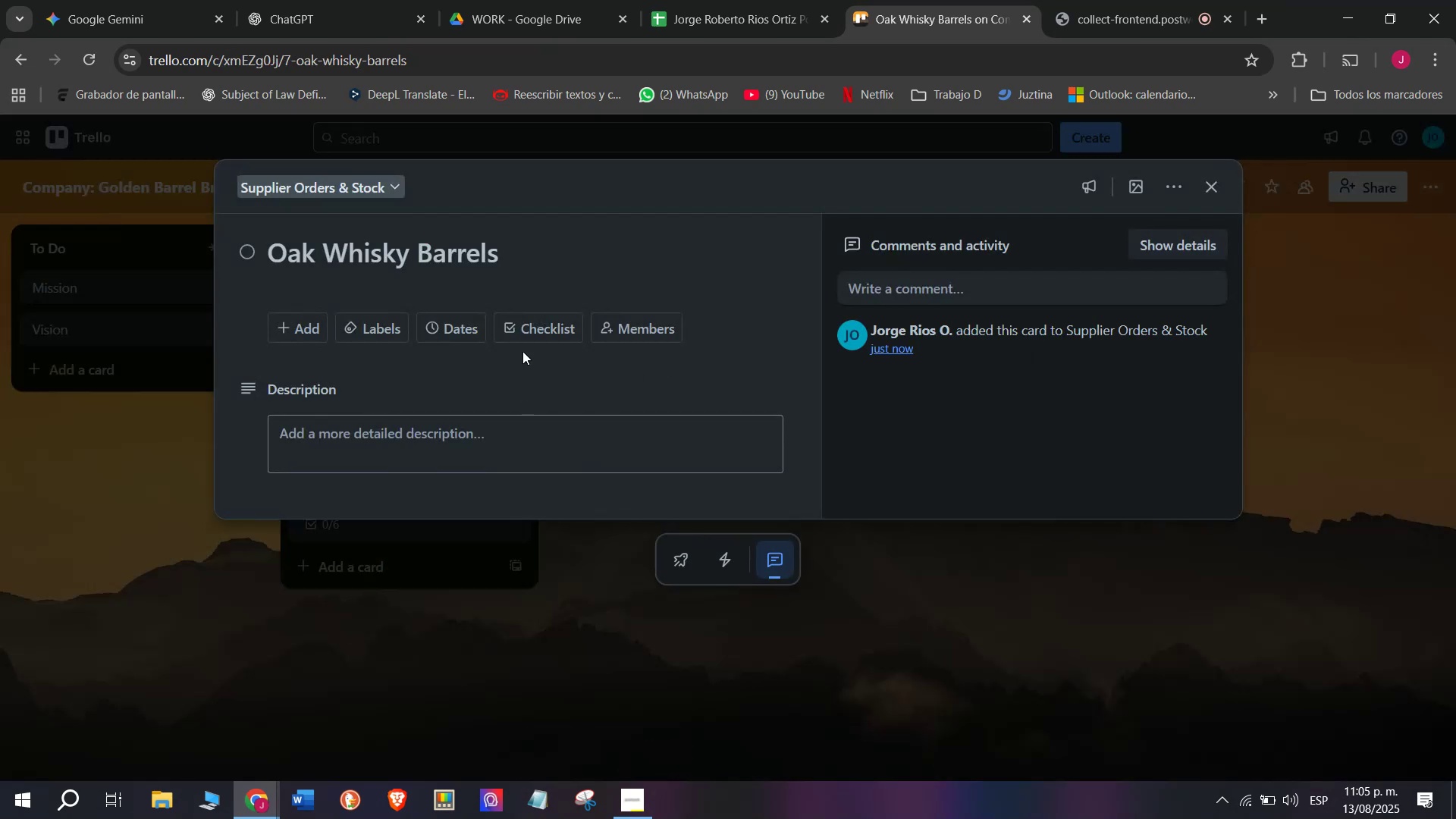 
left_click([524, 324])
 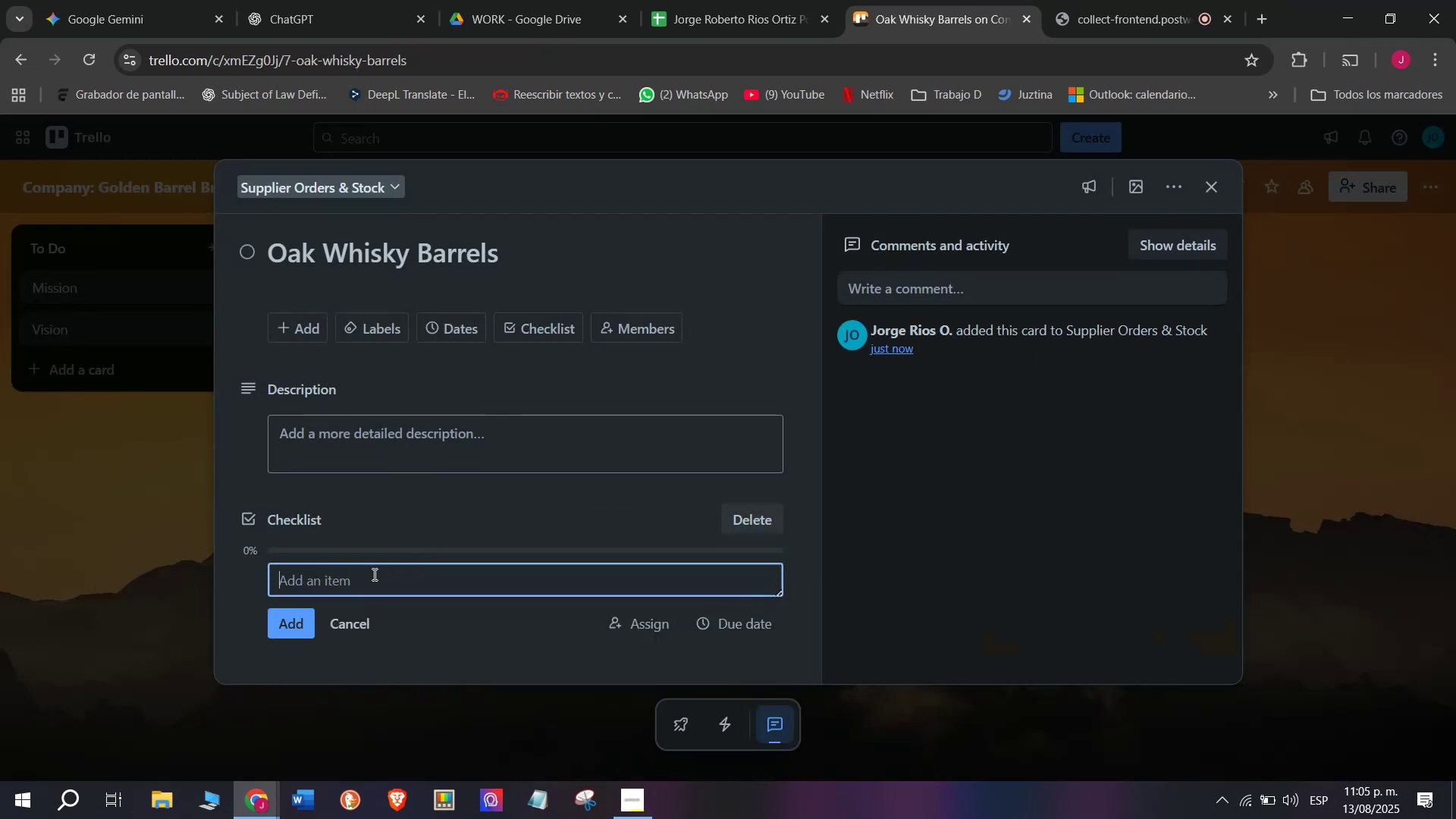 
wait(5.27)
 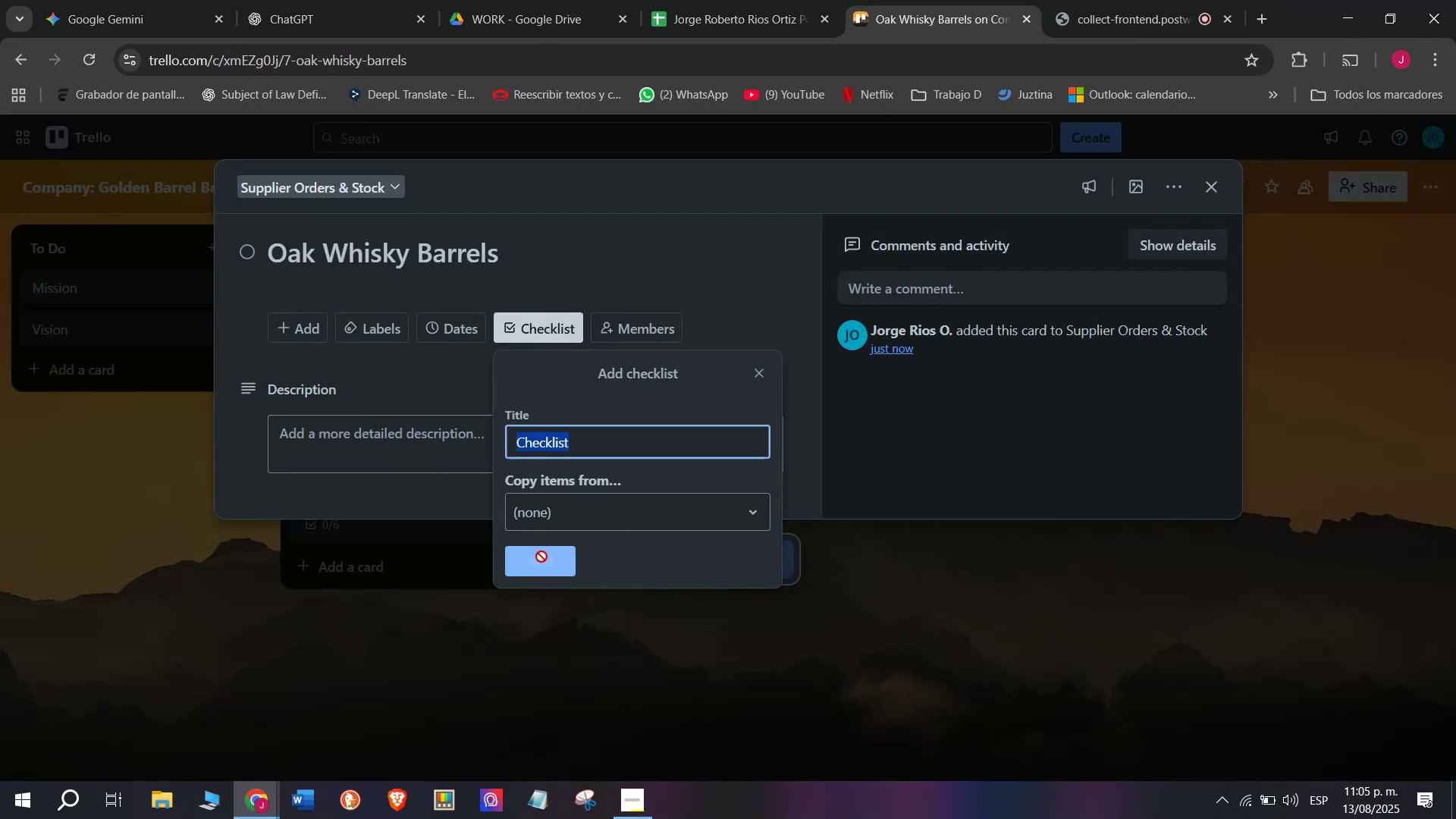 
type(CX)
key(Backspace)
type(h4e)
key(Backspace)
key(Backspace)
key(Backspace)
type(heck barrek)
key(Backspace)
type(l )
 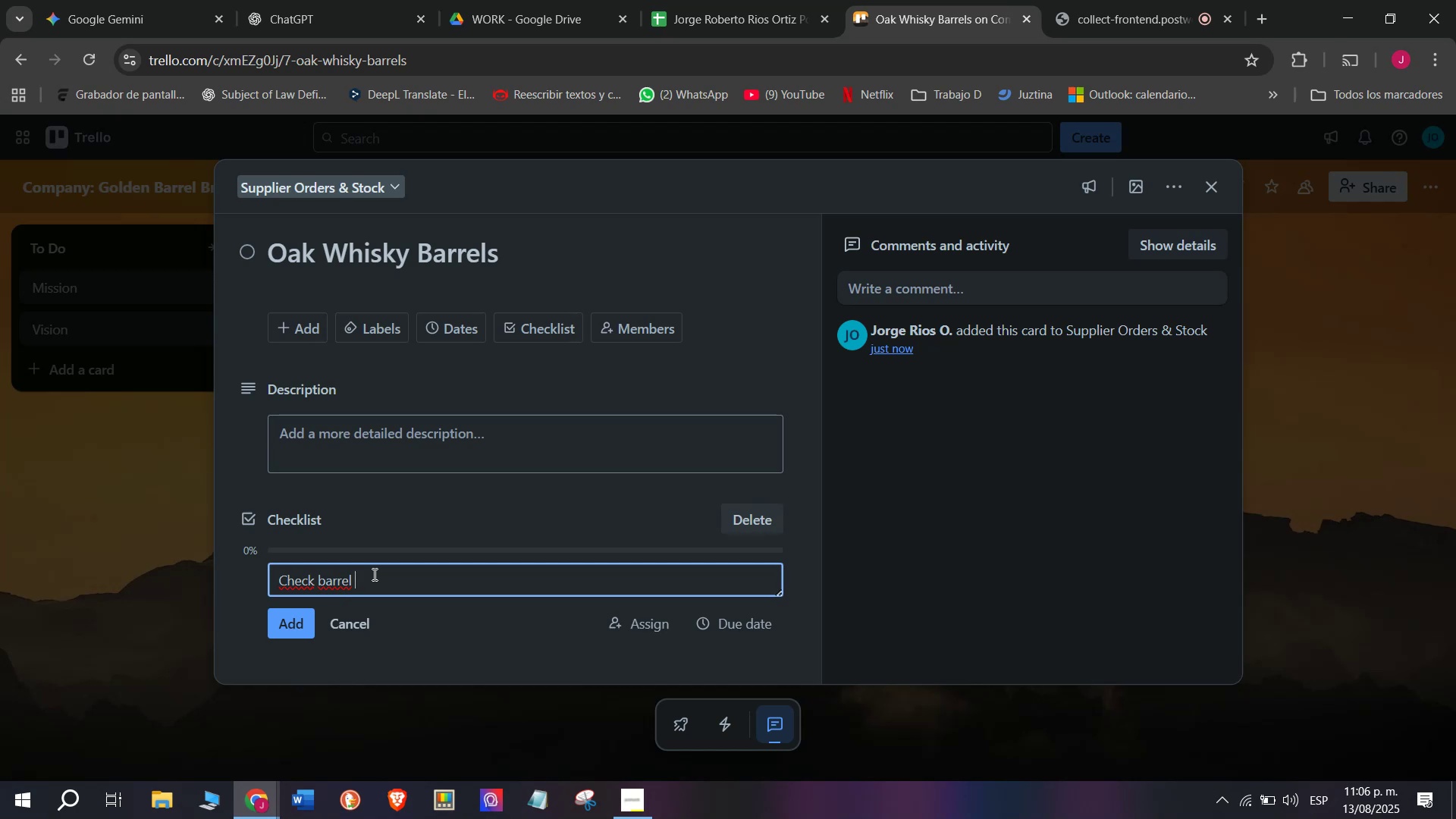 
type(inventory )
 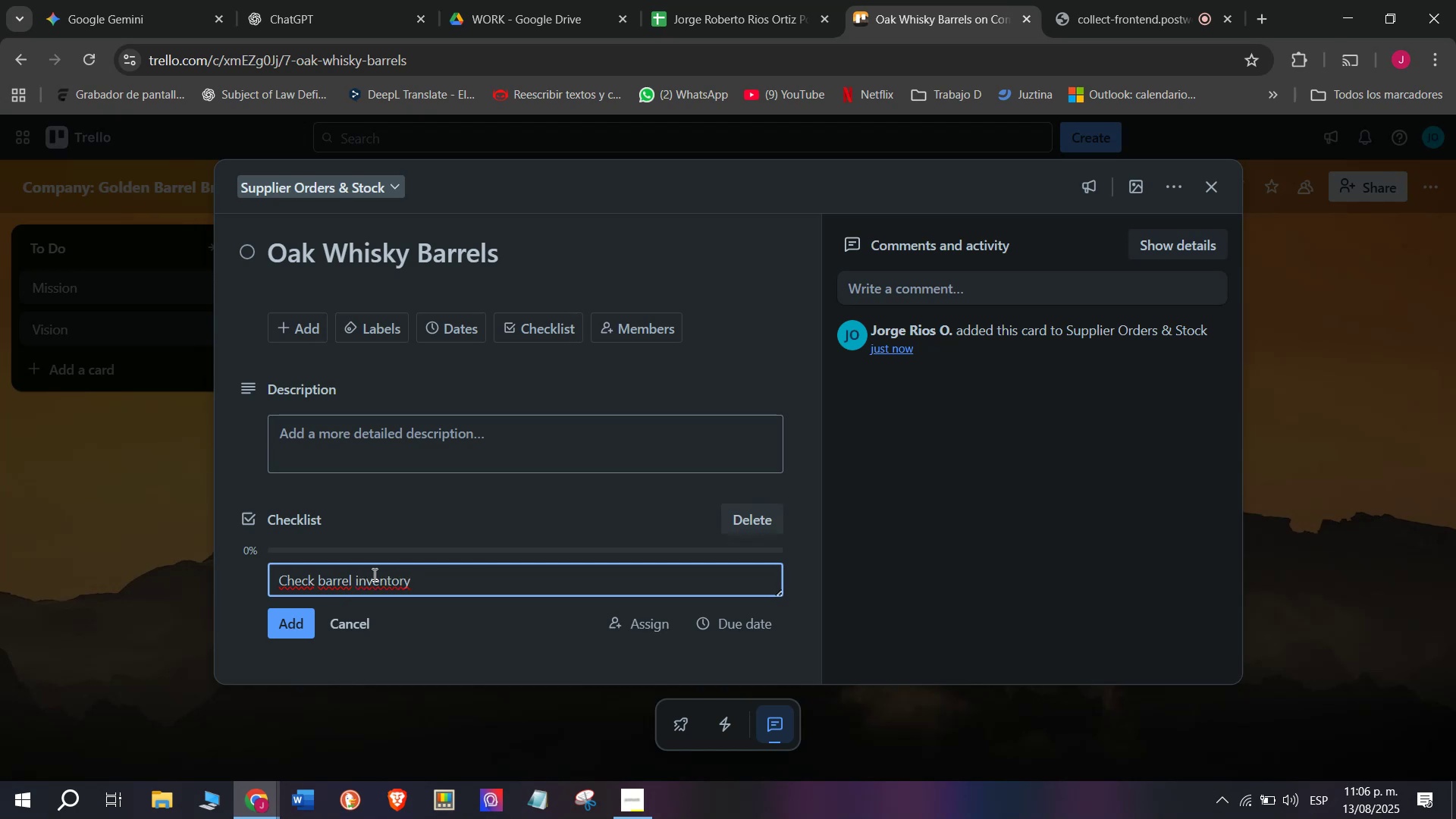 
key(Enter)
 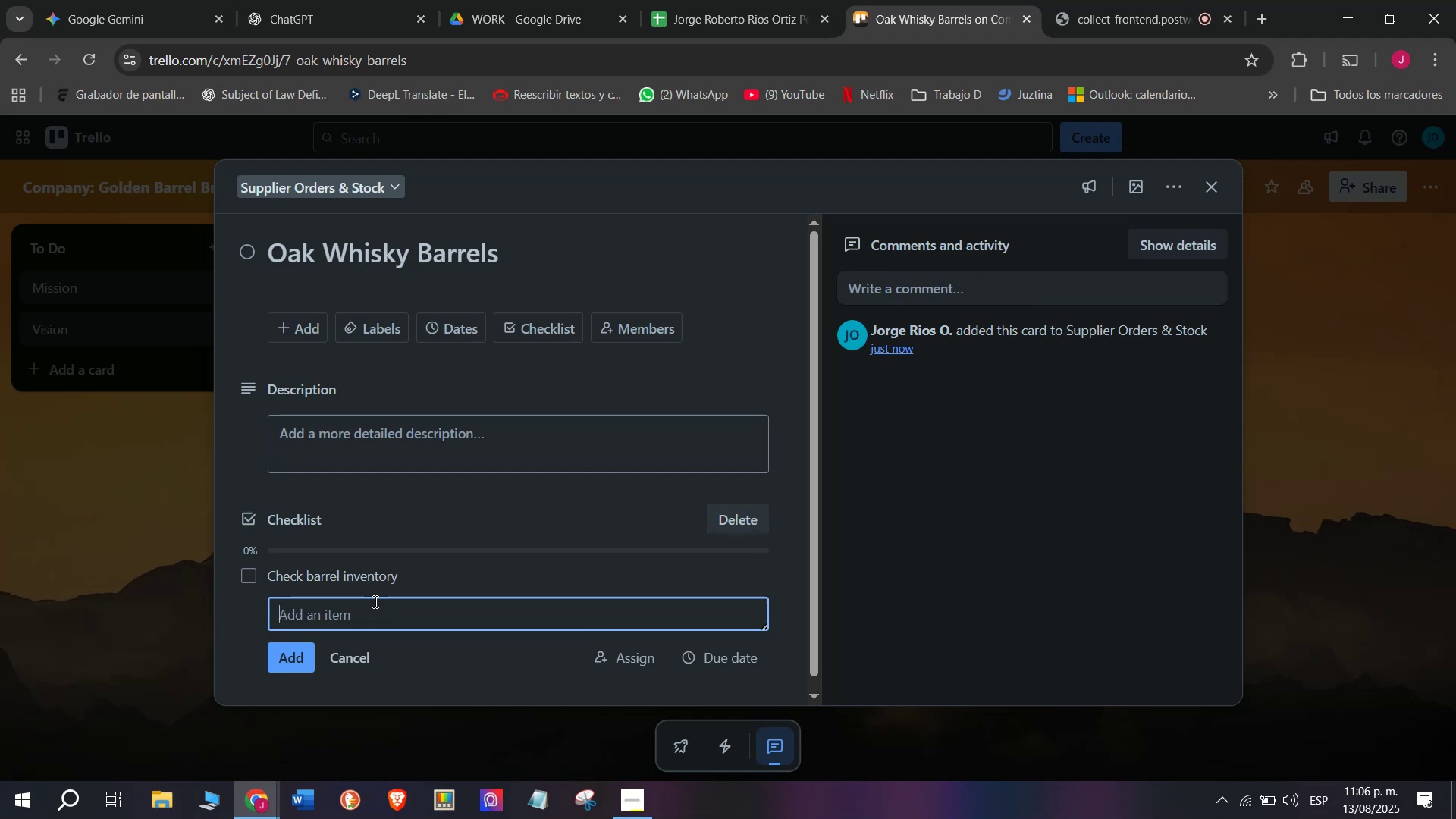 
wait(5.55)
 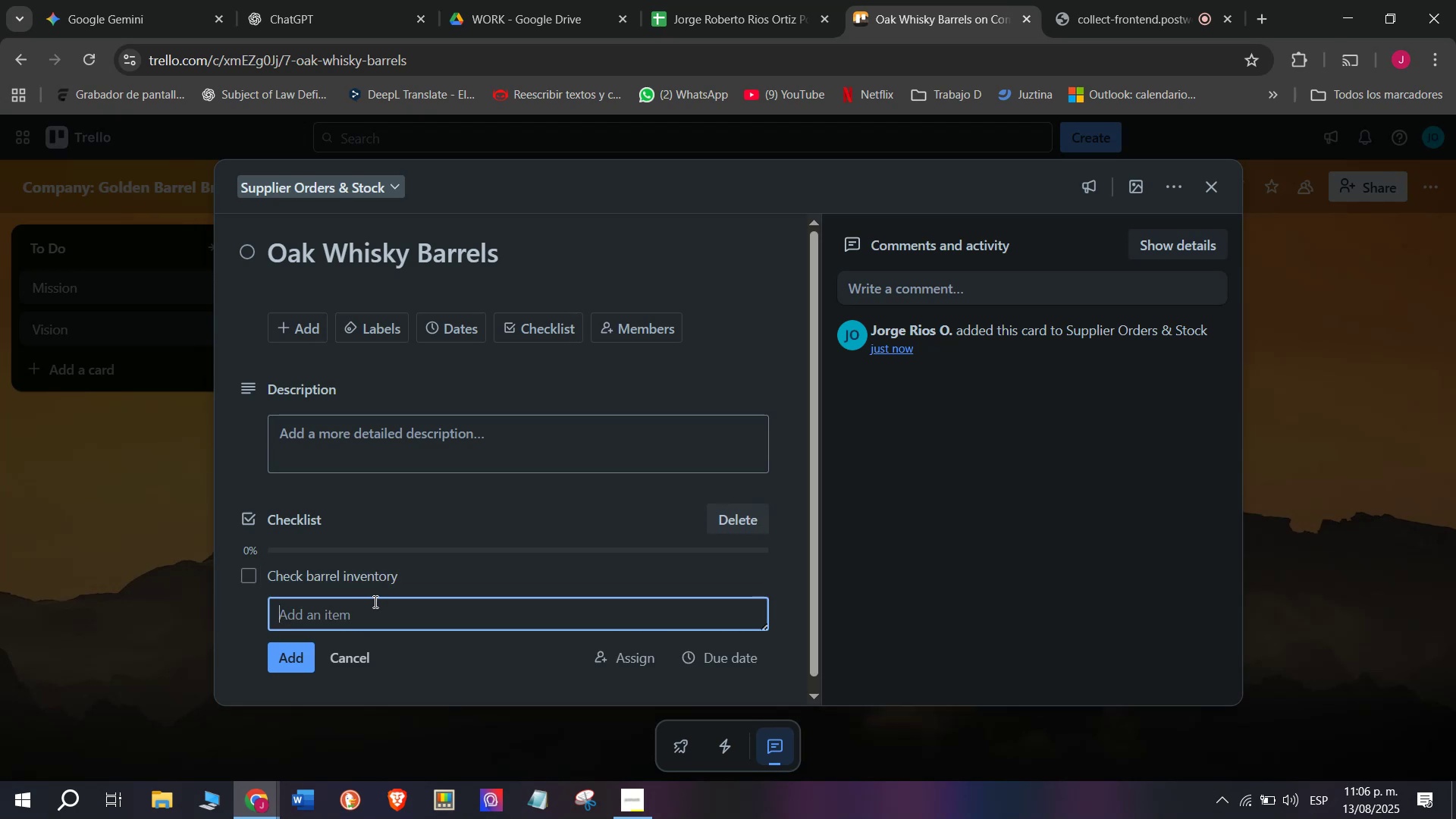 
type(Request supplier quote )
 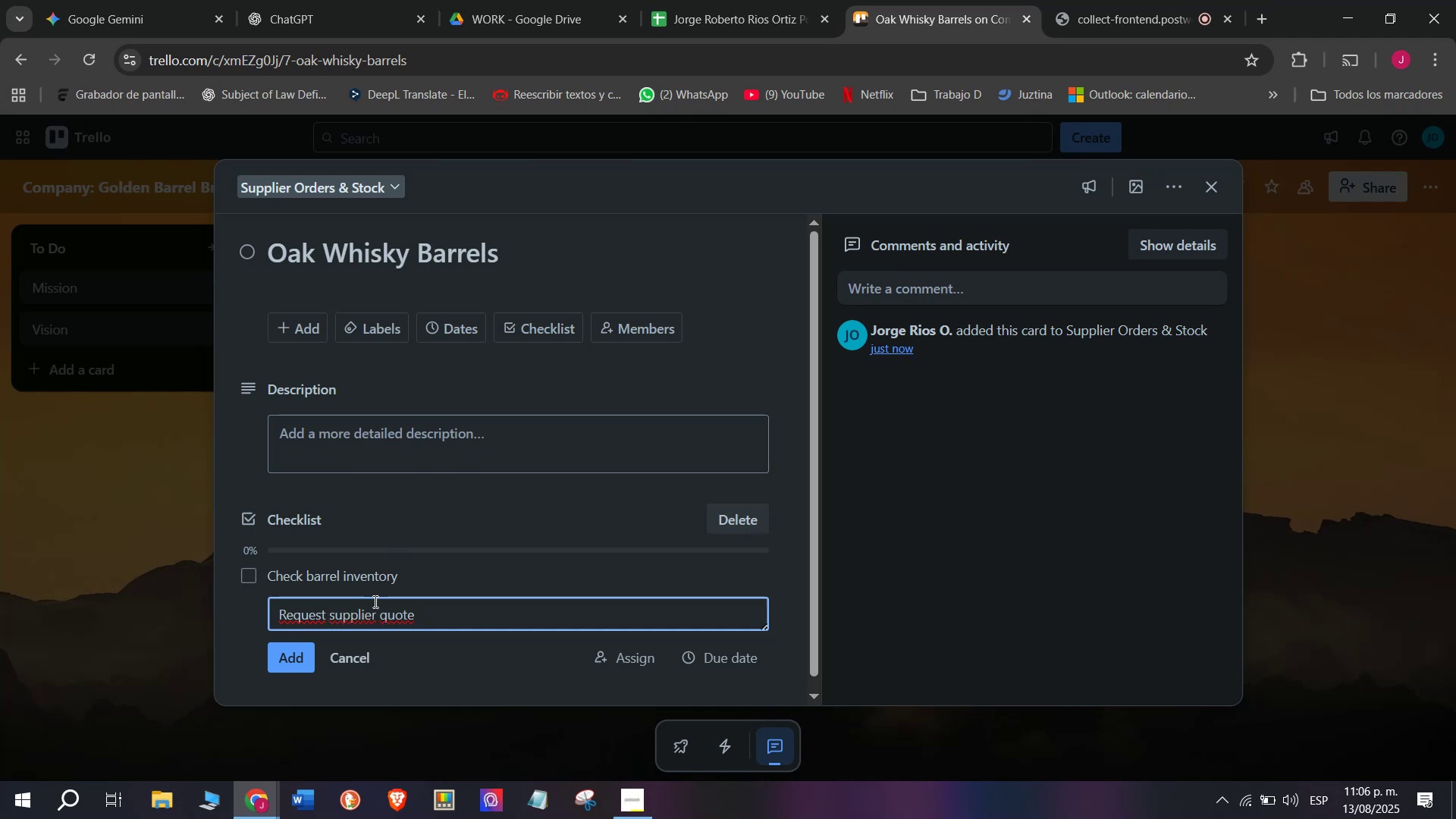 
key(Enter)
 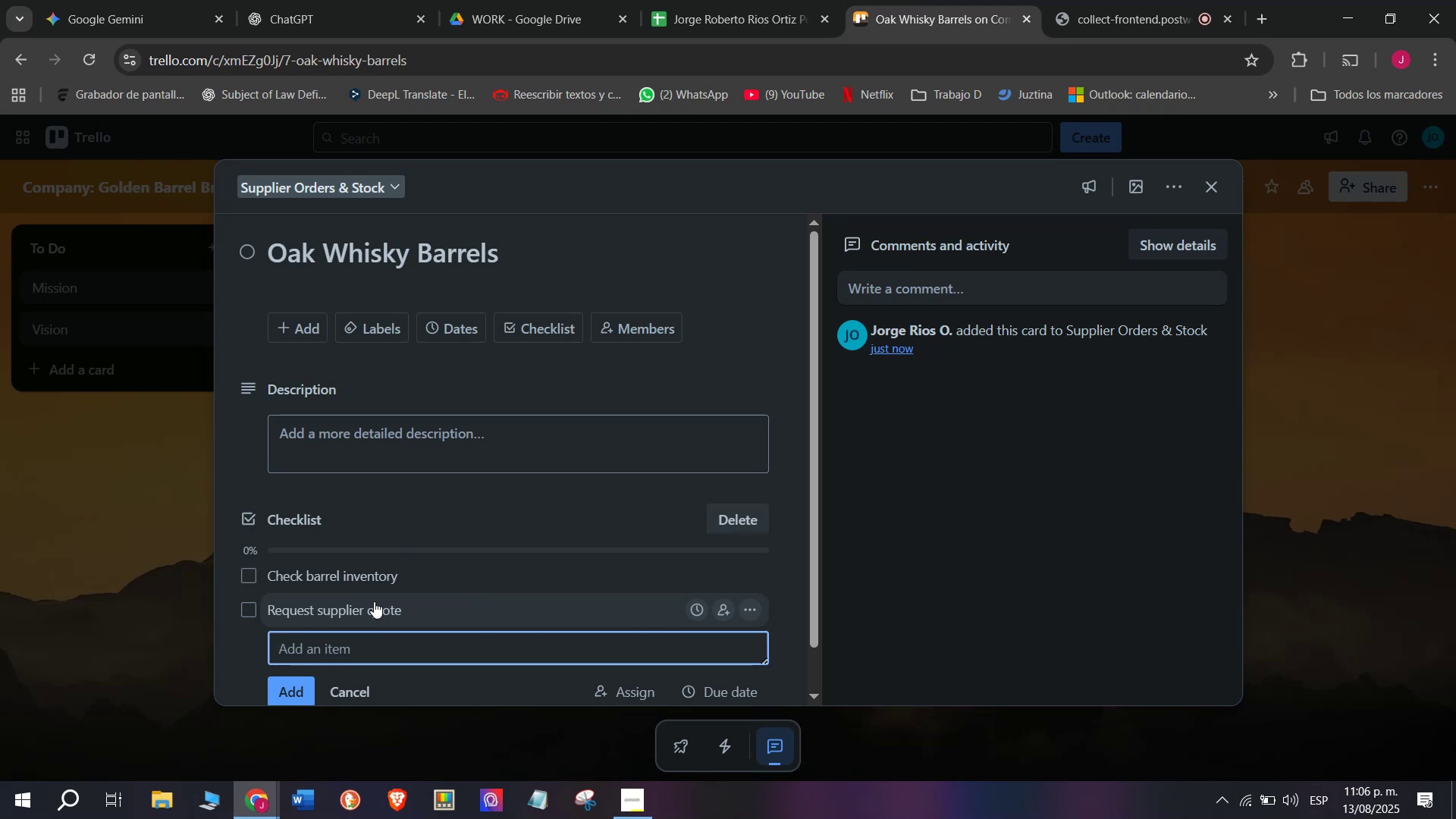 
wait(18.51)
 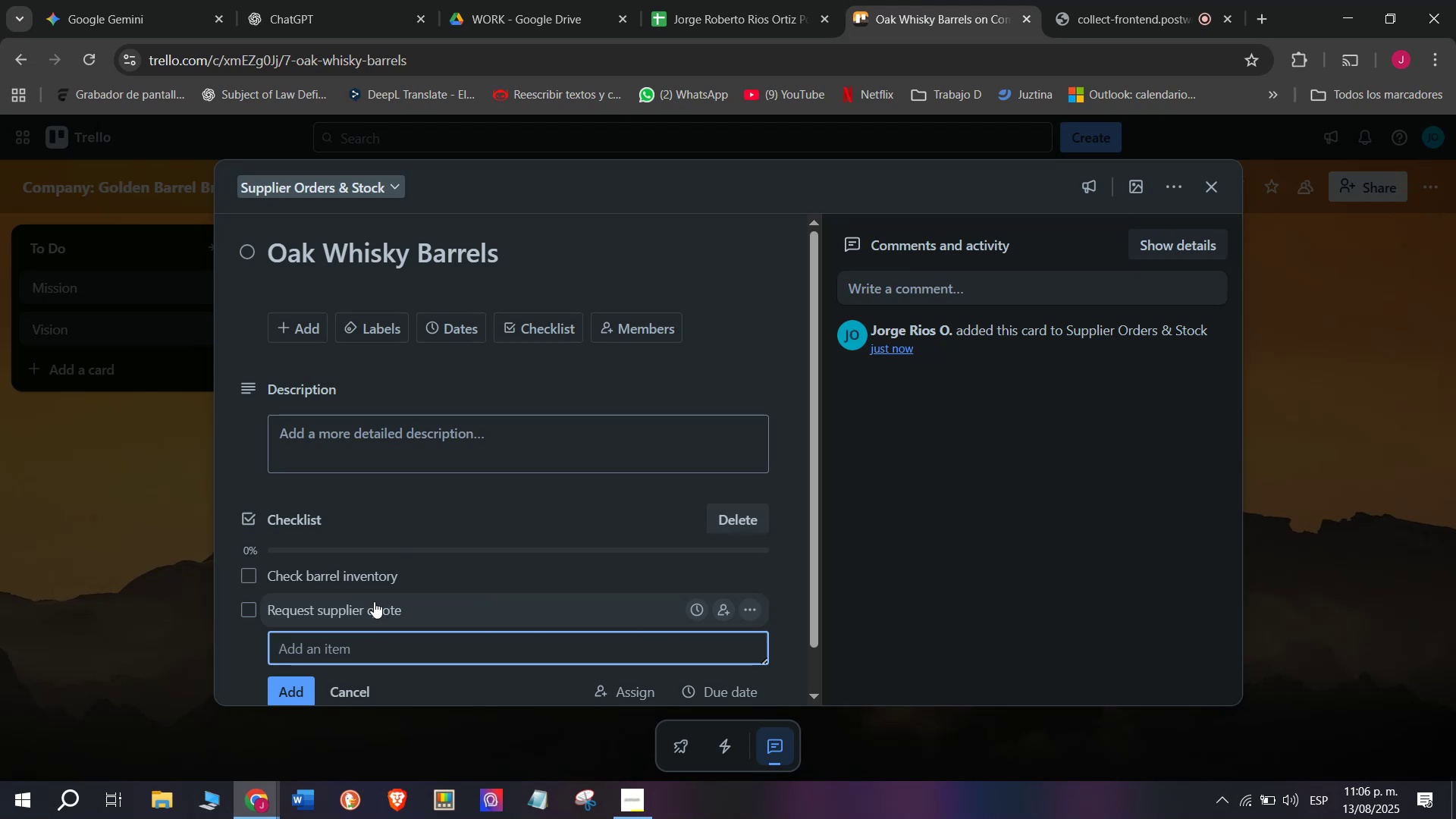 
type(Sxch)
key(Backspace)
key(Backspace)
key(Backspace)
type(chedule shipments])
key(Backspace)
key(Backspace)
 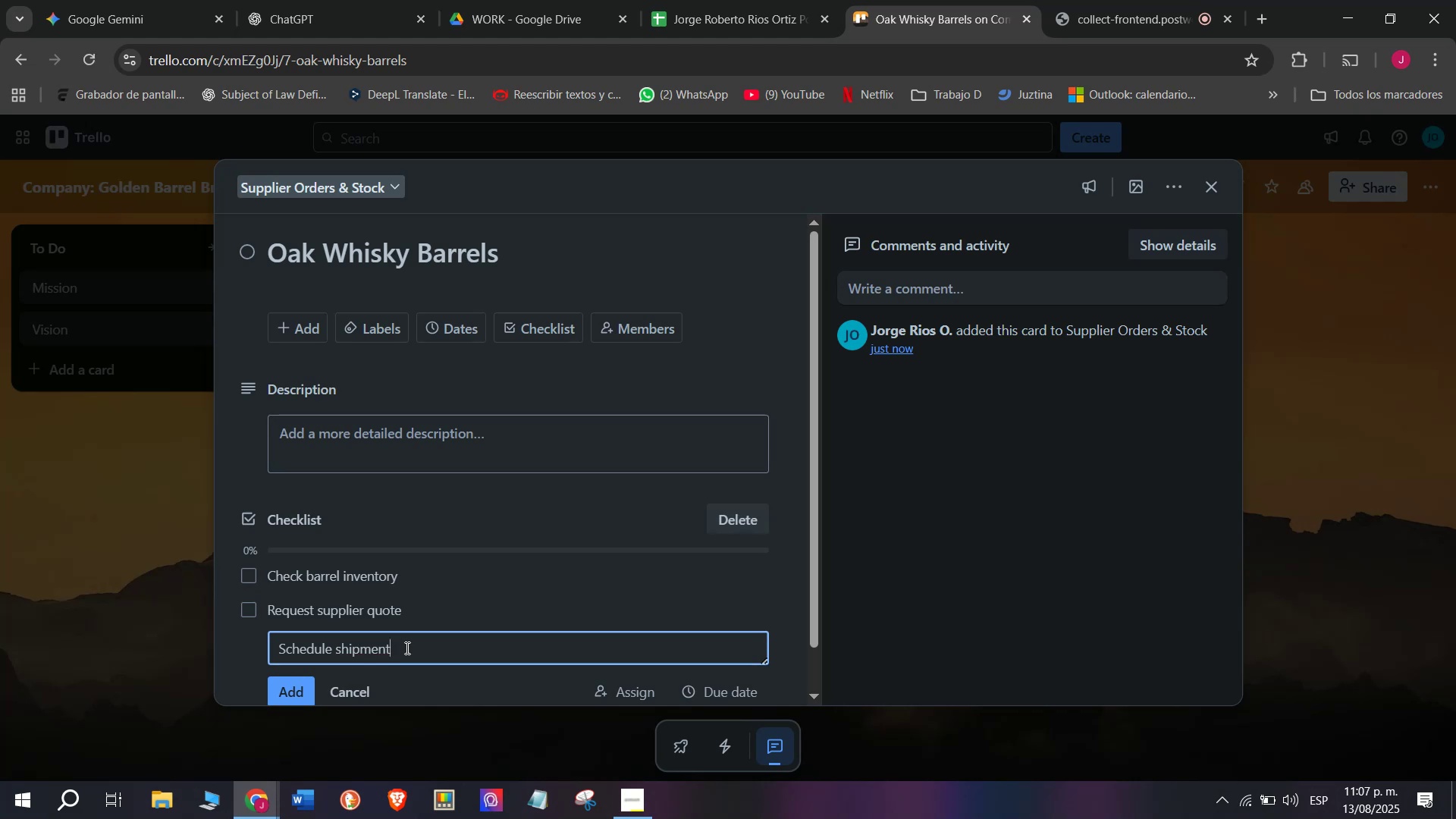 
key(Enter)
 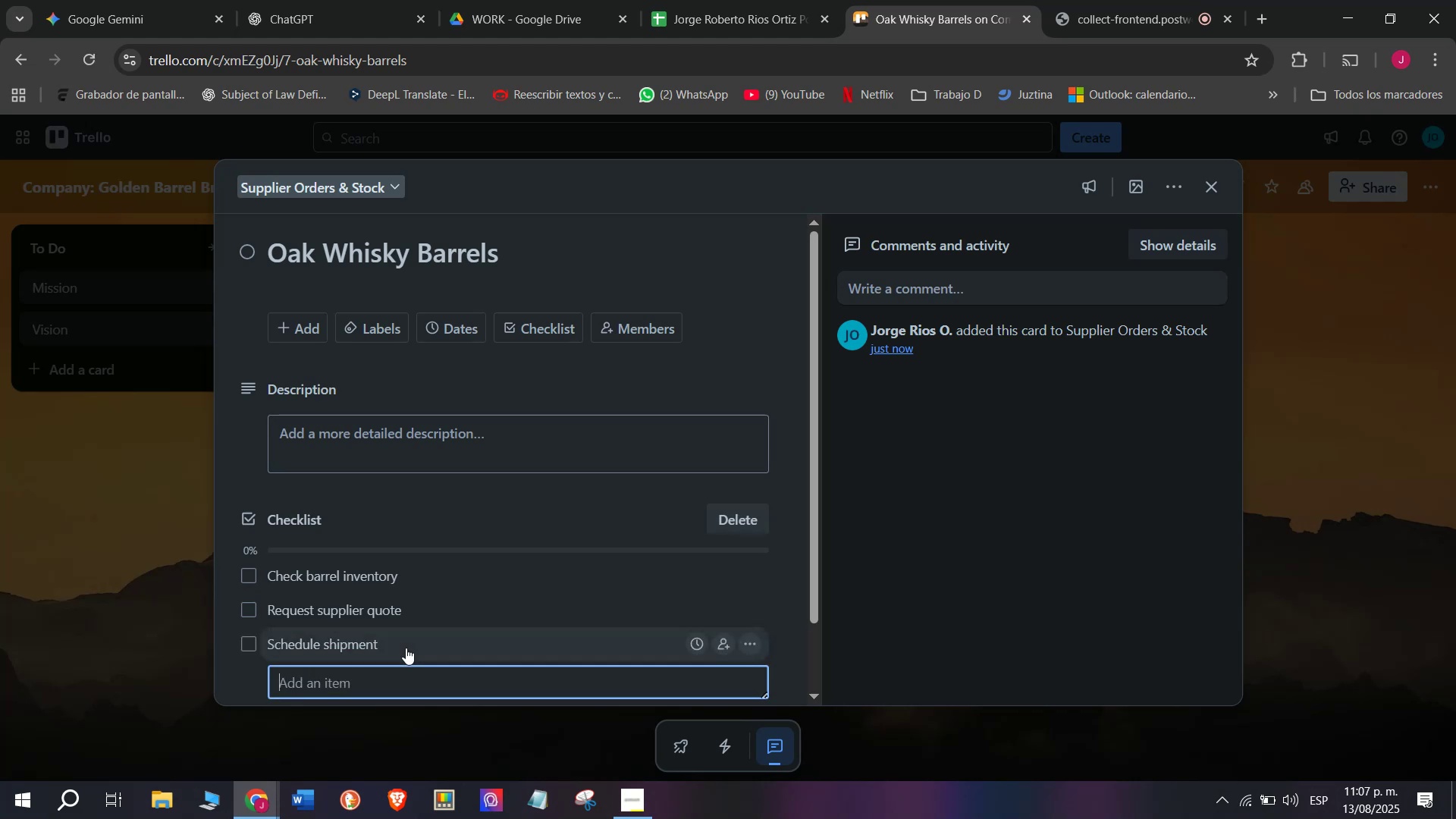 
scroll: coordinate [406, 648], scroll_direction: down, amount: 1.0
 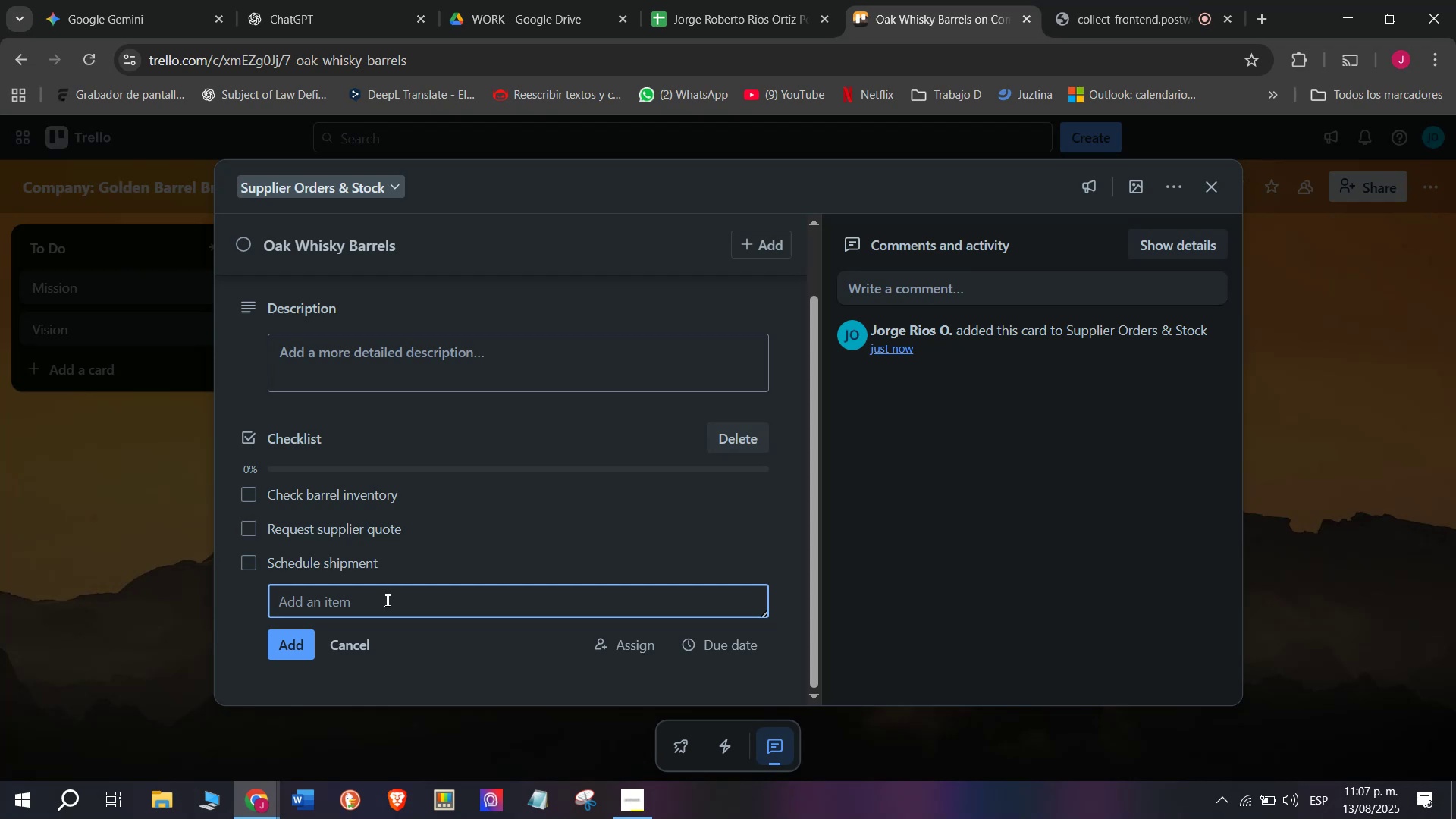 
type(Inspect upon arrival)
 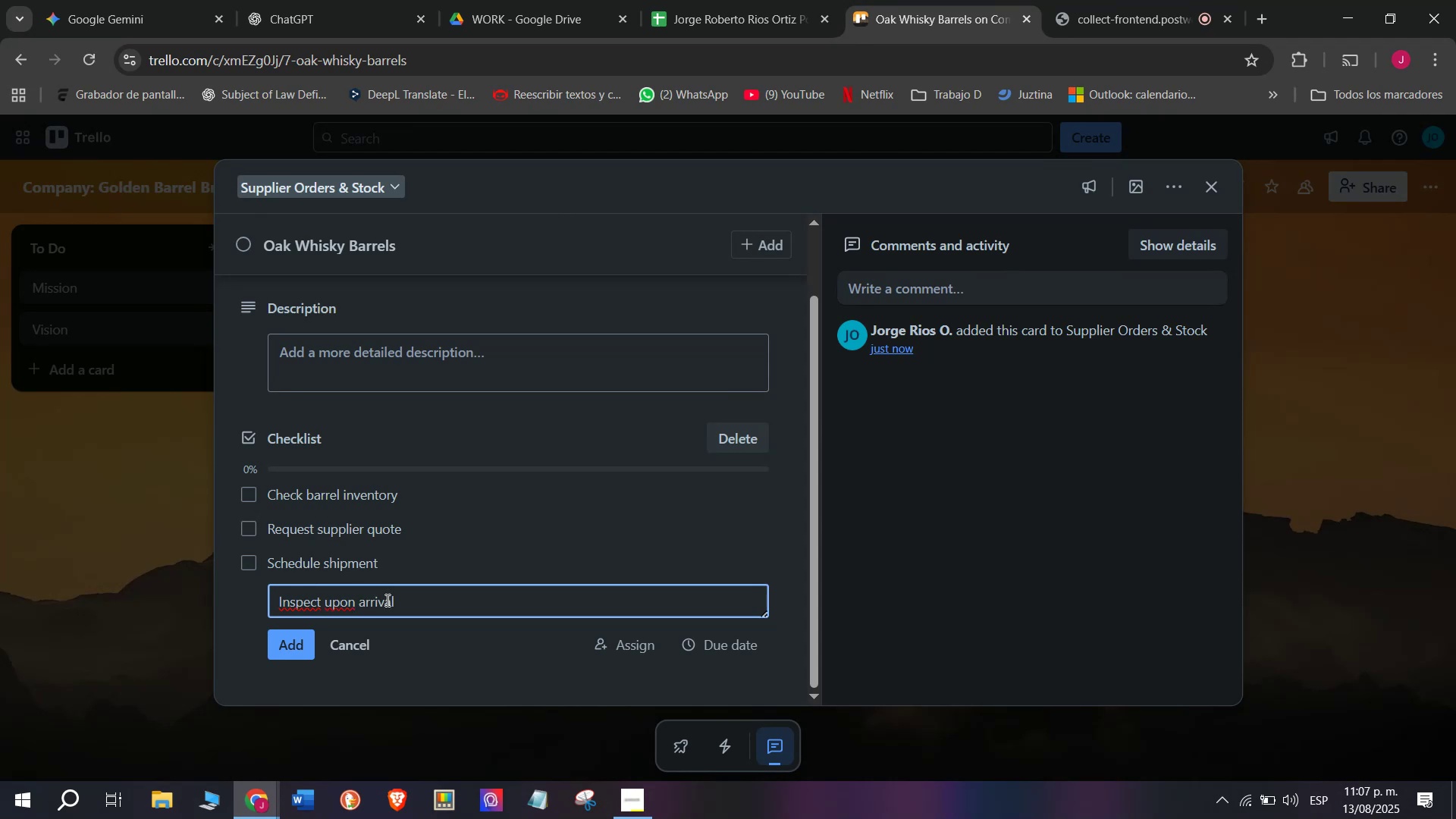 
key(Enter)
 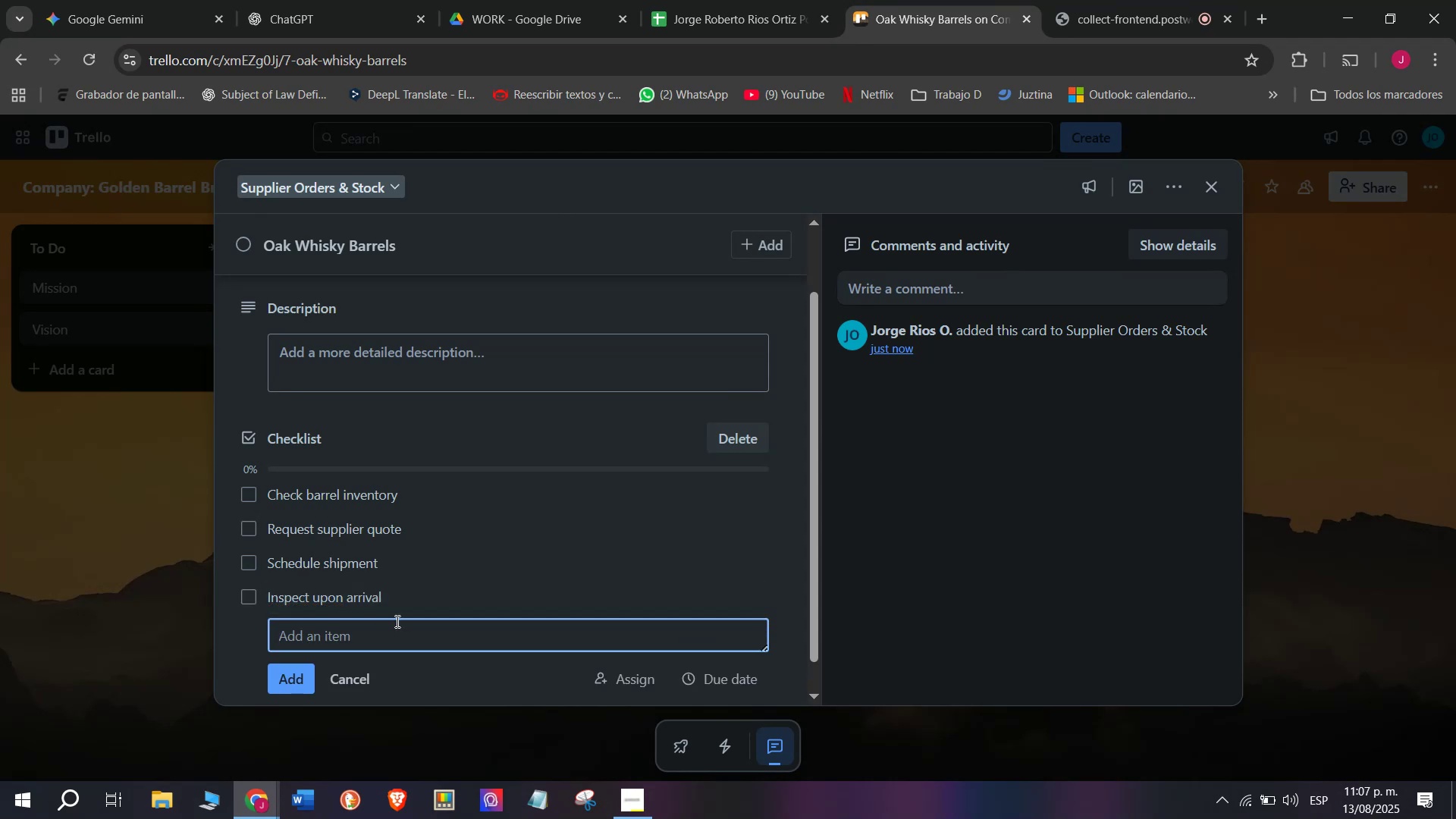 
type(Srote])
key(Backspace)
key(Backspace)
key(Backspace)
key(Backspace)
key(Backspace)
type(tore)
 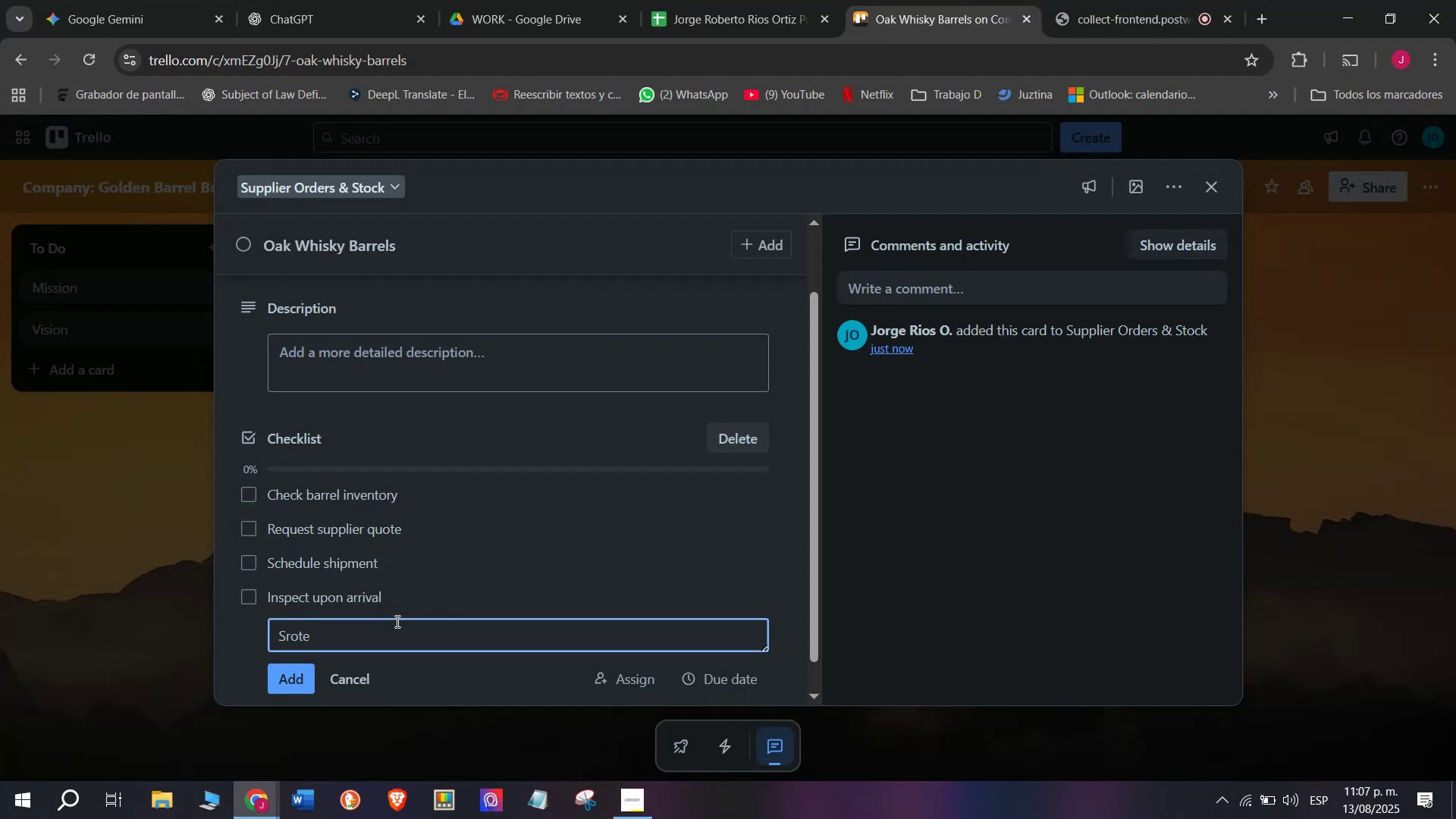 
type(n )
key(Backspace)
key(Backspace)
type( in maturatiobn)
key(Backspace)
key(Backspace)
type(n room)
 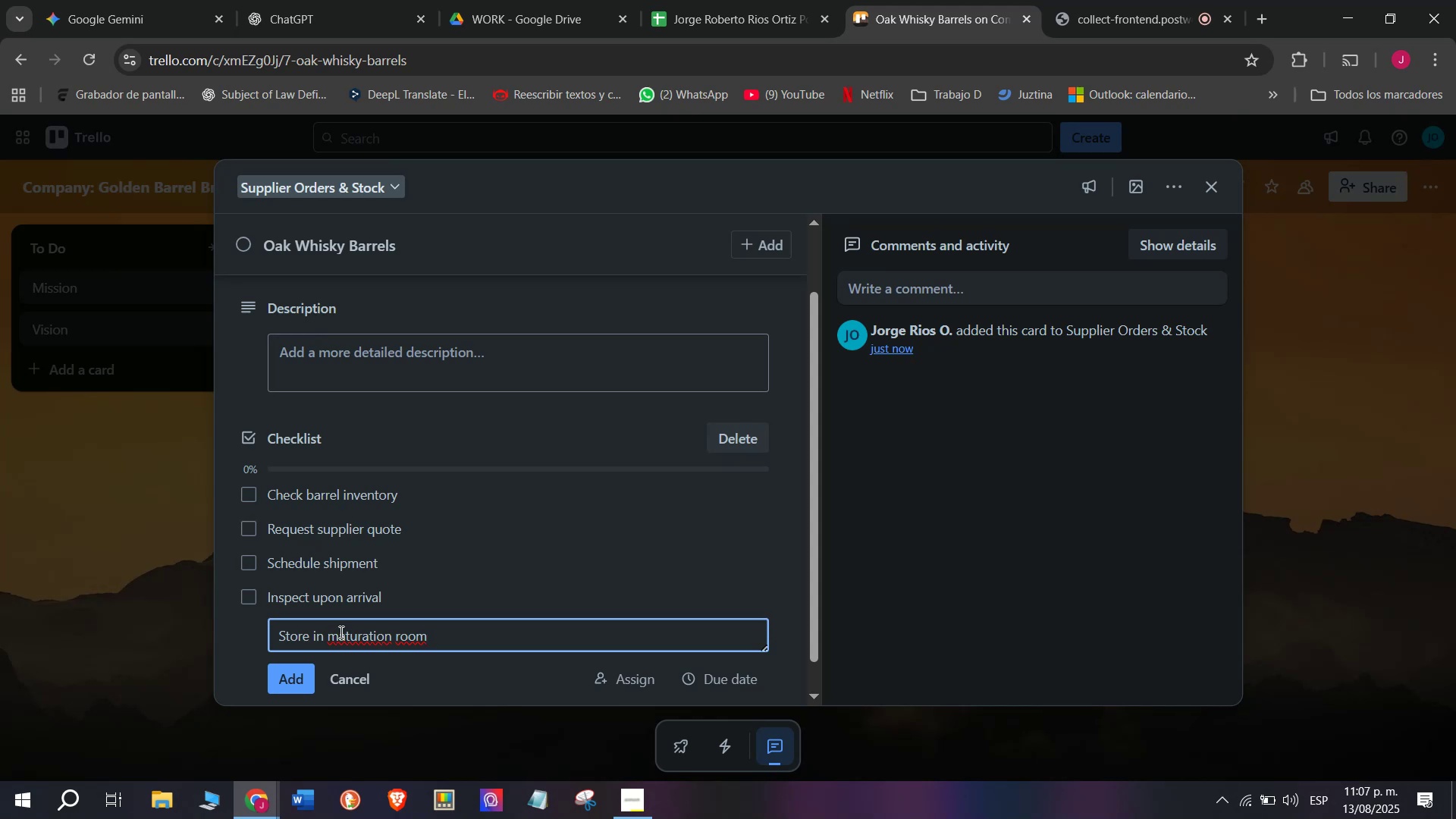 
wait(6.38)
 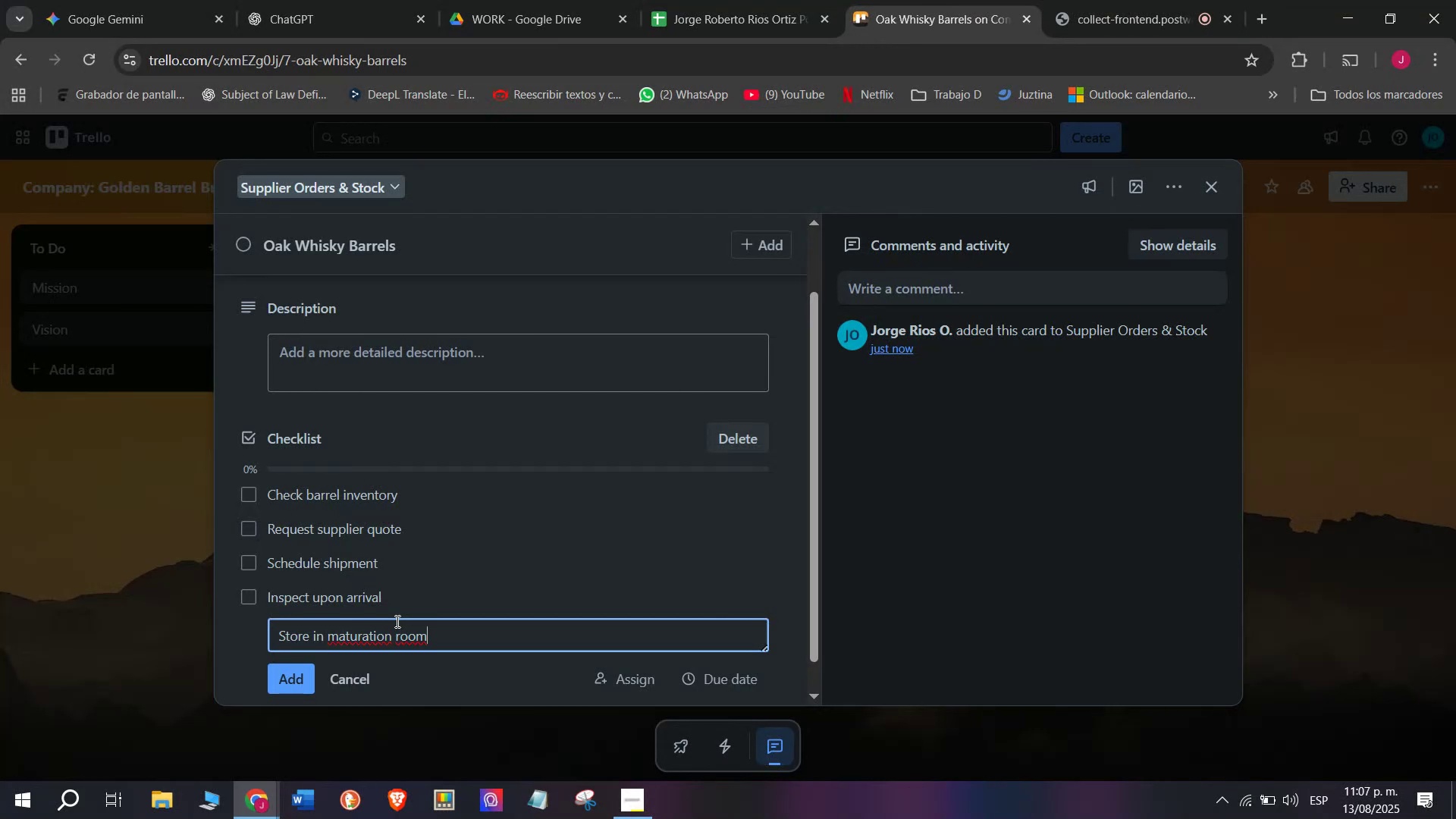 
key(Enter)
 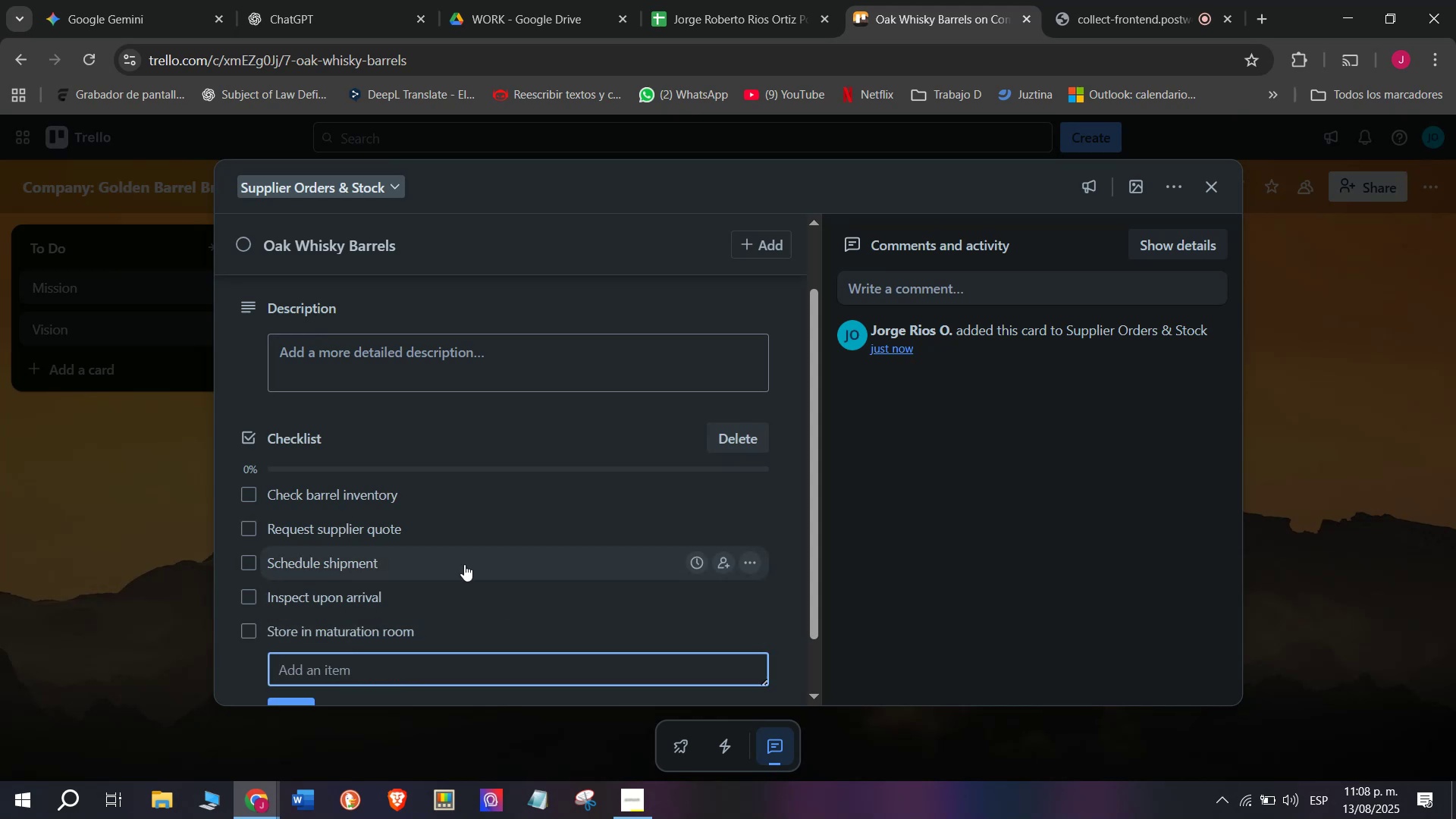 
scroll: coordinate [396, 501], scroll_direction: up, amount: 1.0
 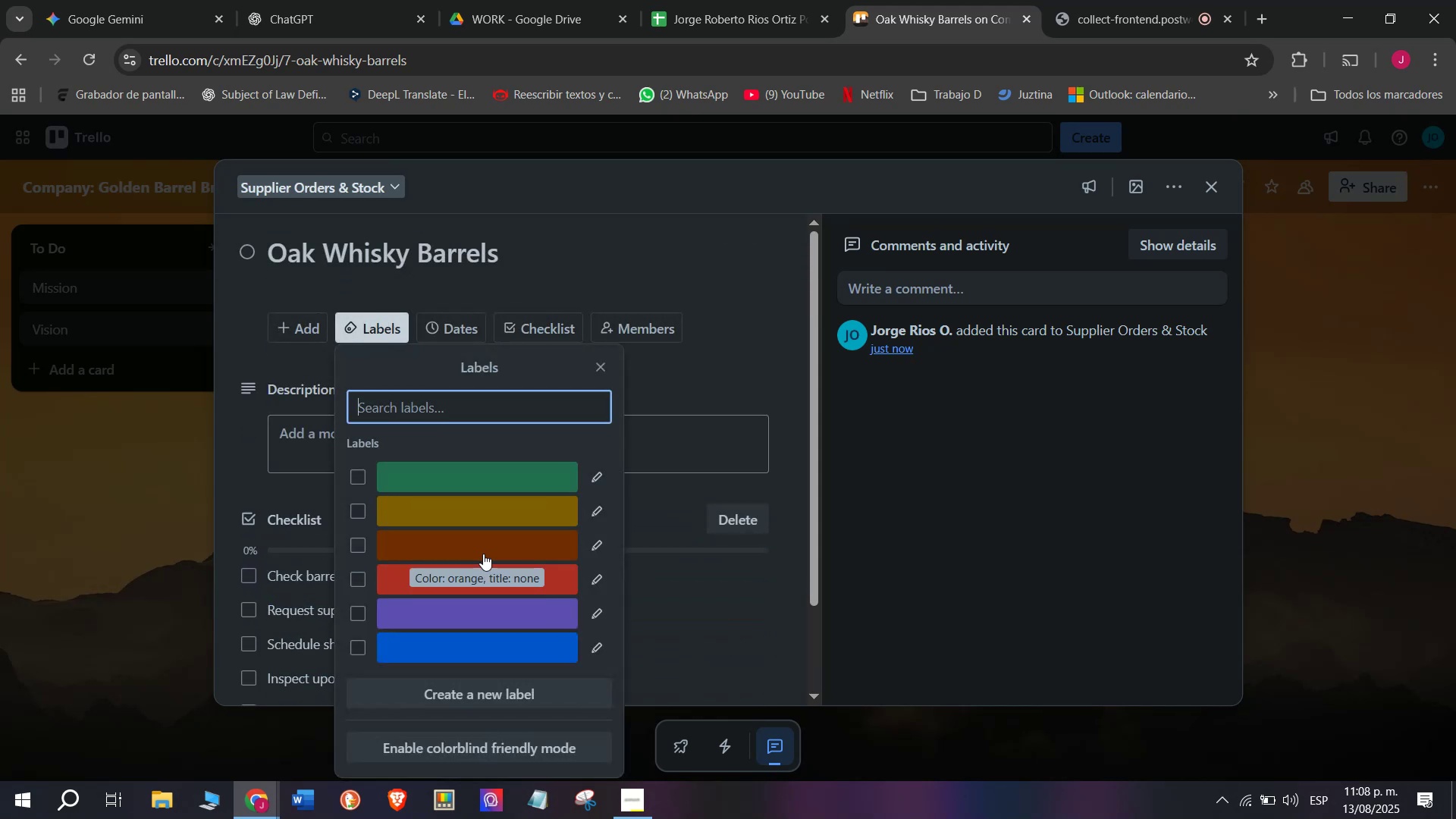 
left_click([484, 516])
 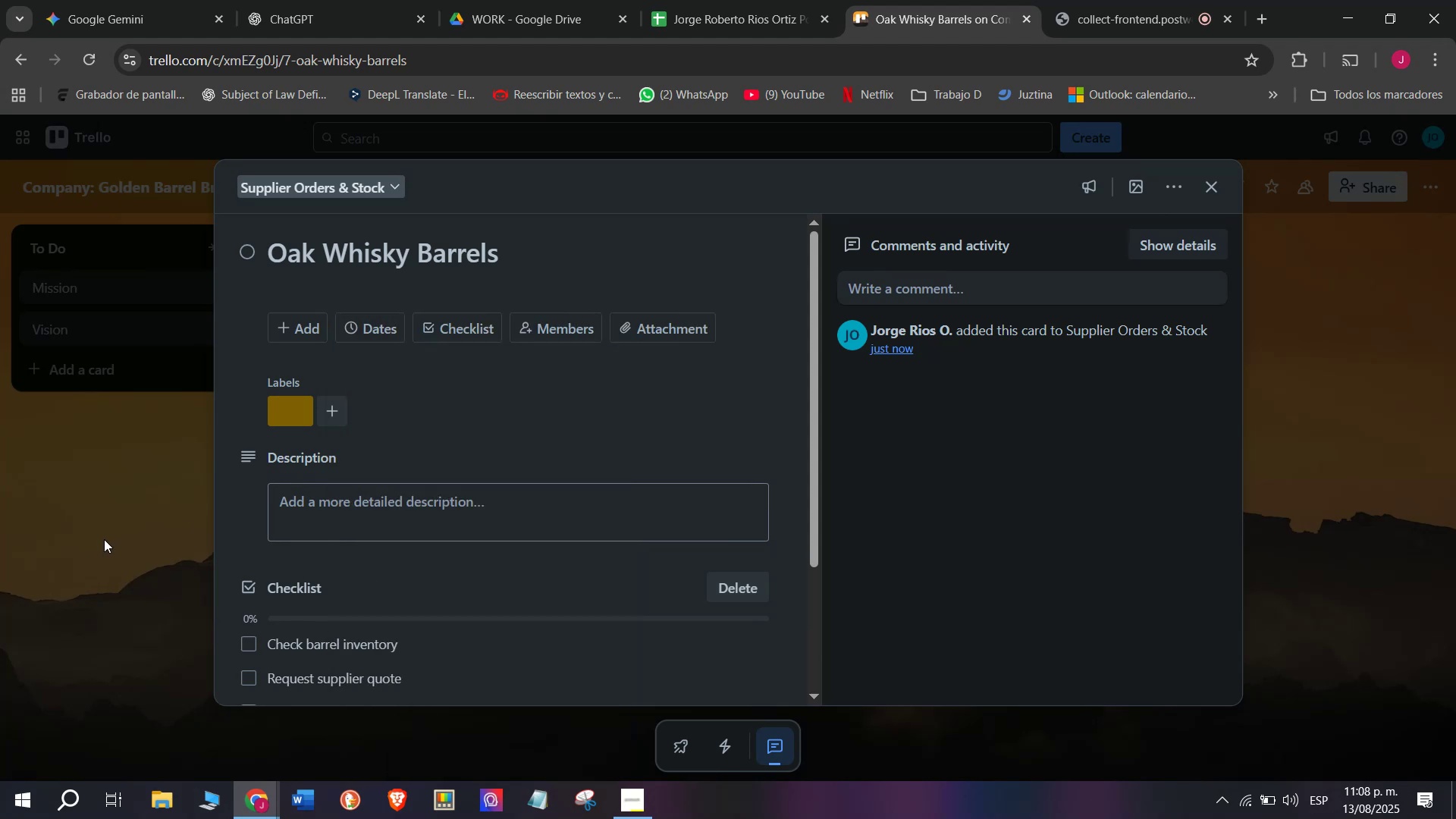 
double_click([104, 539])
 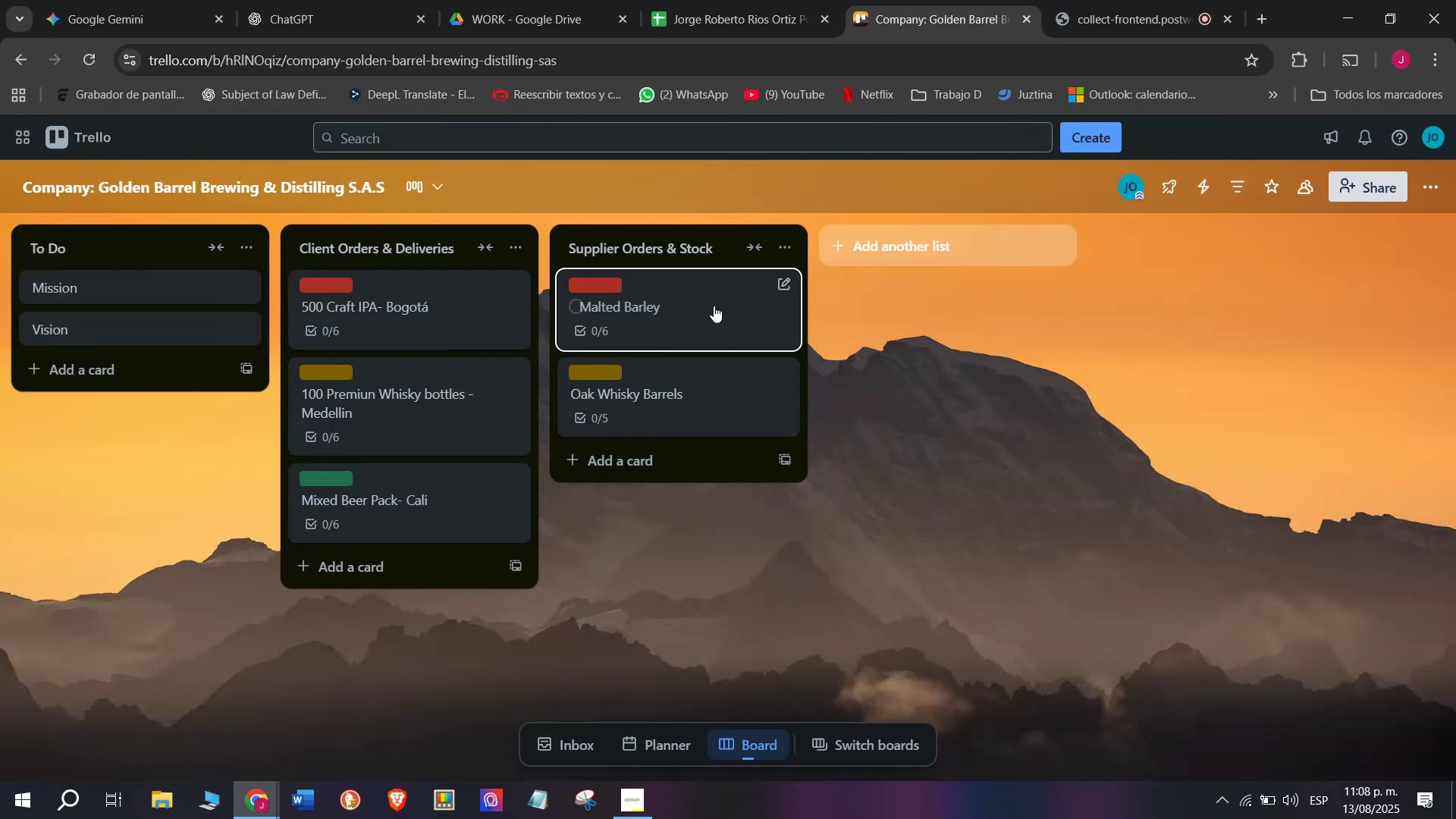 
mouse_move([636, 430])
 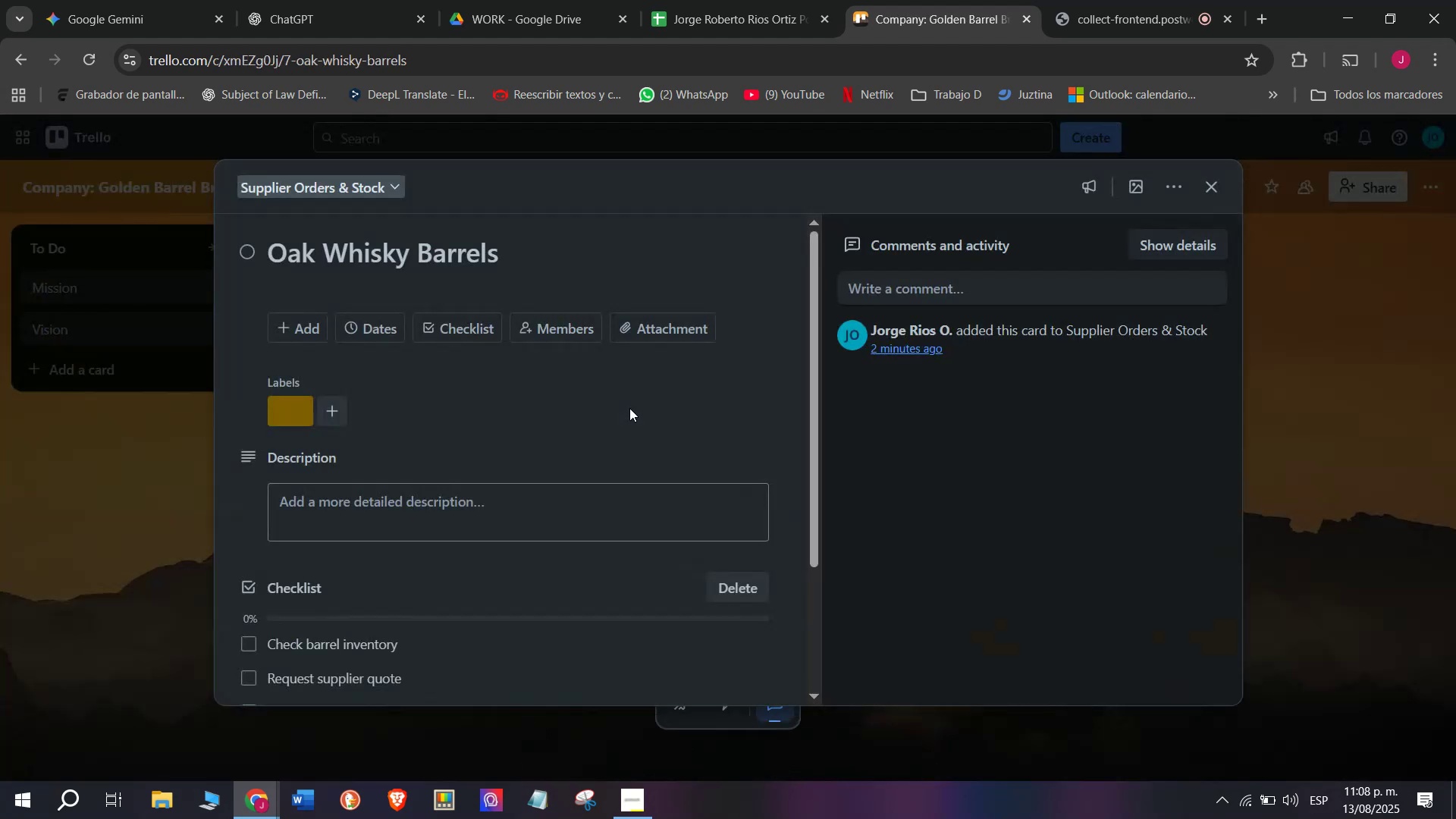 
scroll: coordinate [491, 551], scroll_direction: down, amount: 5.0
 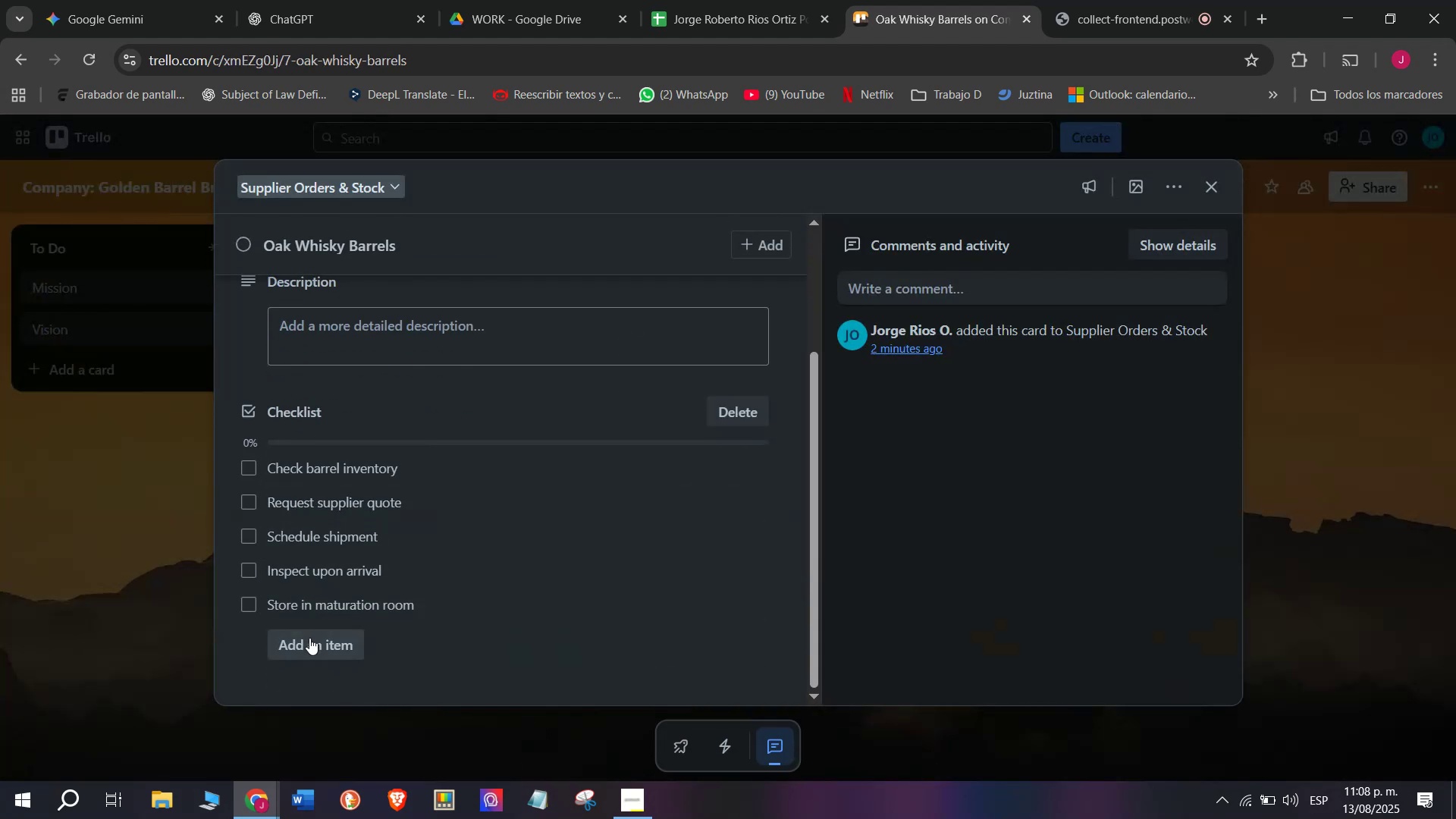 
left_click([328, 640])
 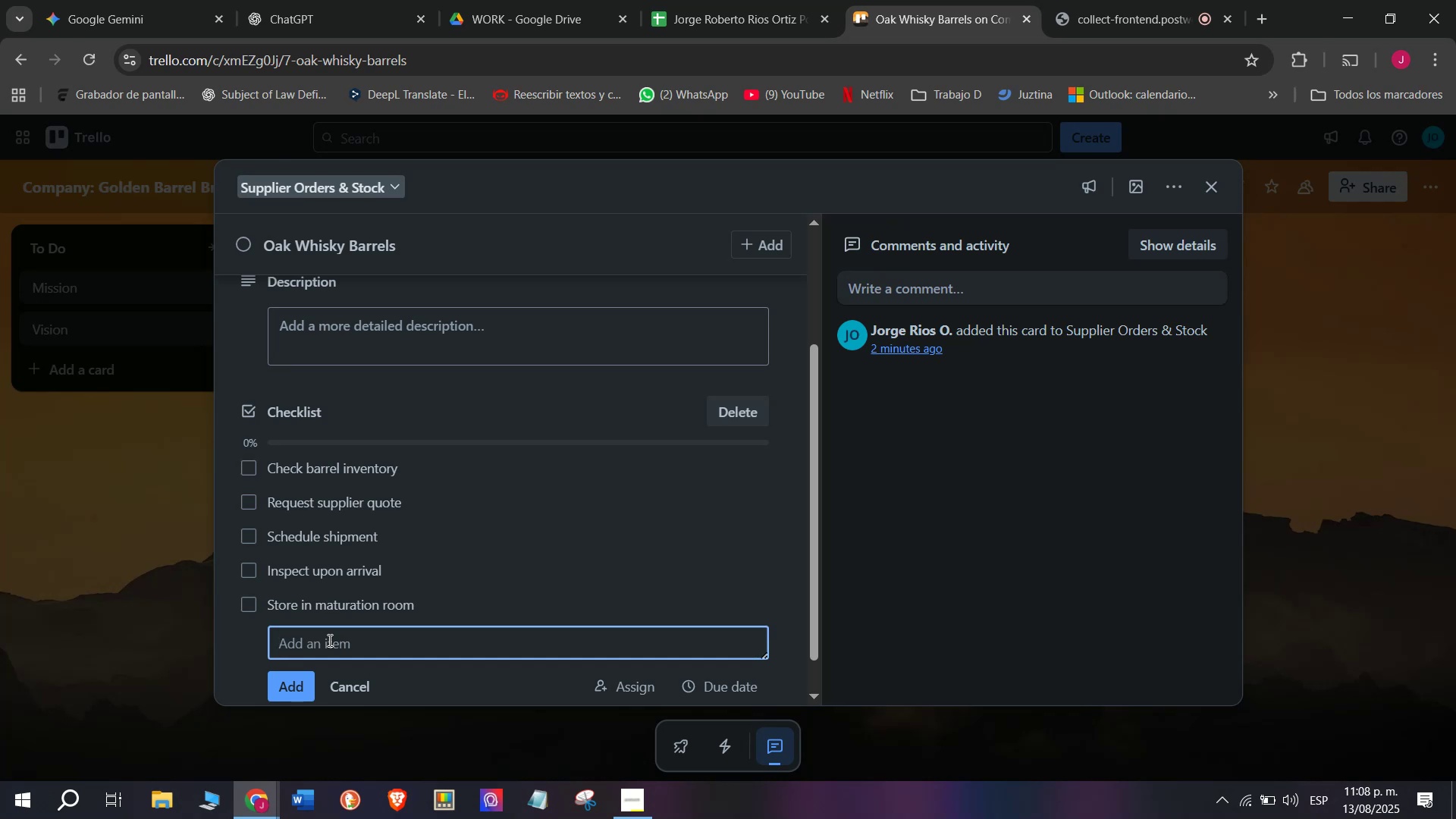 
wait(14.4)
 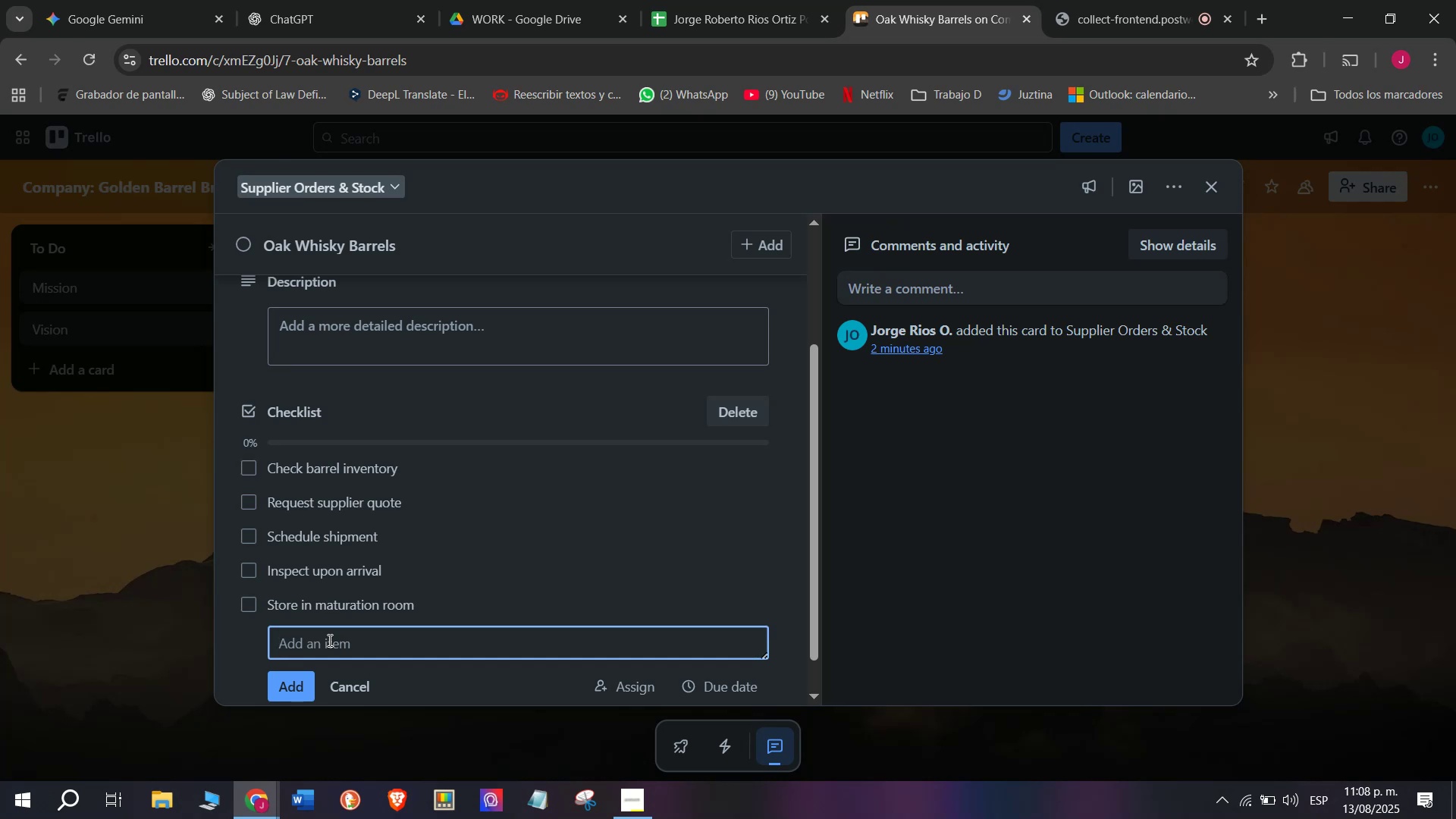 
type(Aop)
key(Backspace)
key(Backspace)
type(ppo]r)
key(Backspace)
key(Backspace)
key(Backspace)
type(rove )
 